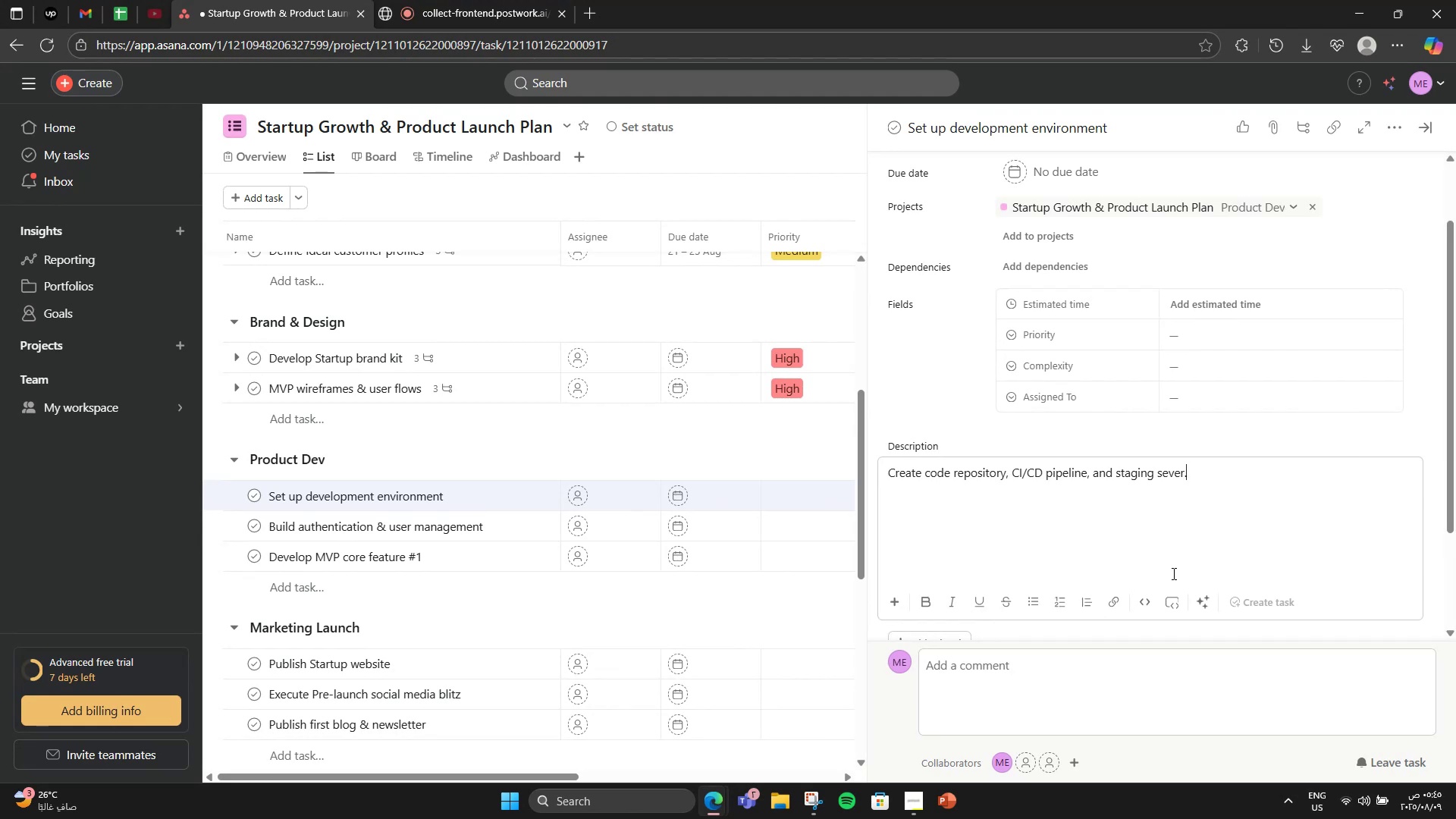 
wait(6.25)
 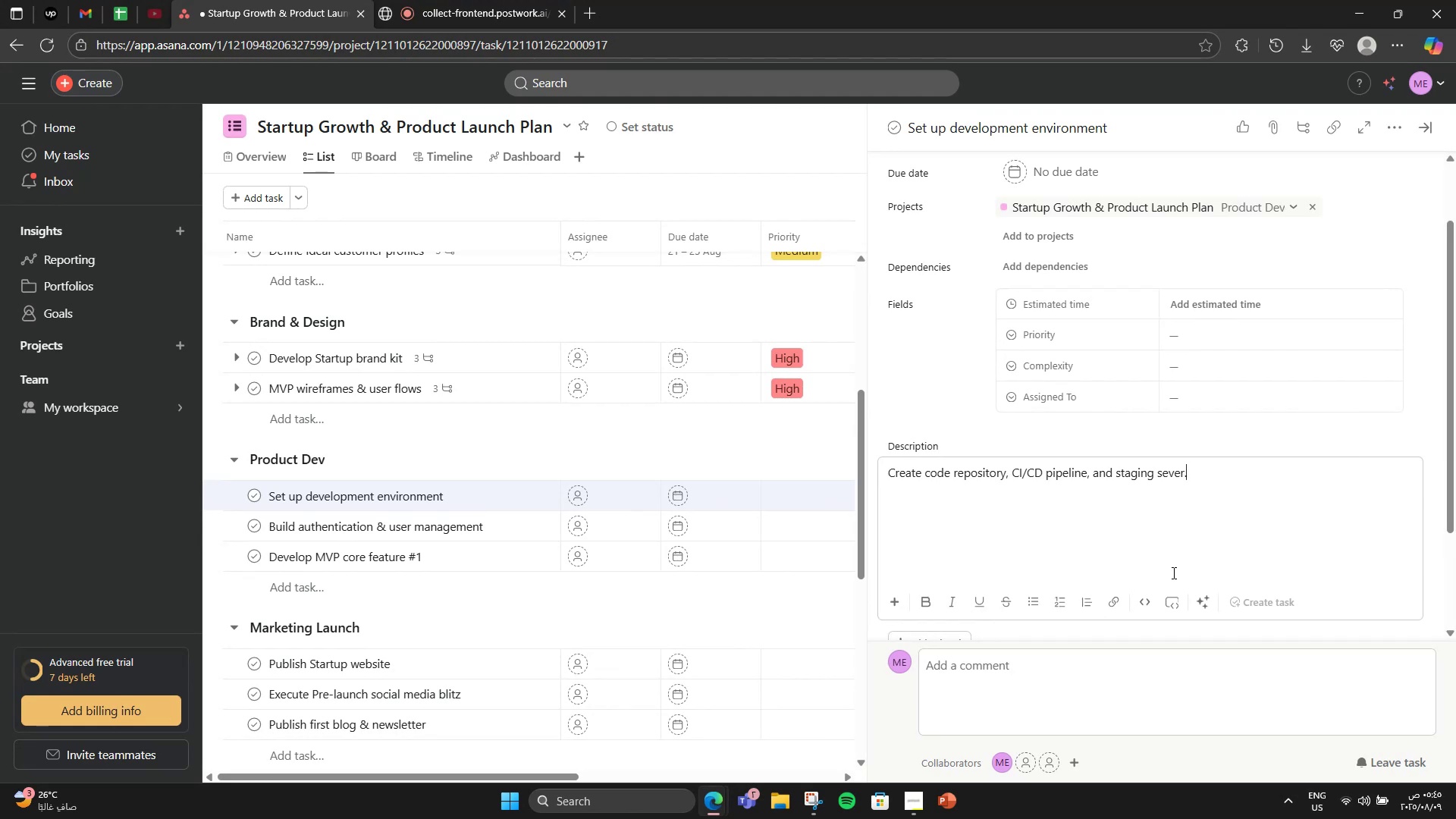 
scroll: coordinate [1168, 574], scroll_direction: down, amount: 3.0
 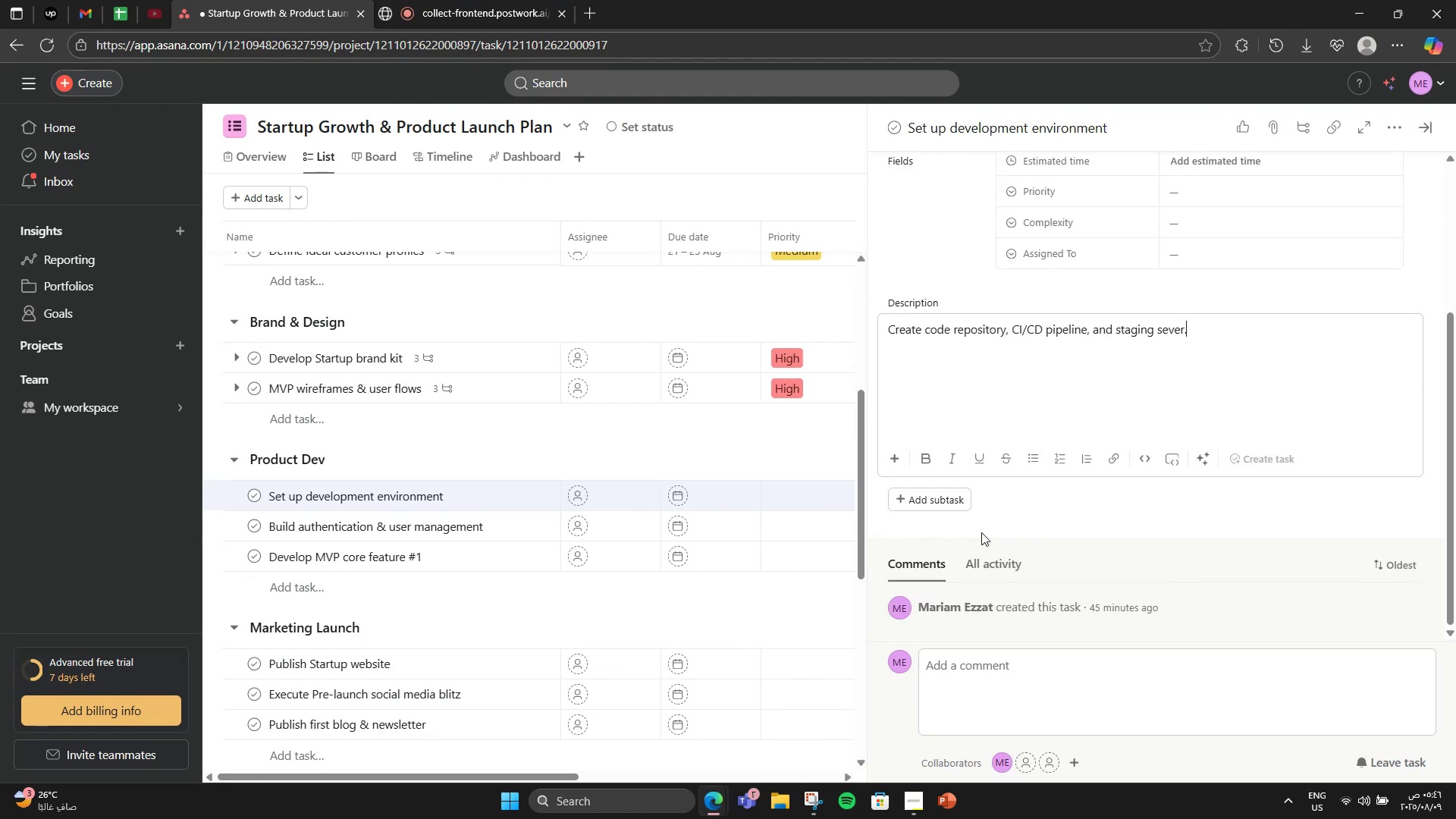 
left_click([957, 513])
 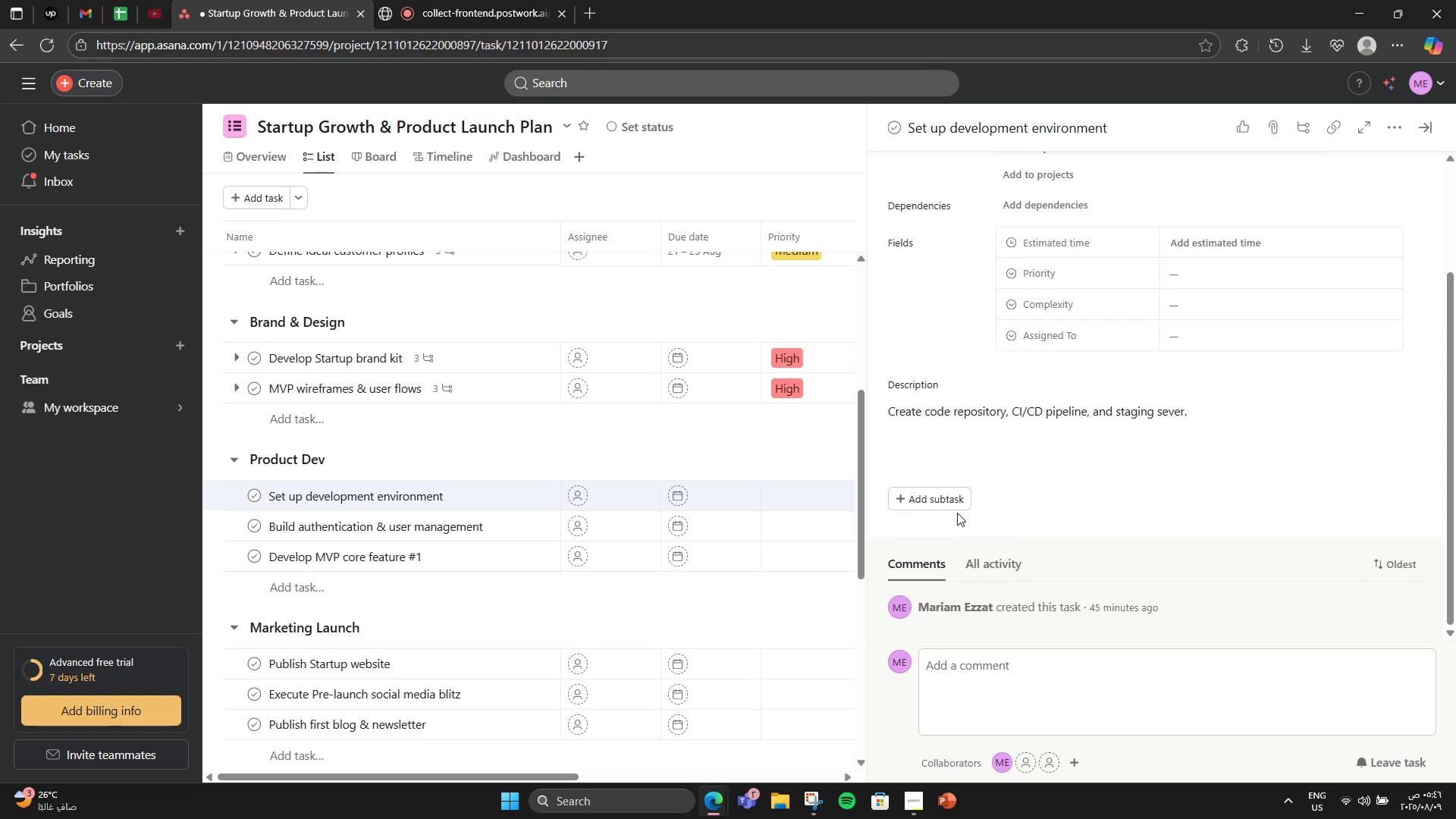 
scroll: coordinate [976, 503], scroll_direction: up, amount: 3.0
 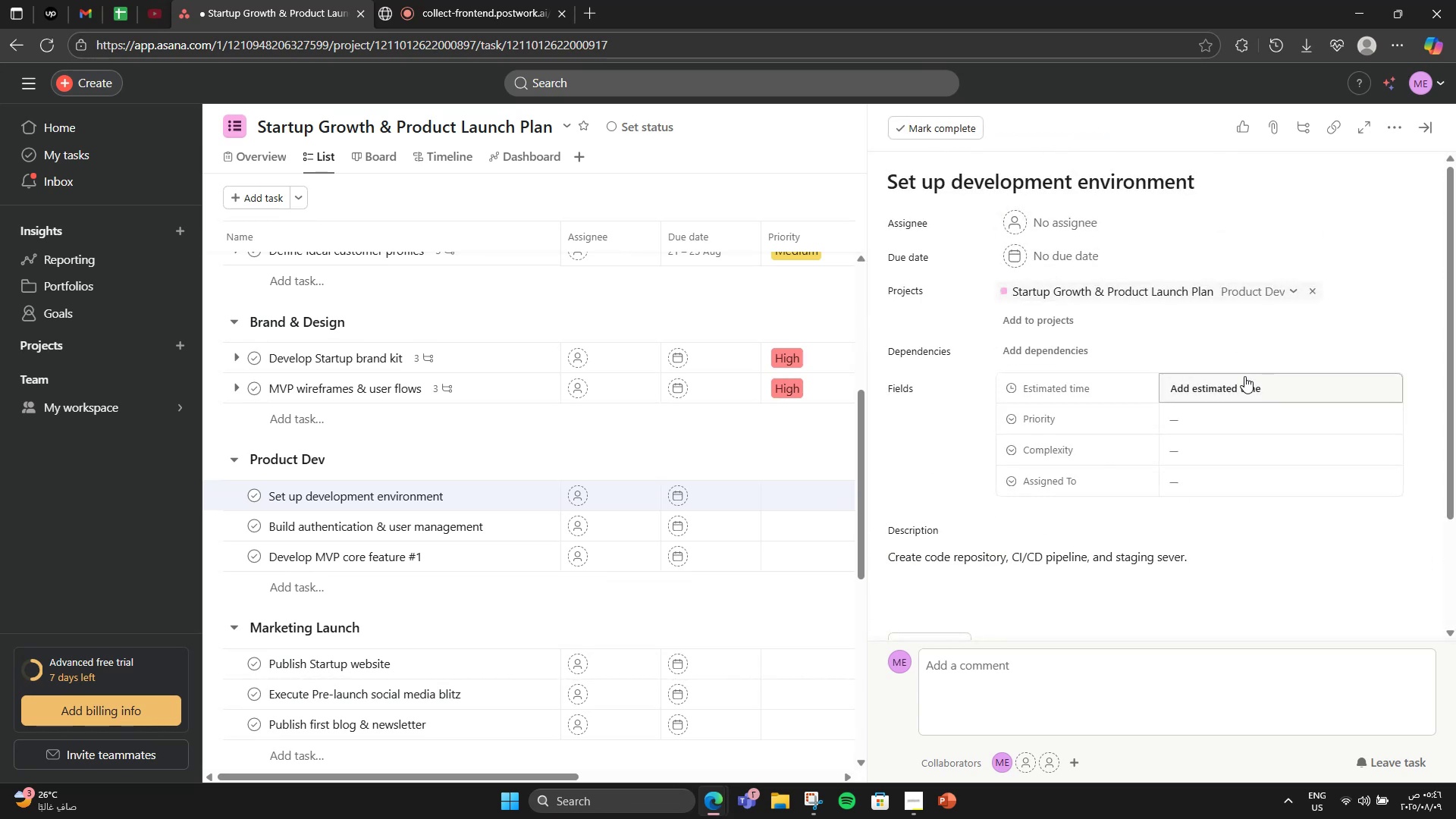 
left_click([1247, 378])
 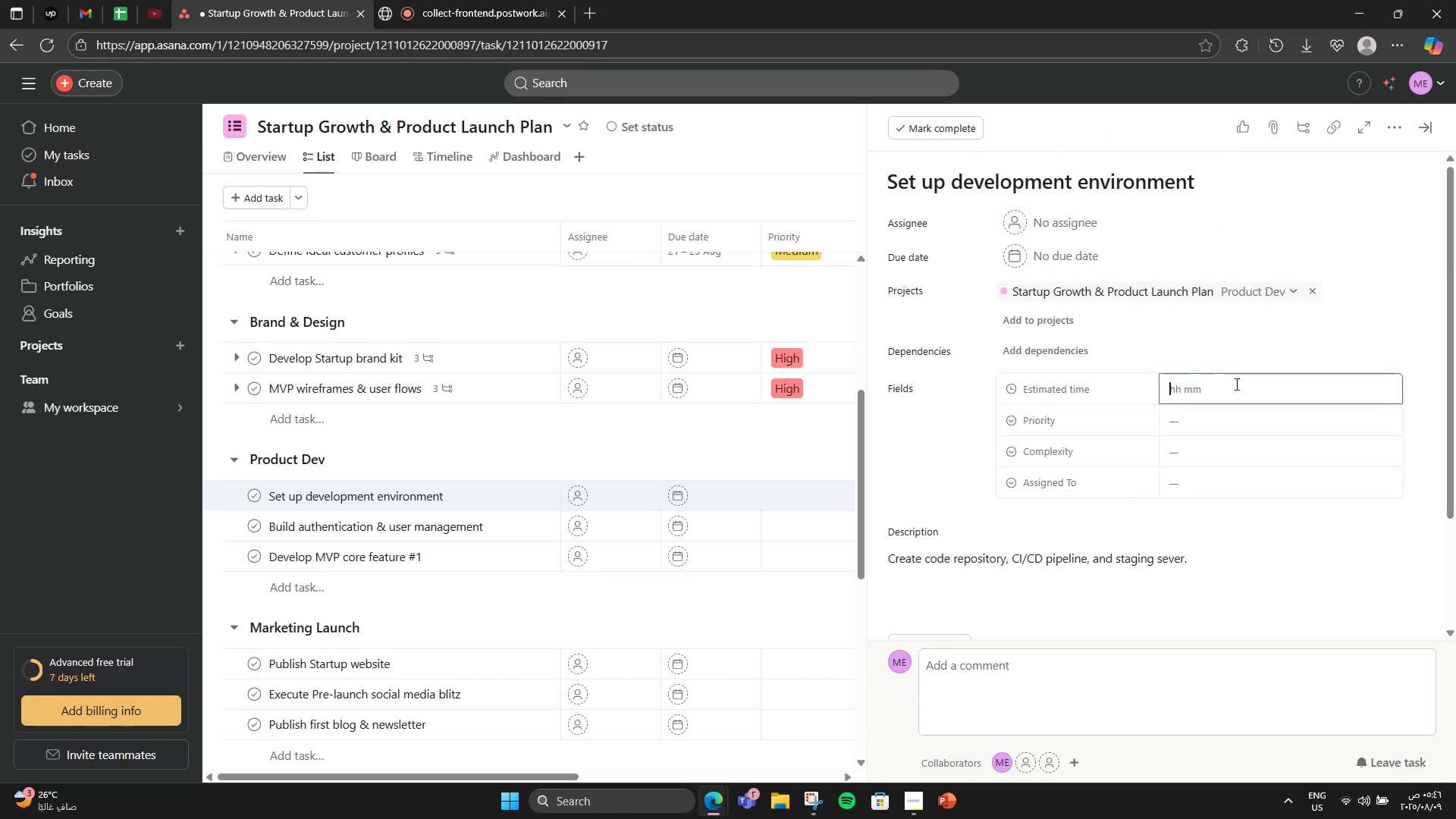 
key(Numpad4)
 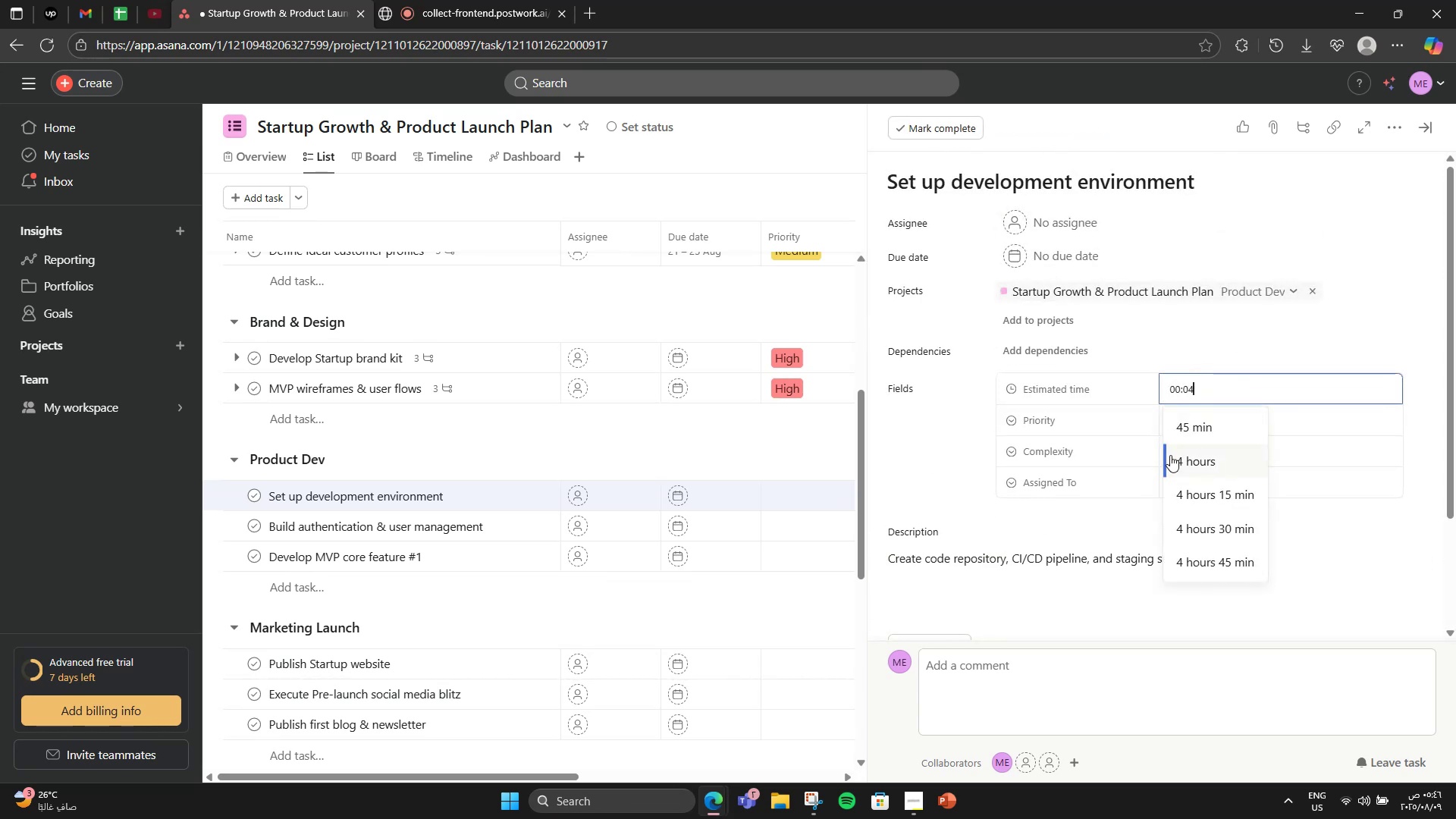 
double_click([1184, 422])
 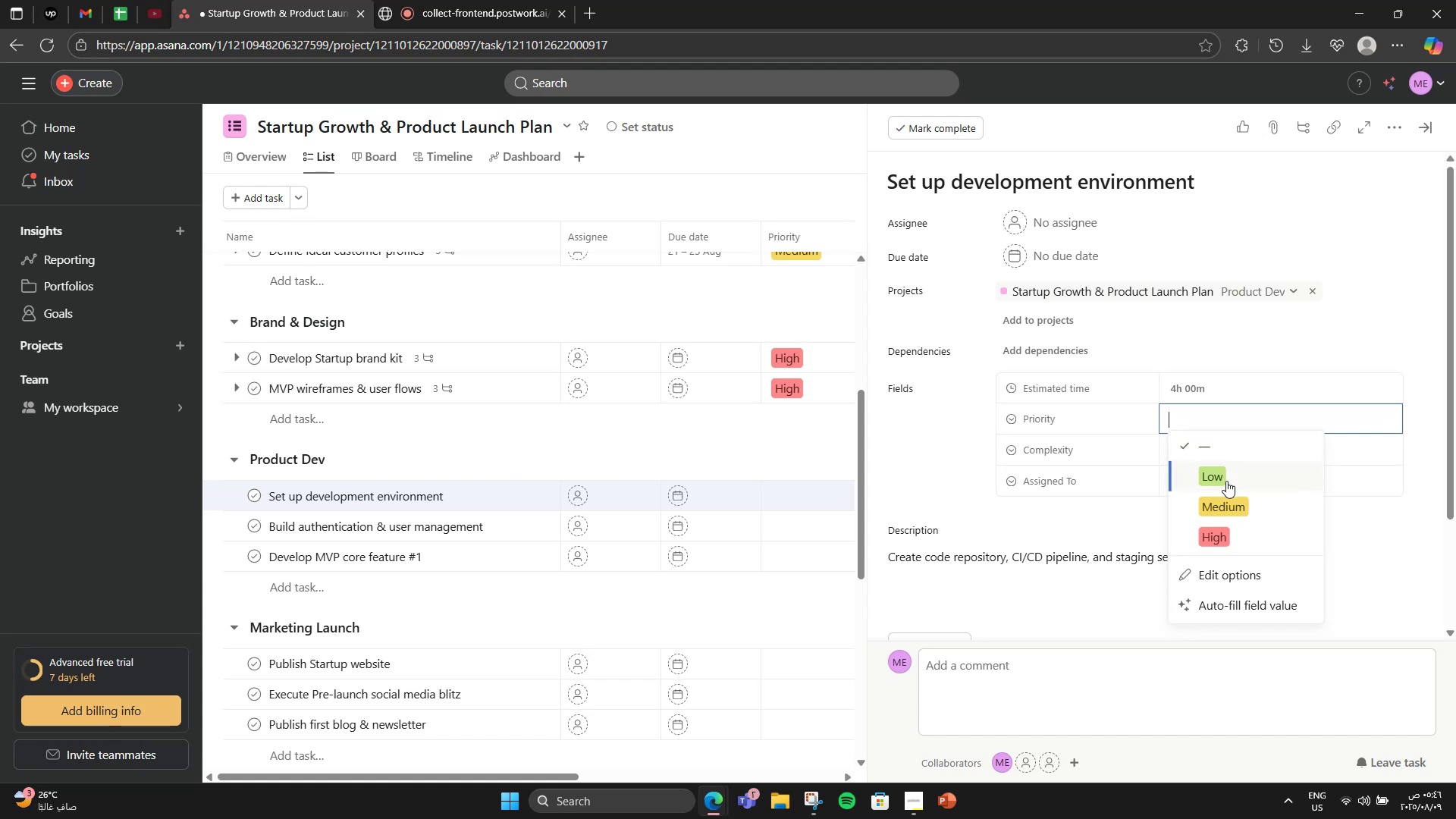 
left_click([1226, 528])
 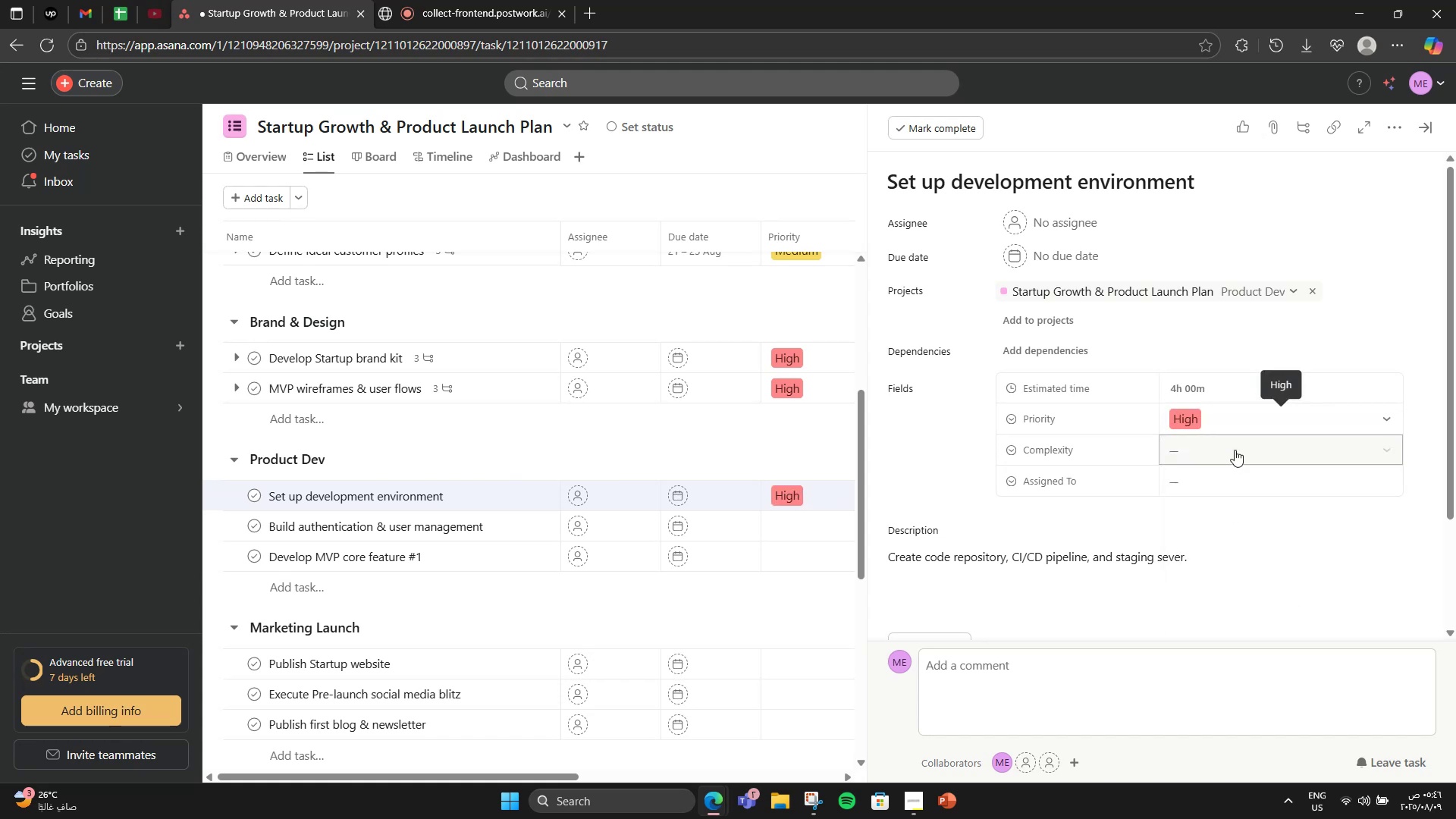 
double_click([1235, 447])
 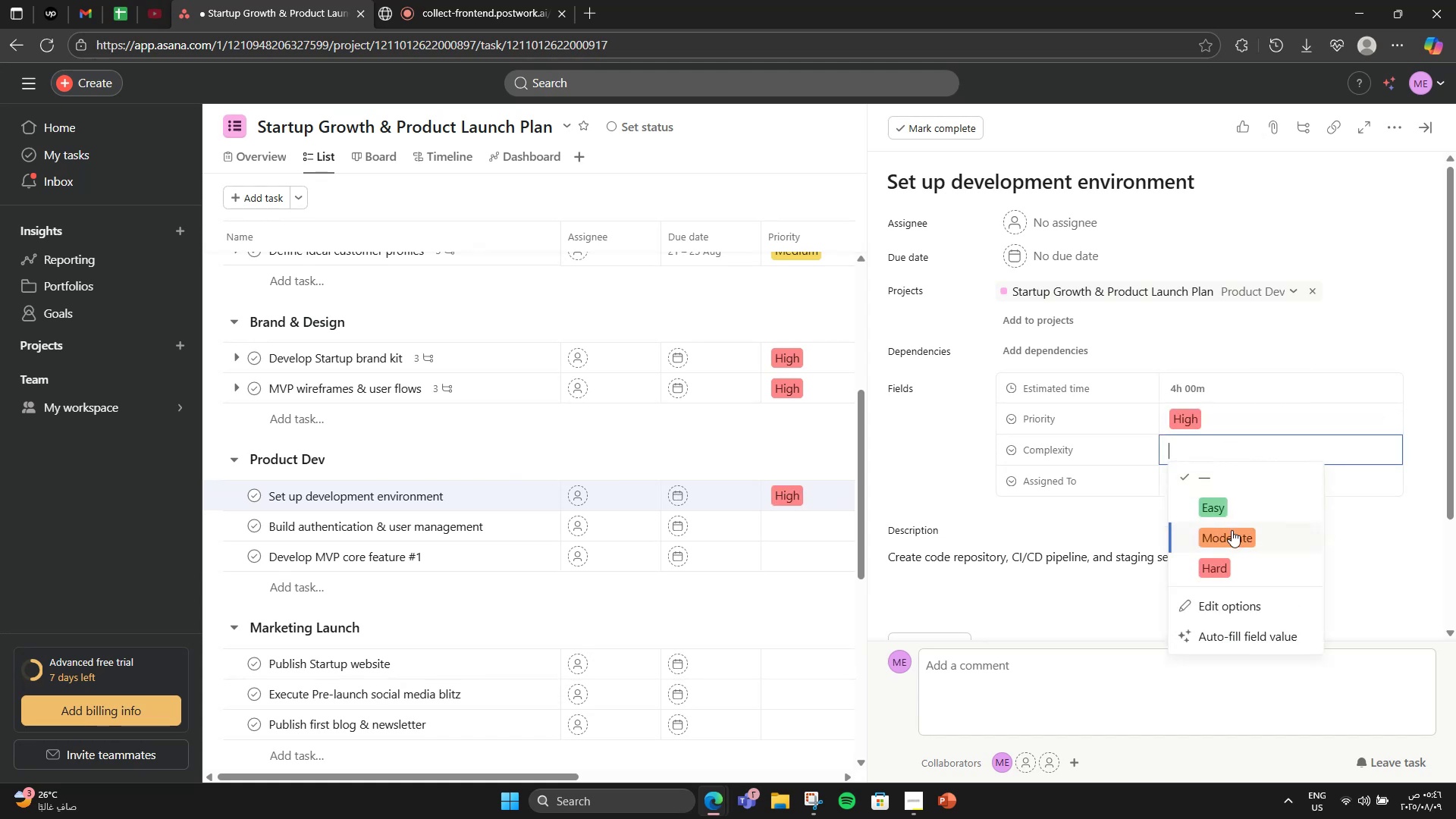 
left_click([1232, 530])
 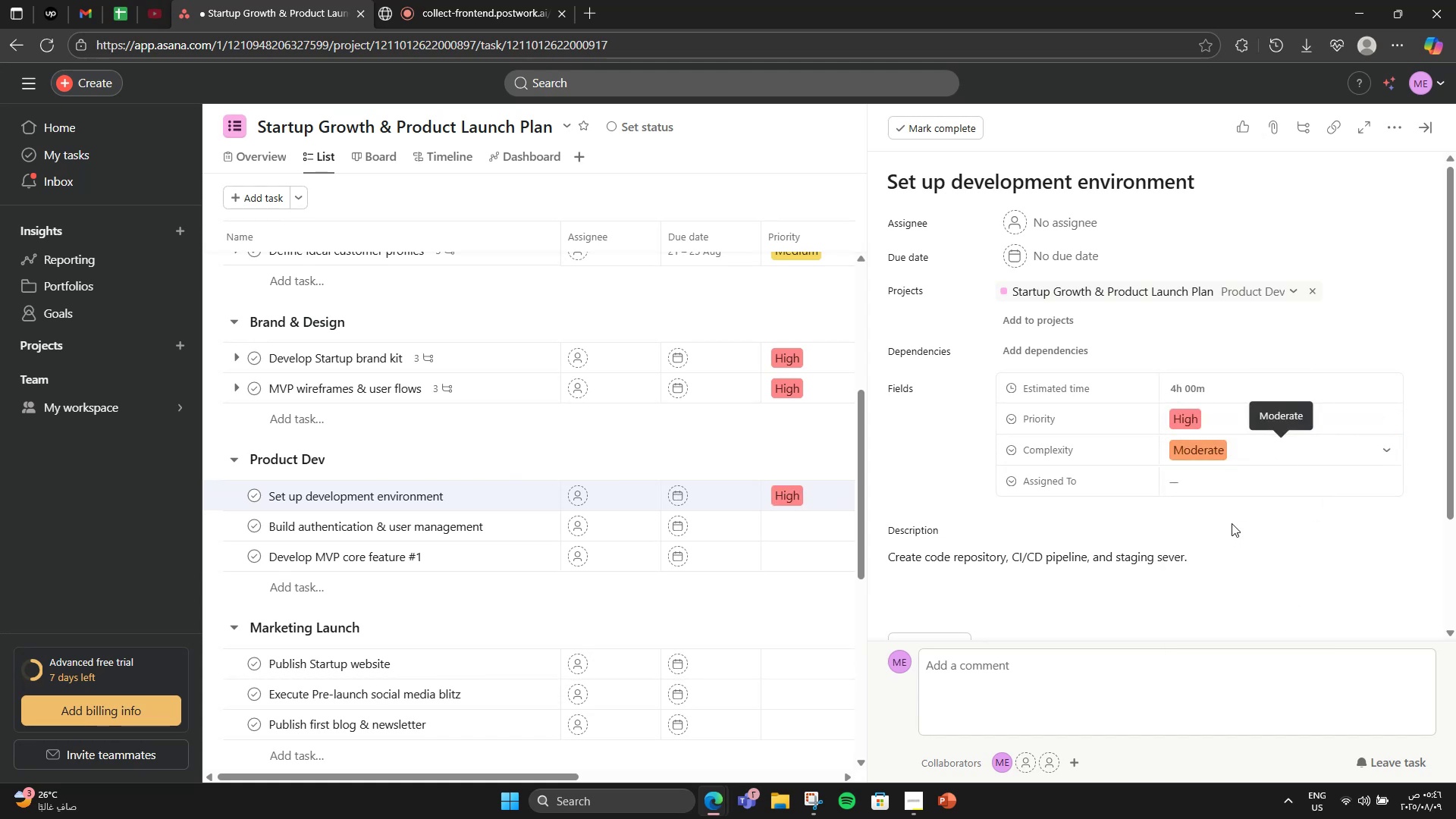 
left_click([1233, 488])
 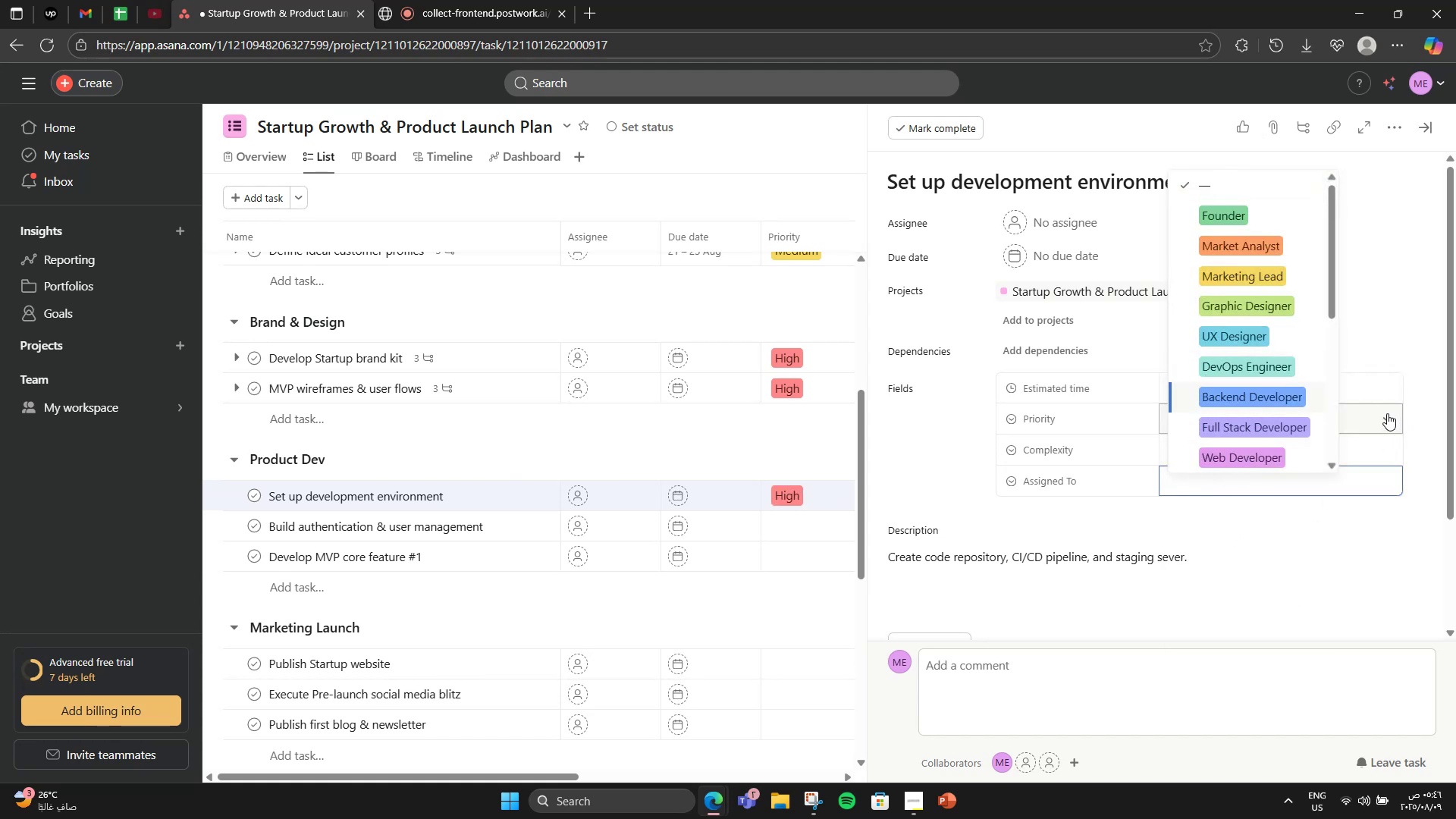 
left_click([1279, 372])
 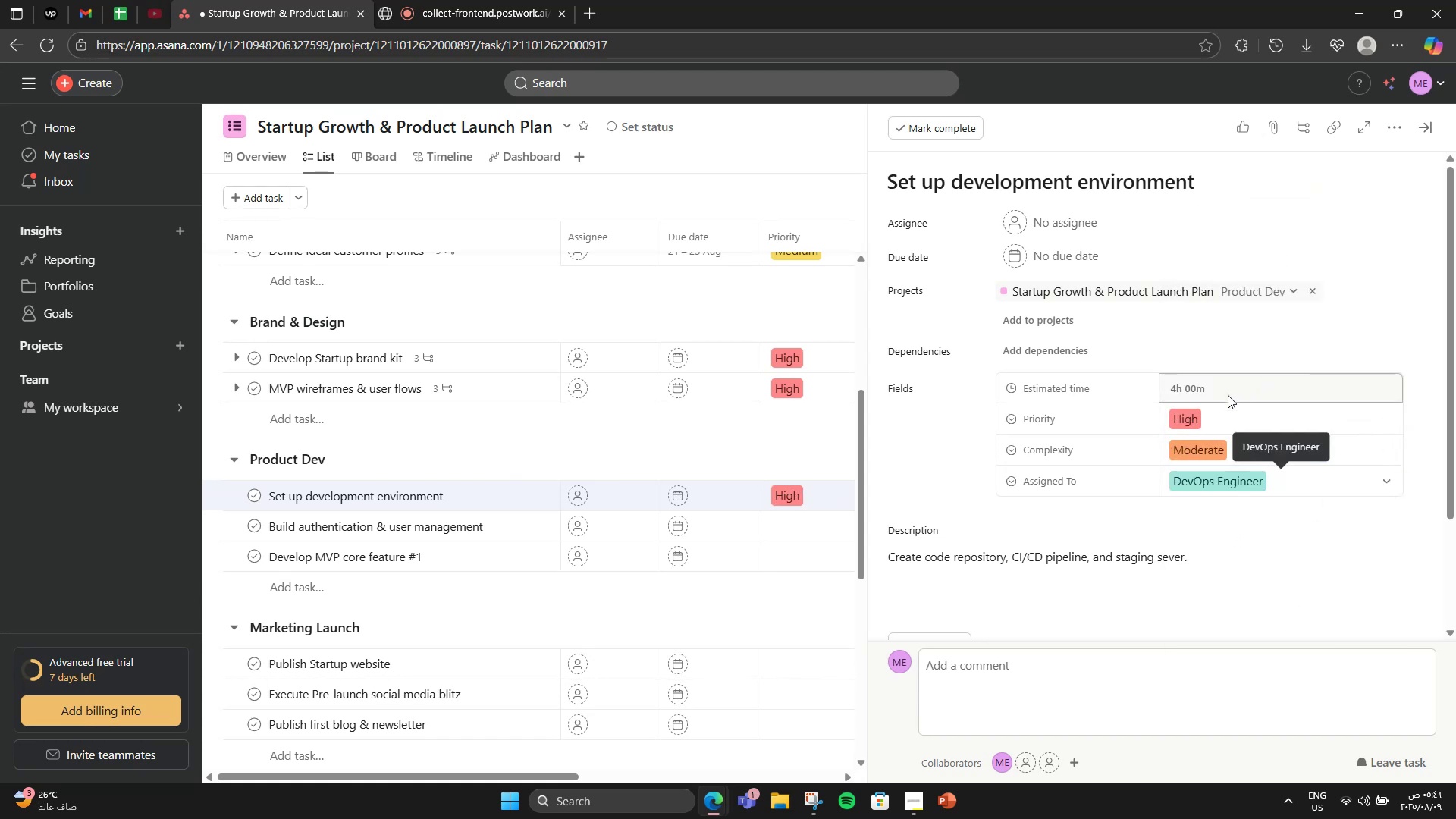 
scroll: coordinate [1164, 560], scroll_direction: down, amount: 1.0
 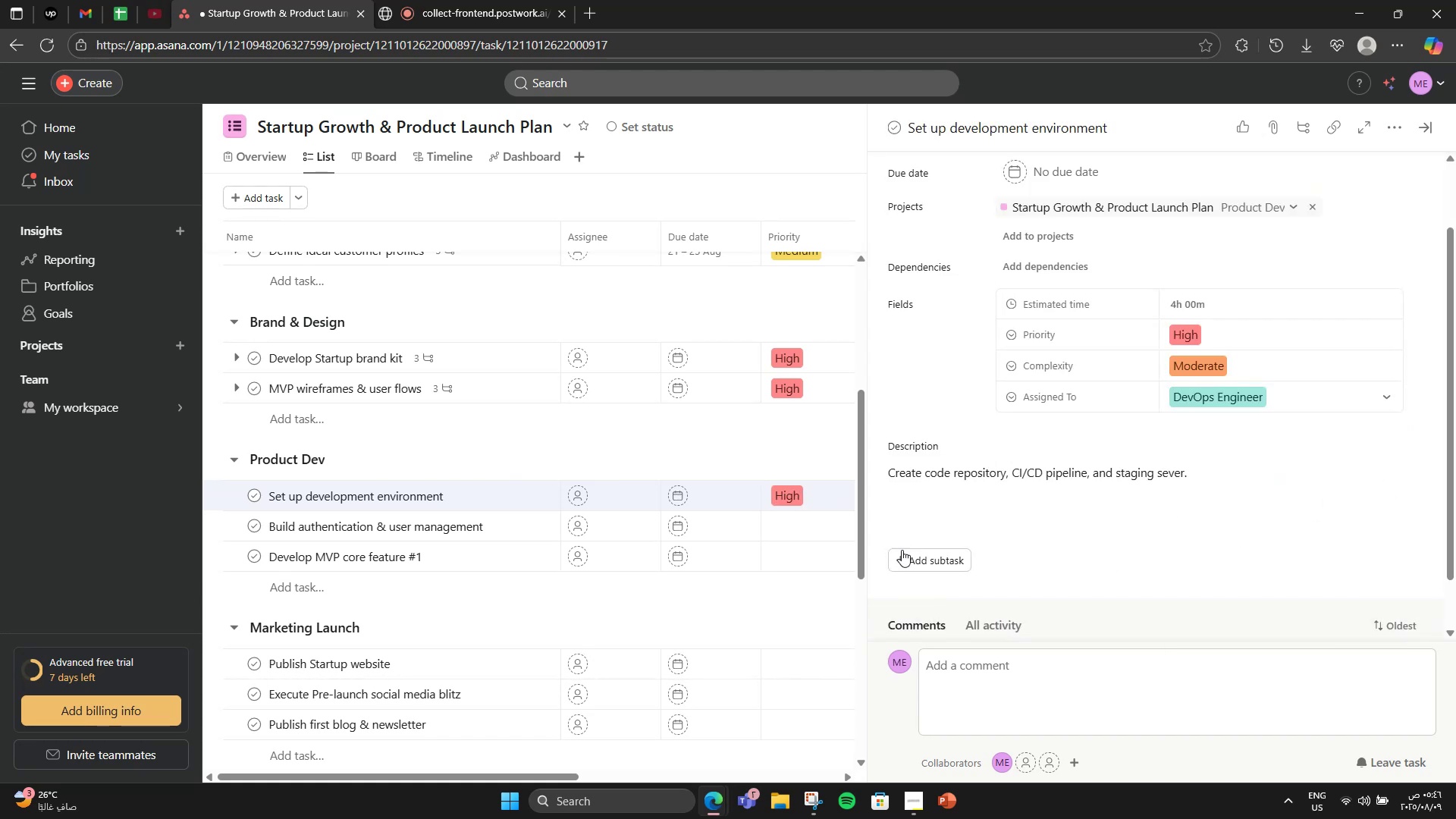 
left_click([917, 557])
 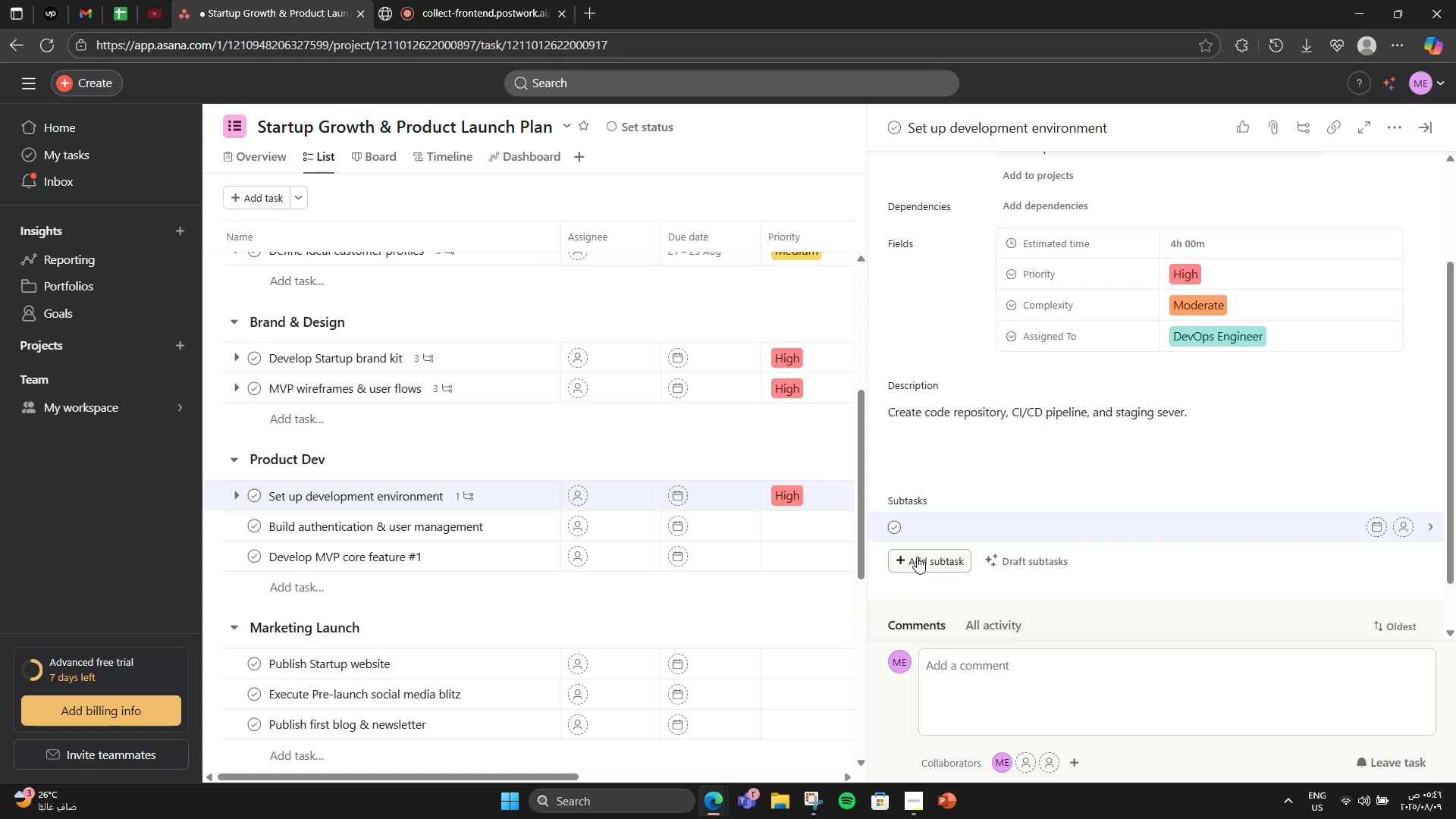 
wait(10.43)
 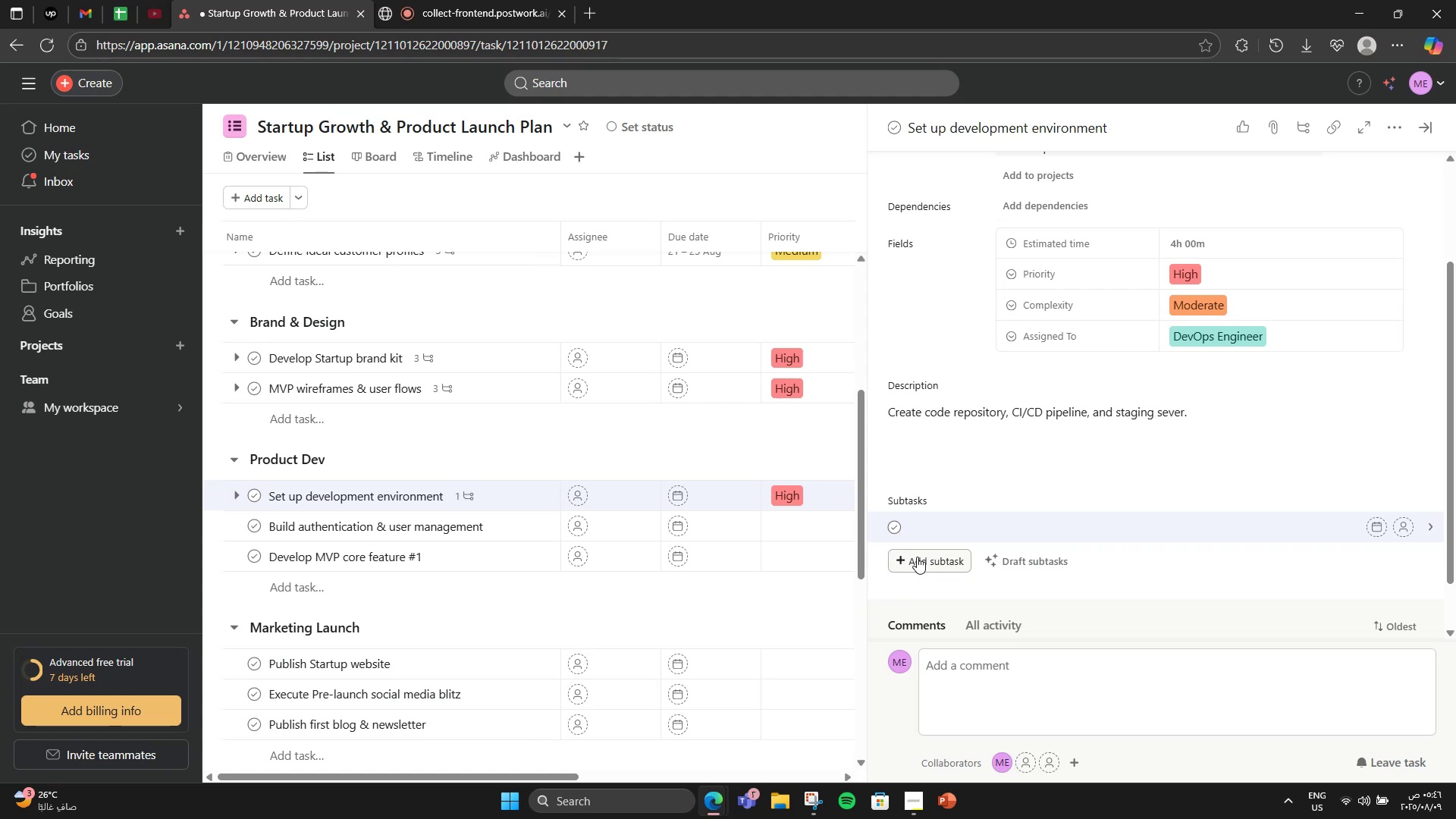 
type(Create Git repo)
 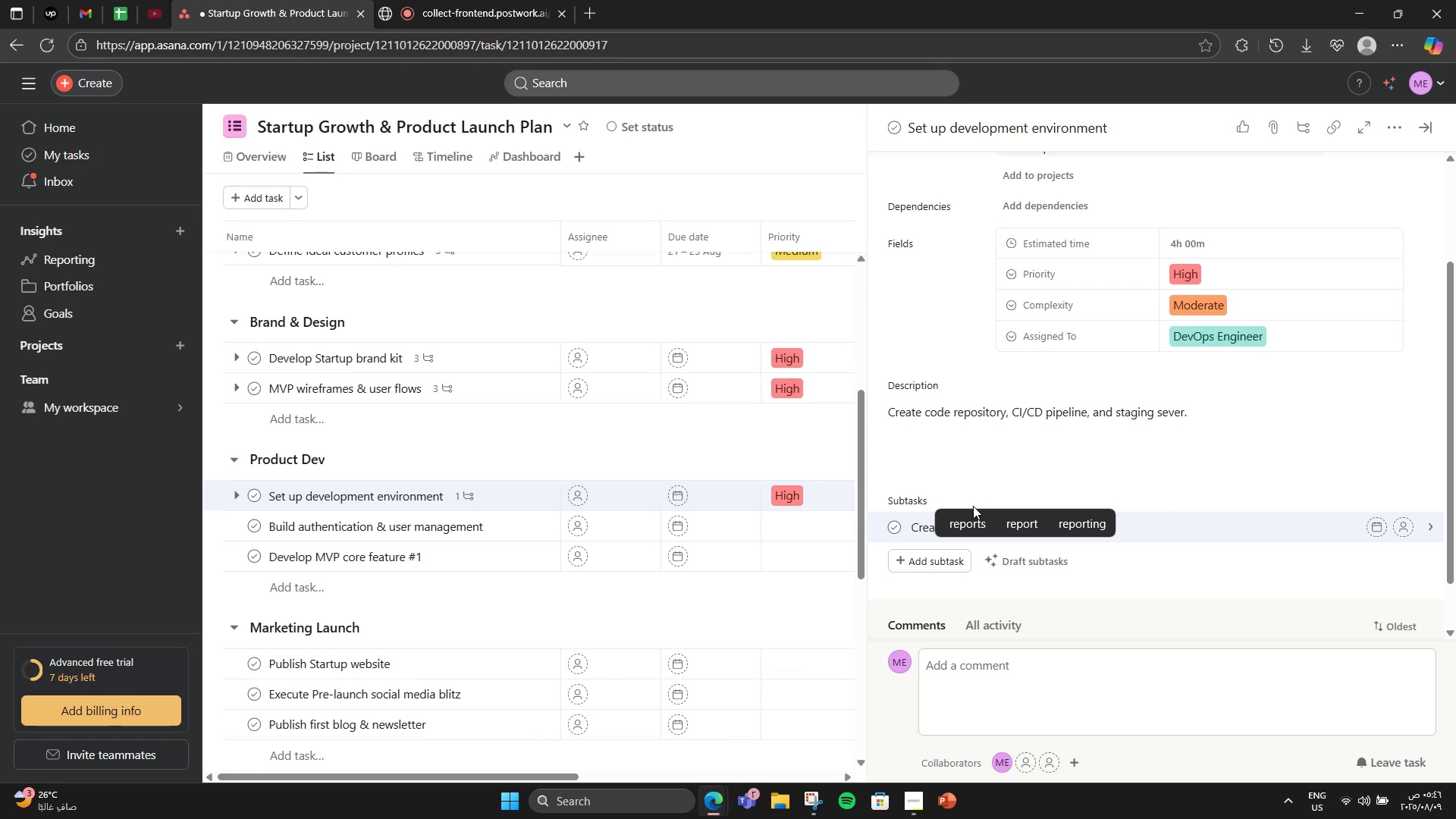 
key(Enter)
 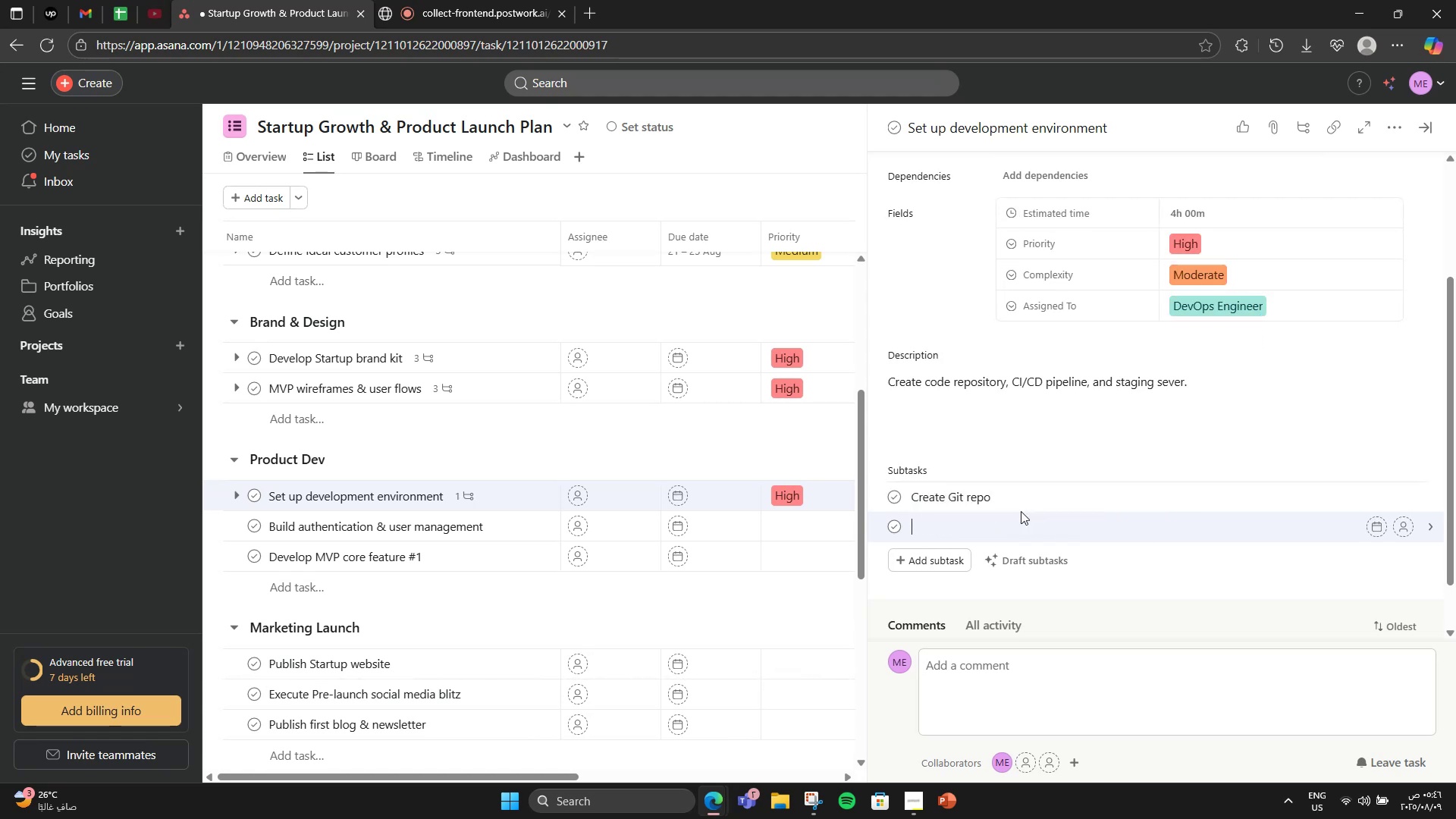 
type(Configure CI/CD Test deployment )
 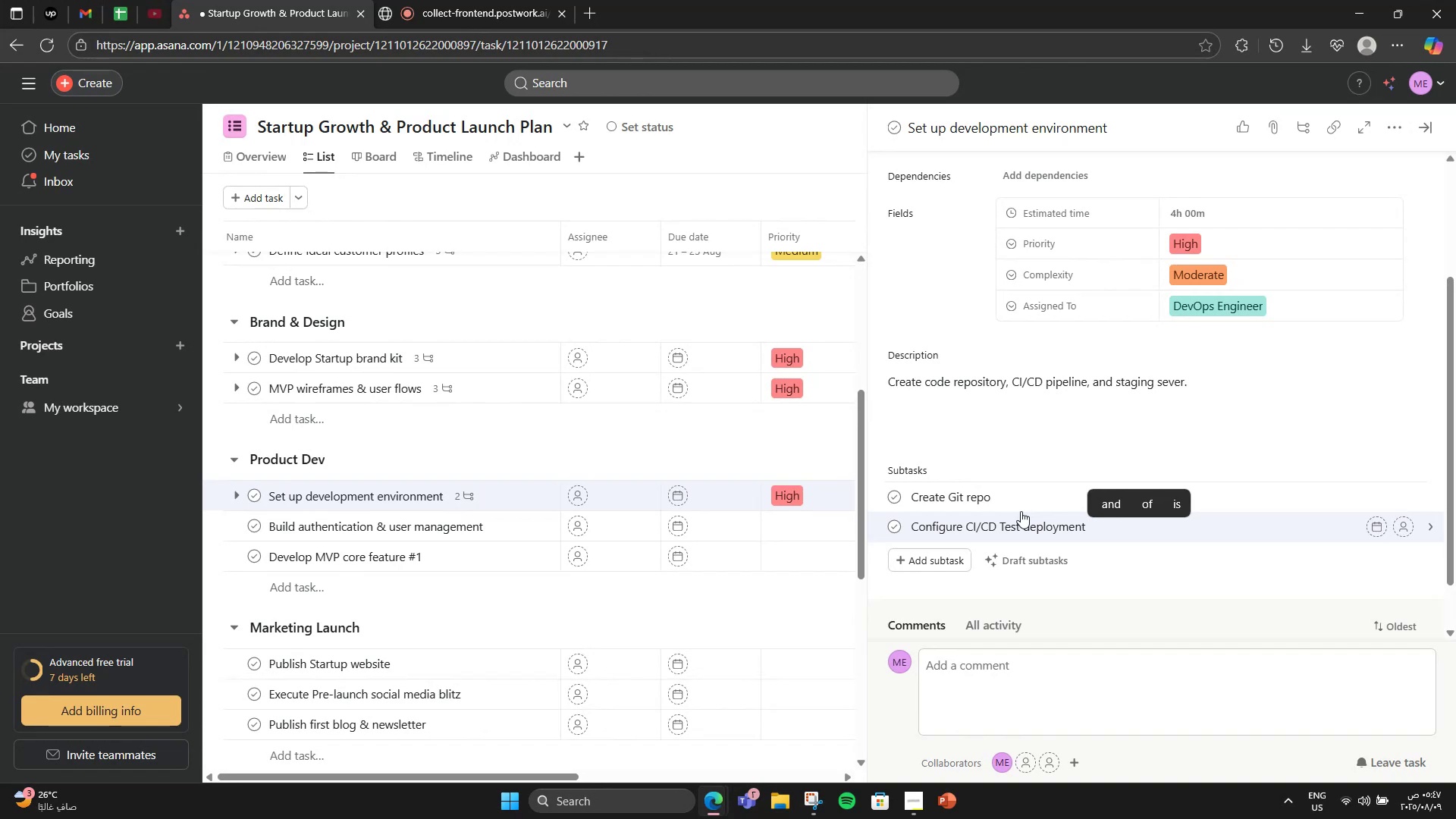 
key(Backspace)
 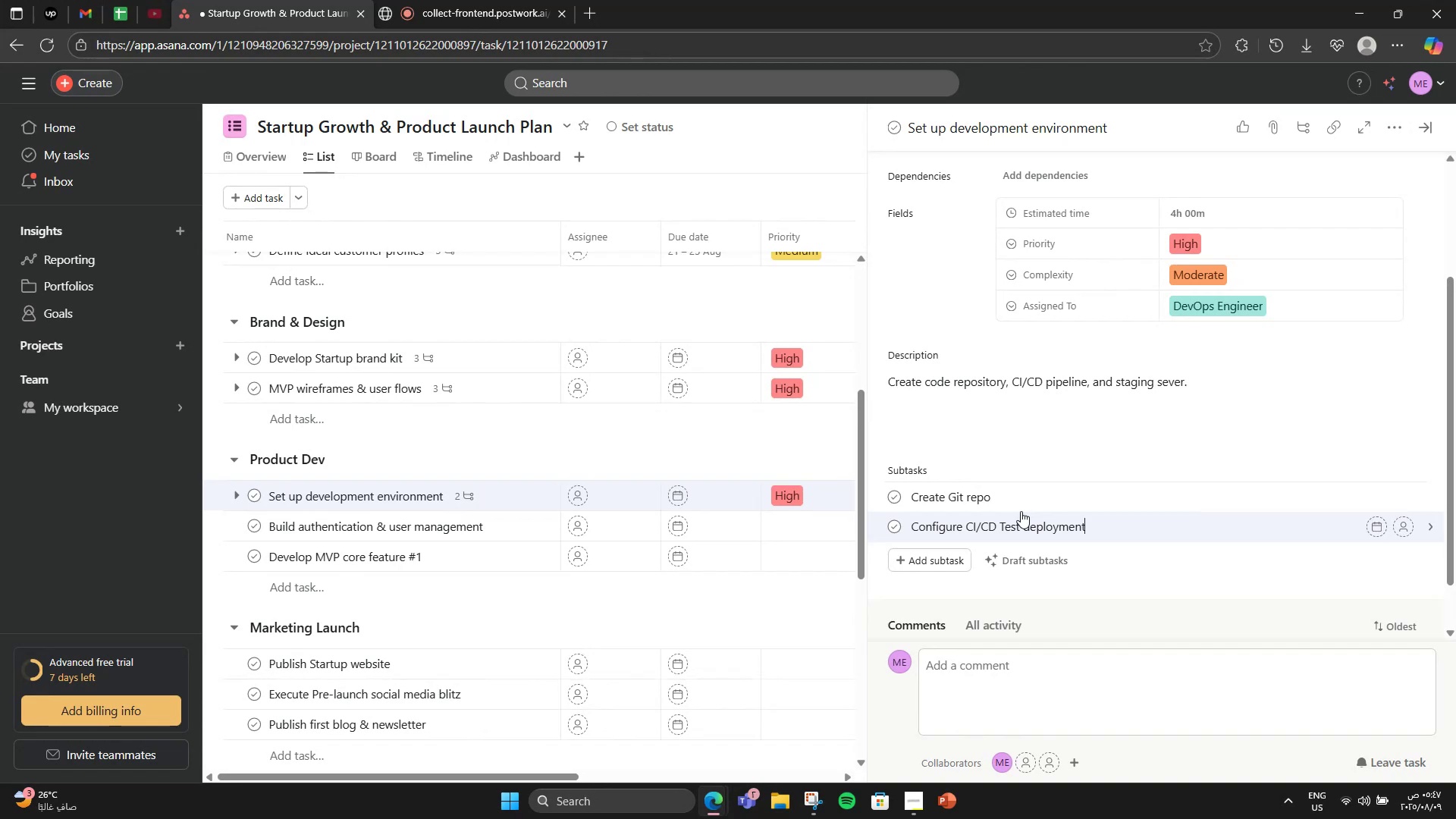 
key(S)
 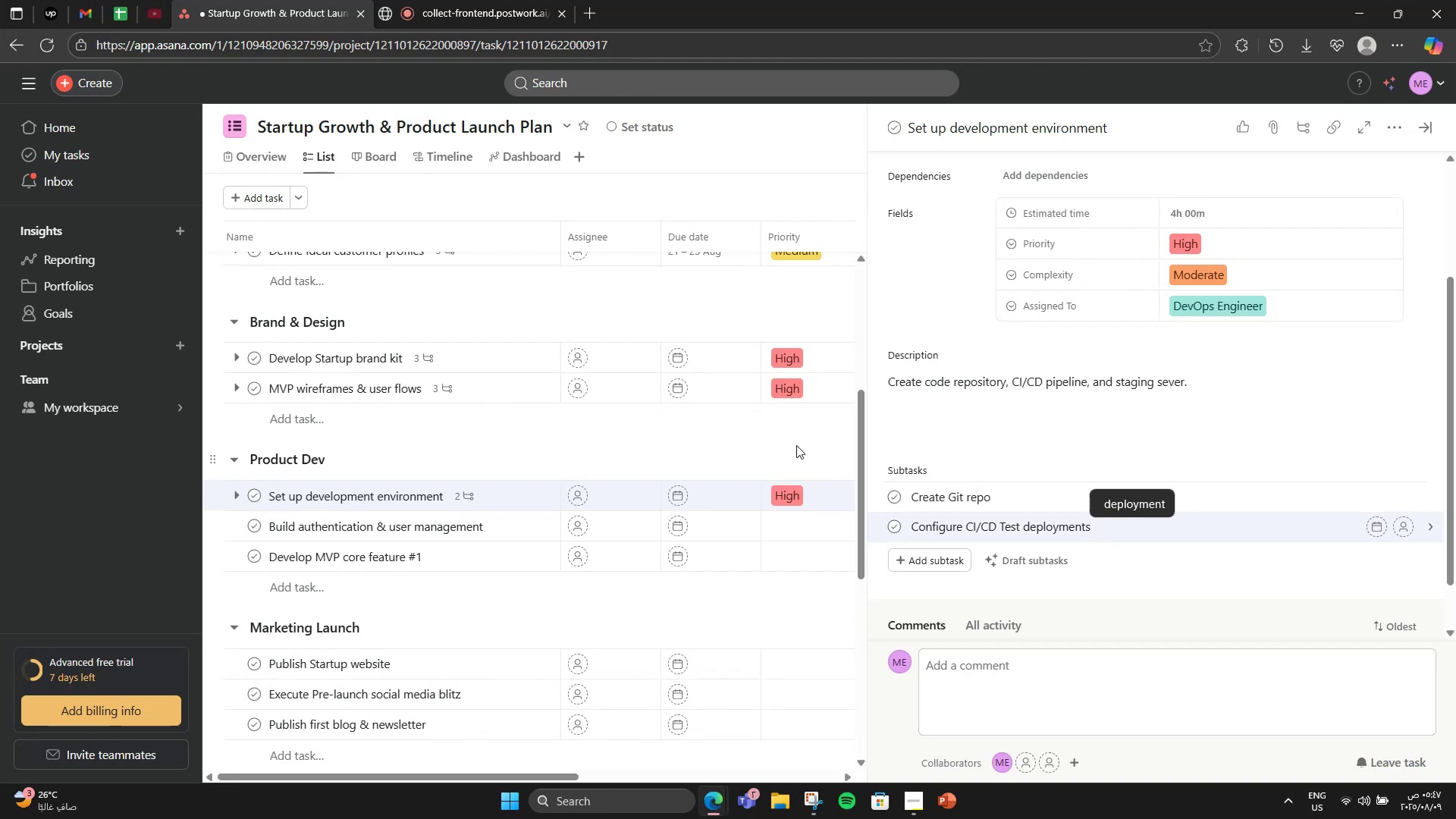 
left_click_drag(start_coordinate=[1000, 531], to_coordinate=[1122, 536])
 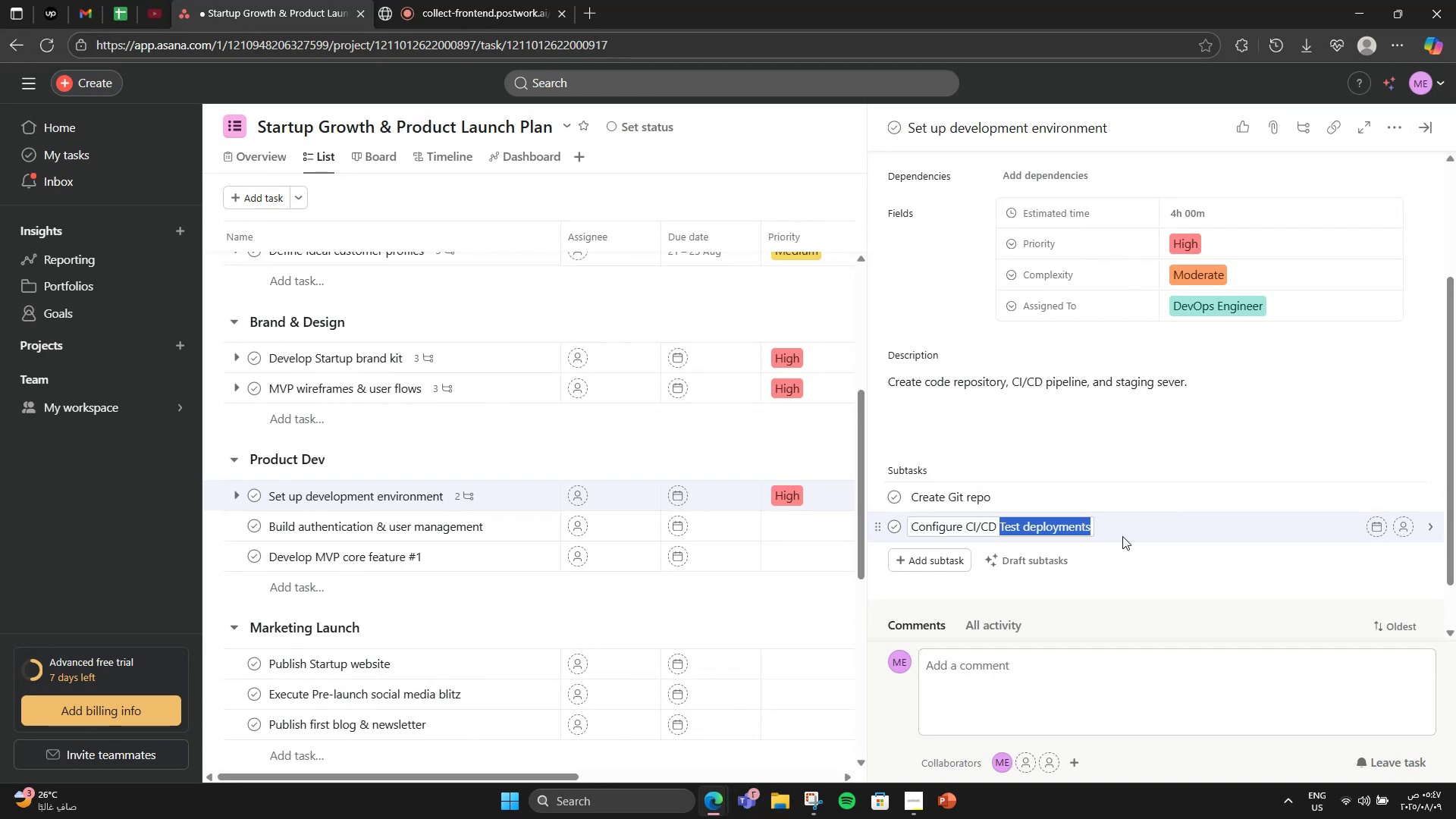 
key(Control+X)
 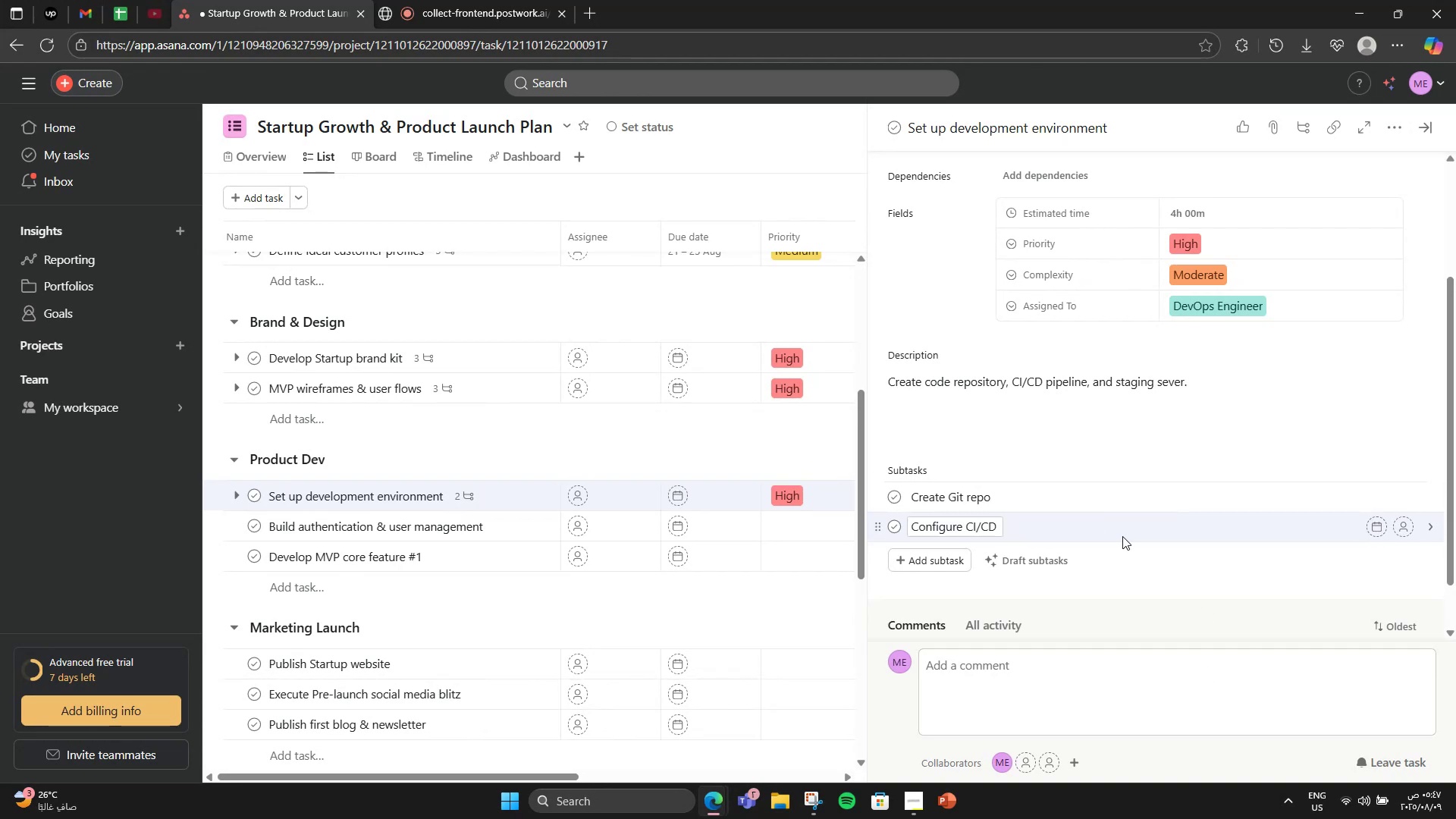 
key(Backspace)
 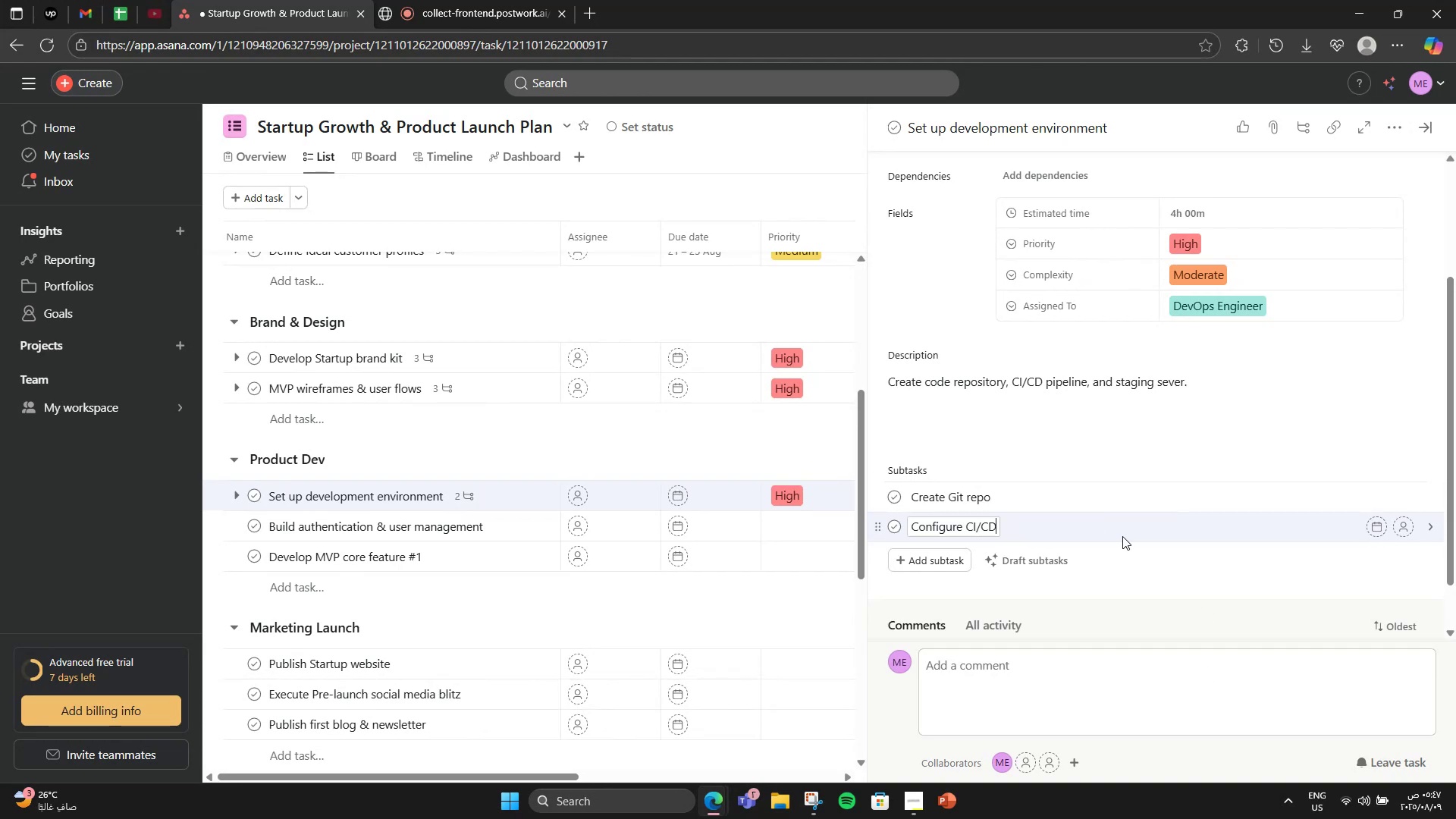 
key(Enter)
 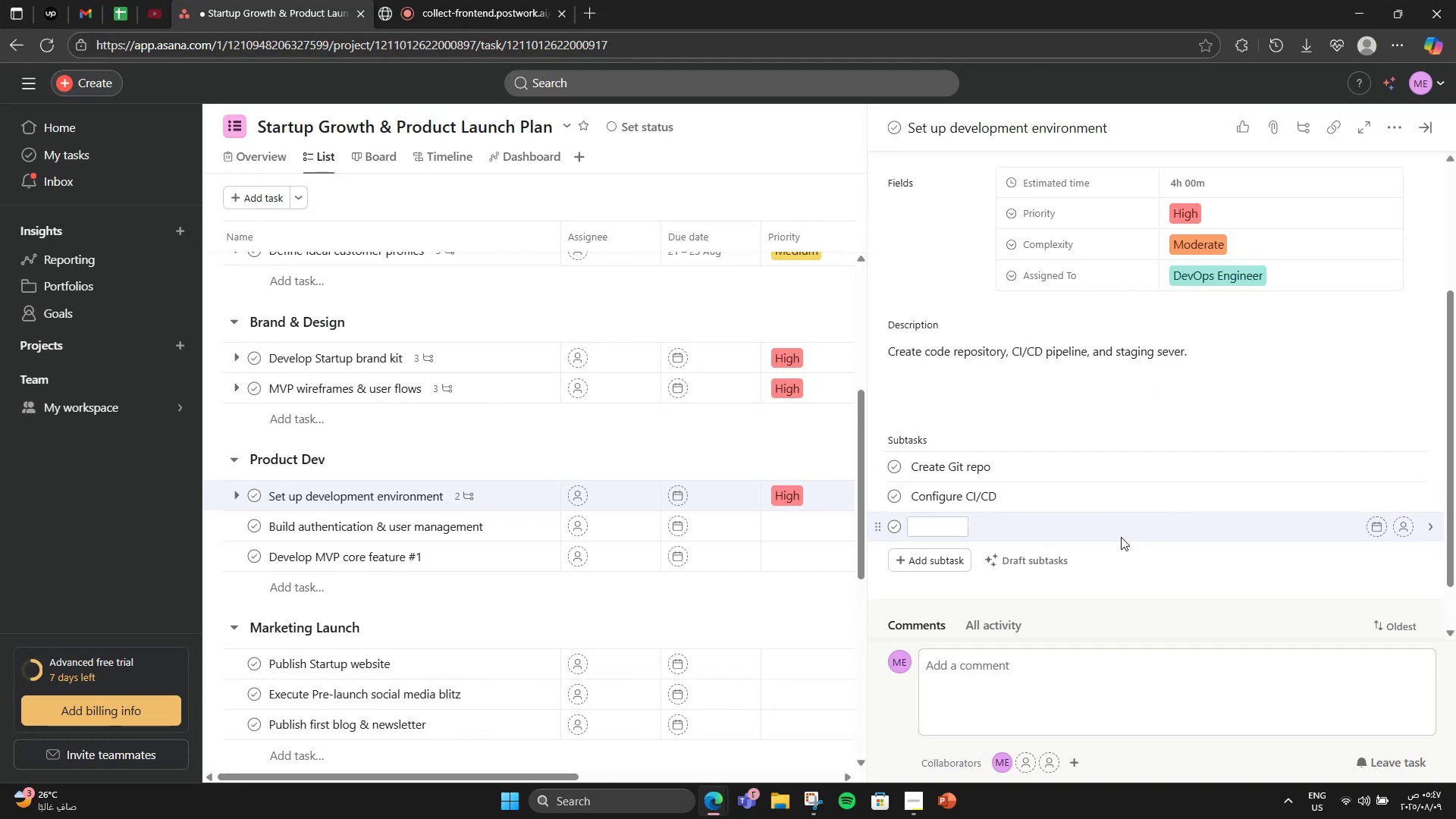 
key(Control+V)
 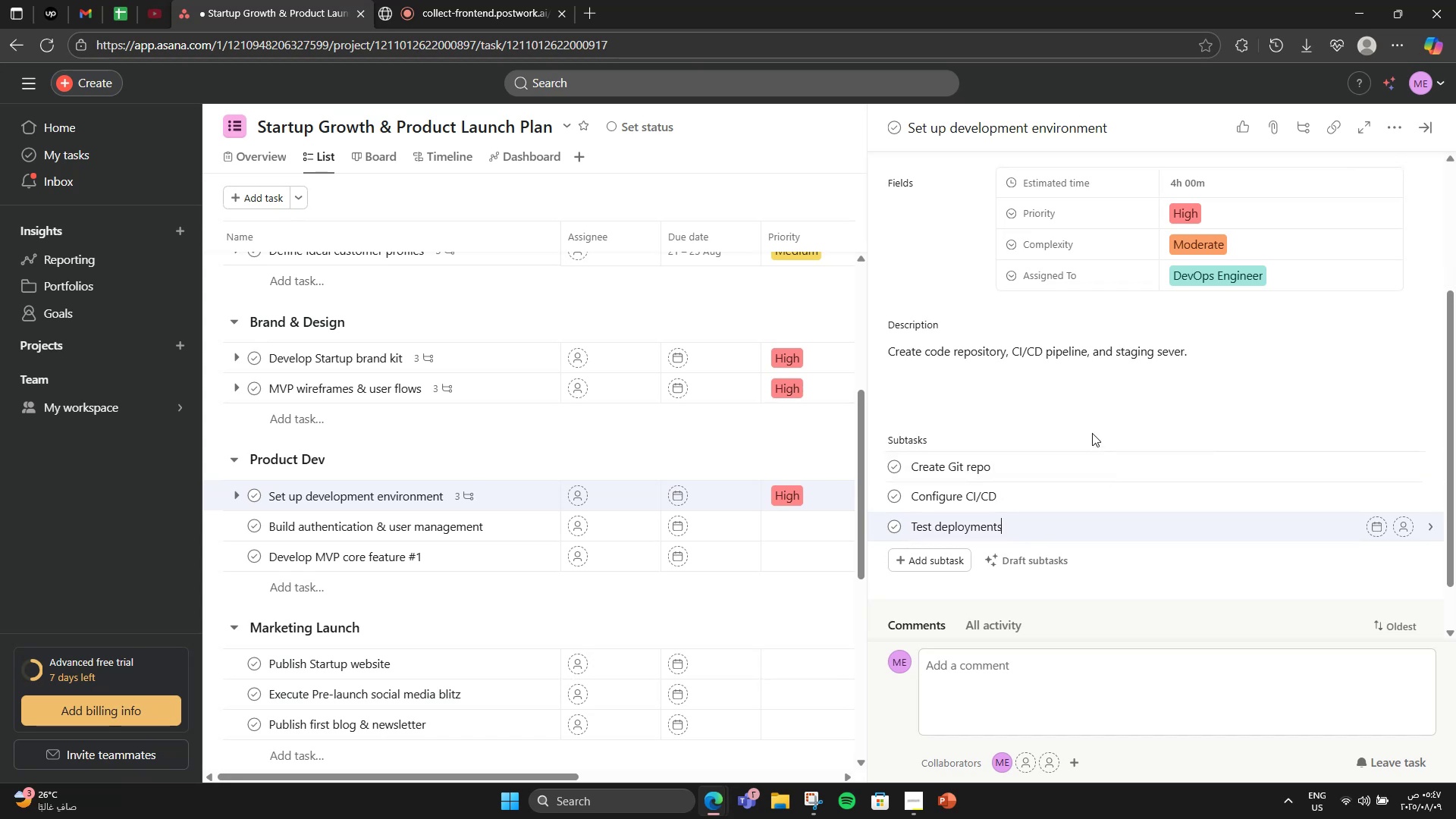 
left_click([1092, 433])
 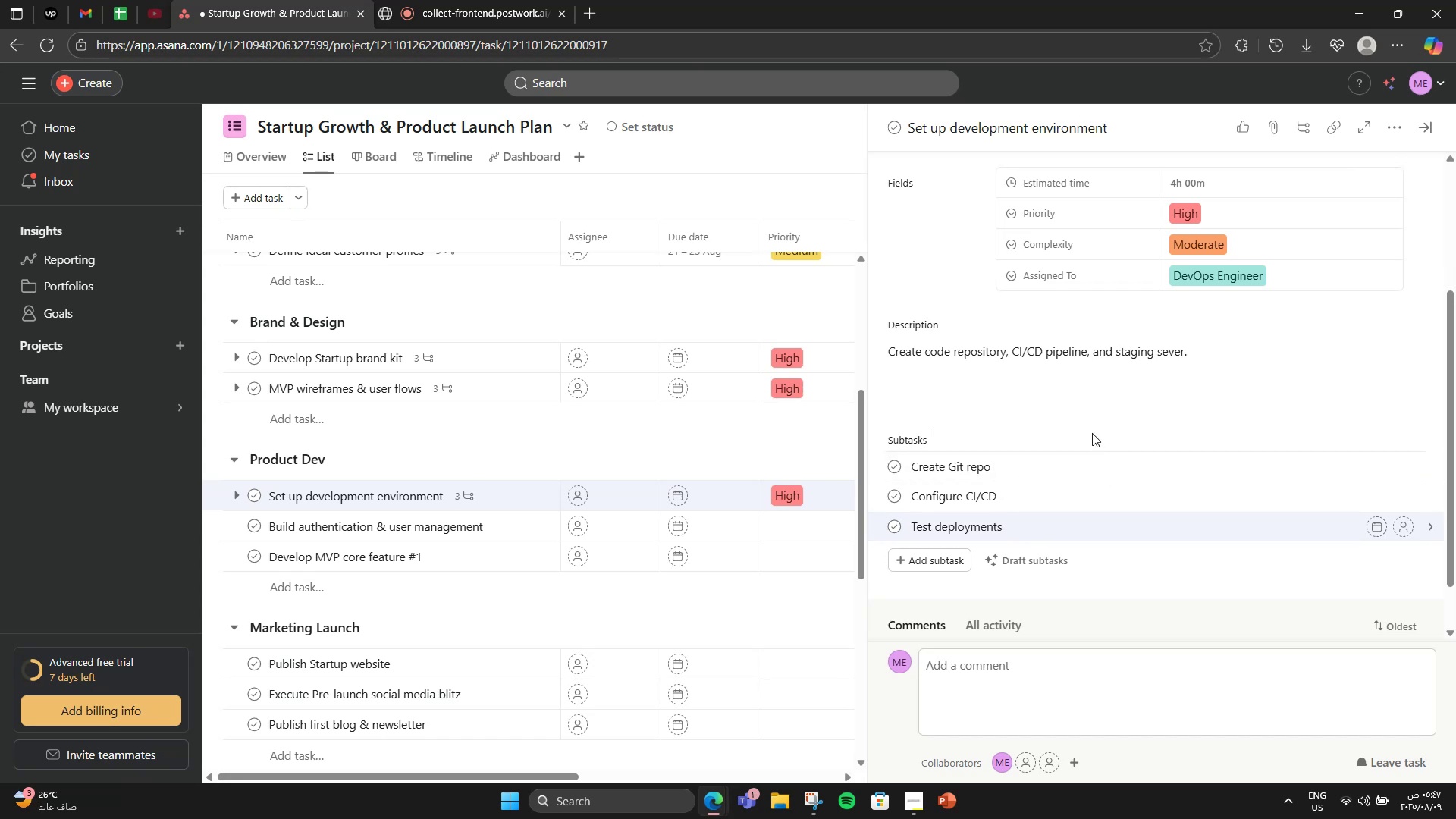 
scroll: coordinate [1092, 432], scroll_direction: up, amount: 2.0
 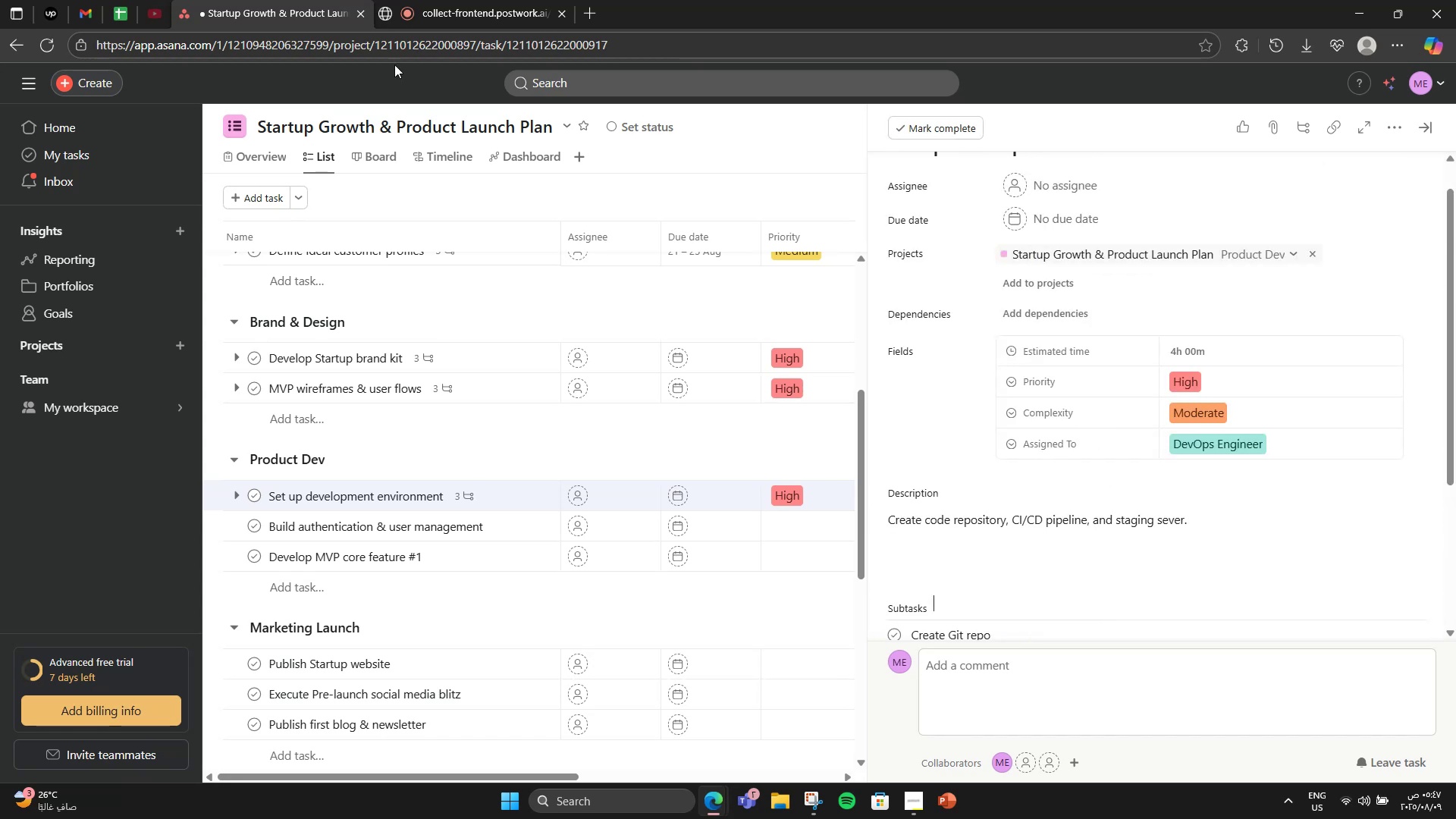 
left_click([405, 0])
 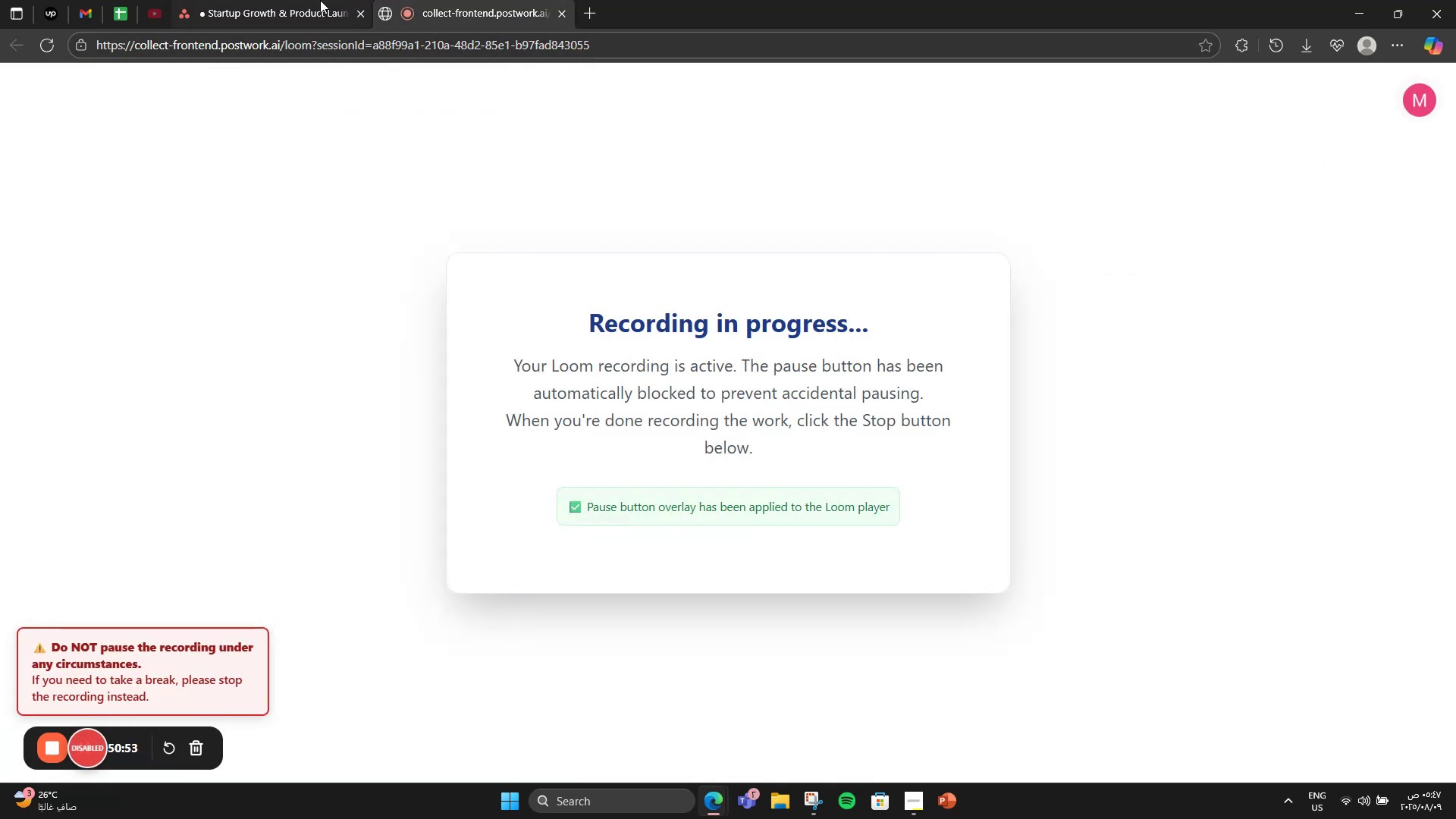 
left_click([311, 0])
 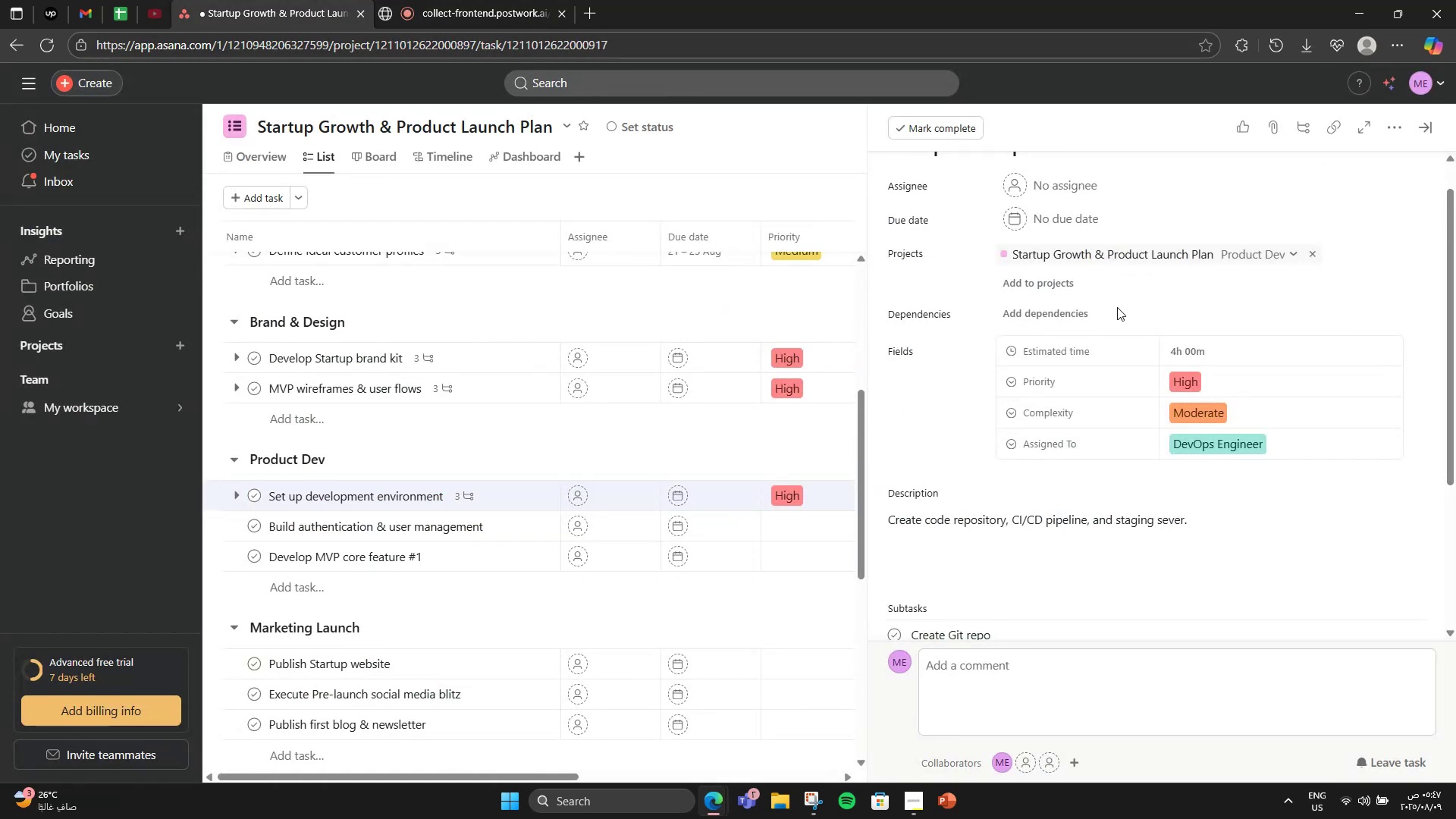 
scroll: coordinate [1135, 438], scroll_direction: down, amount: 3.0
 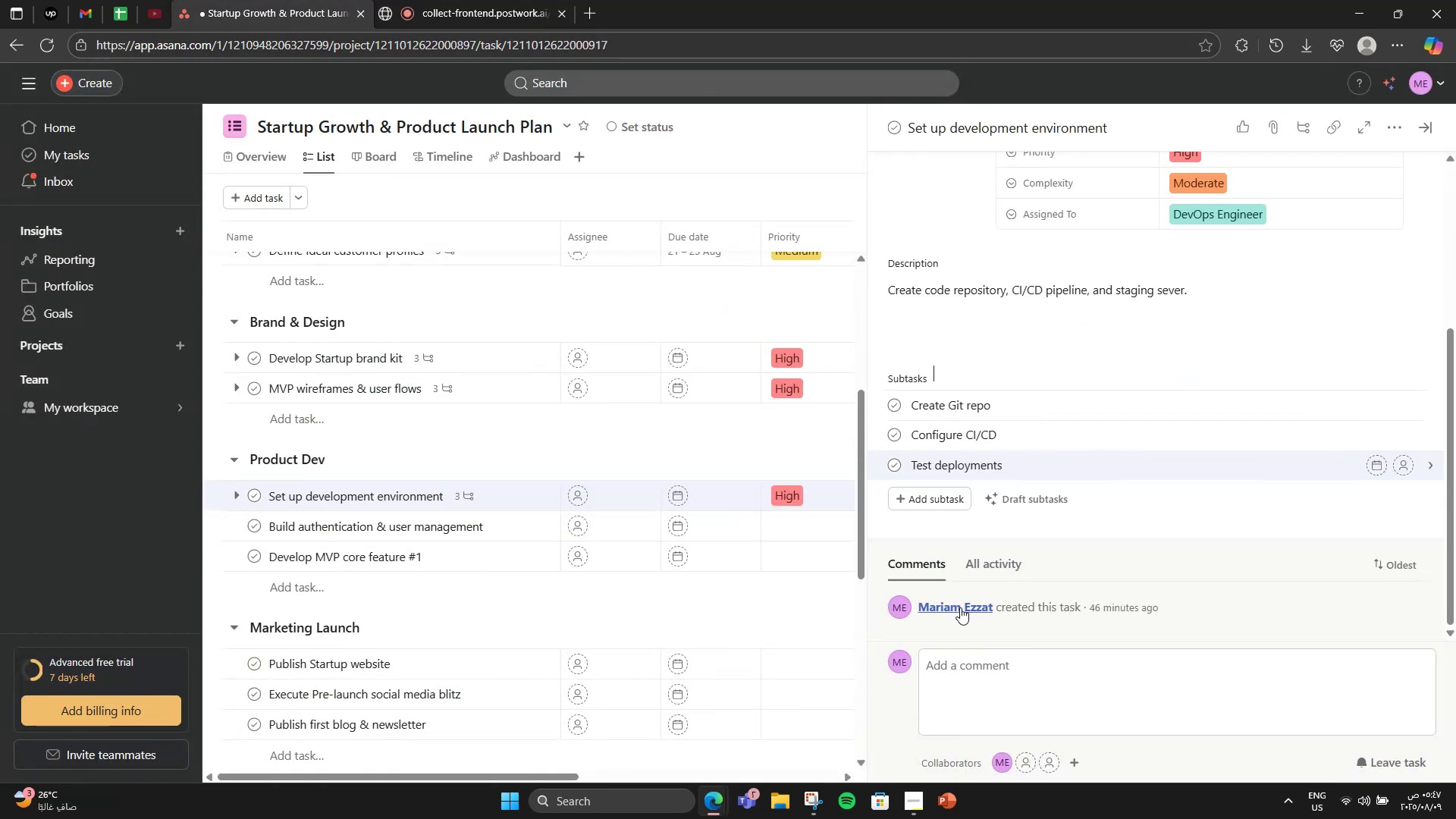 
scroll: coordinate [1074, 598], scroll_direction: up, amount: 3.0
 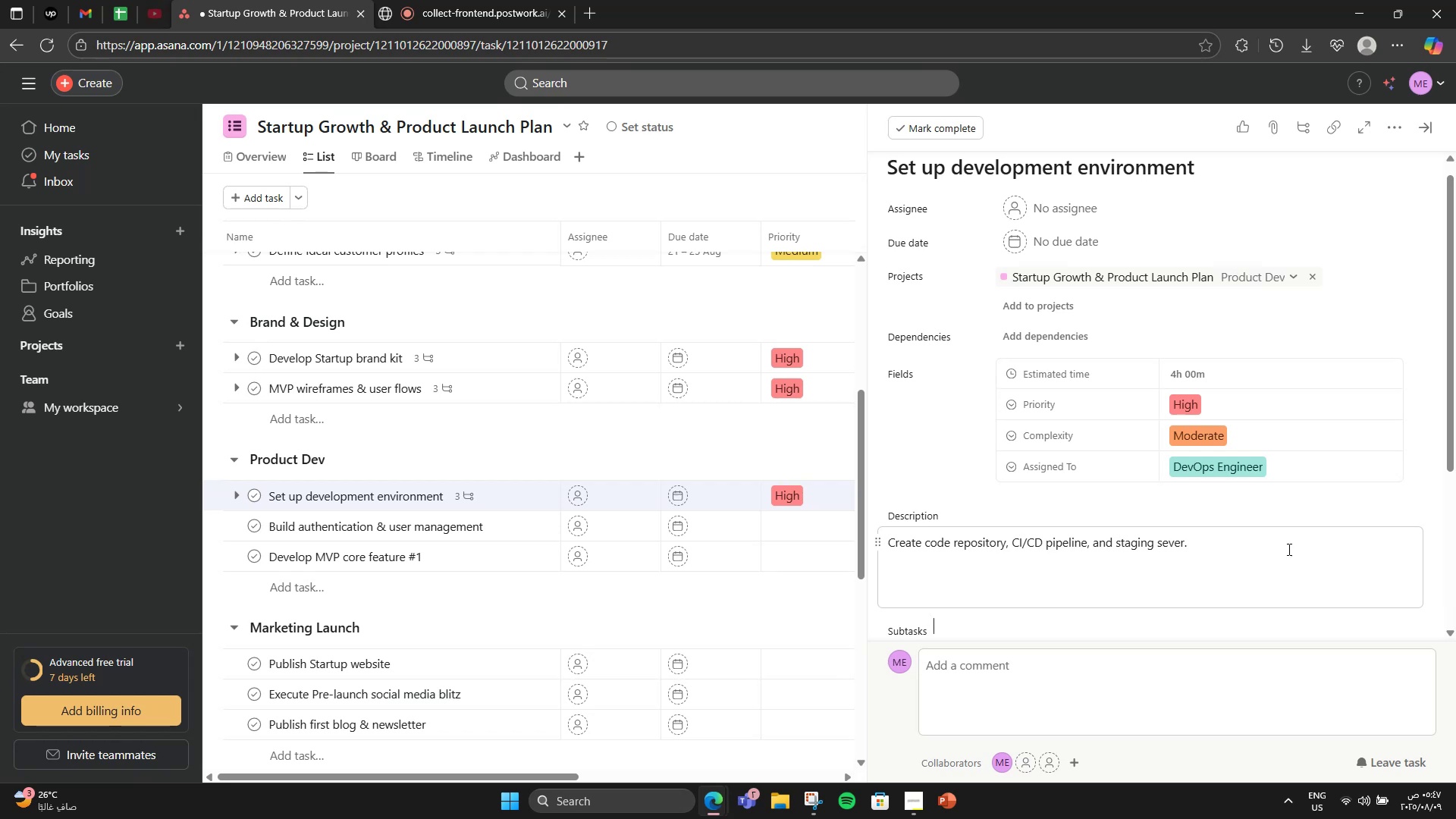 
scroll: coordinate [736, 584], scroll_direction: down, amount: 2.0
 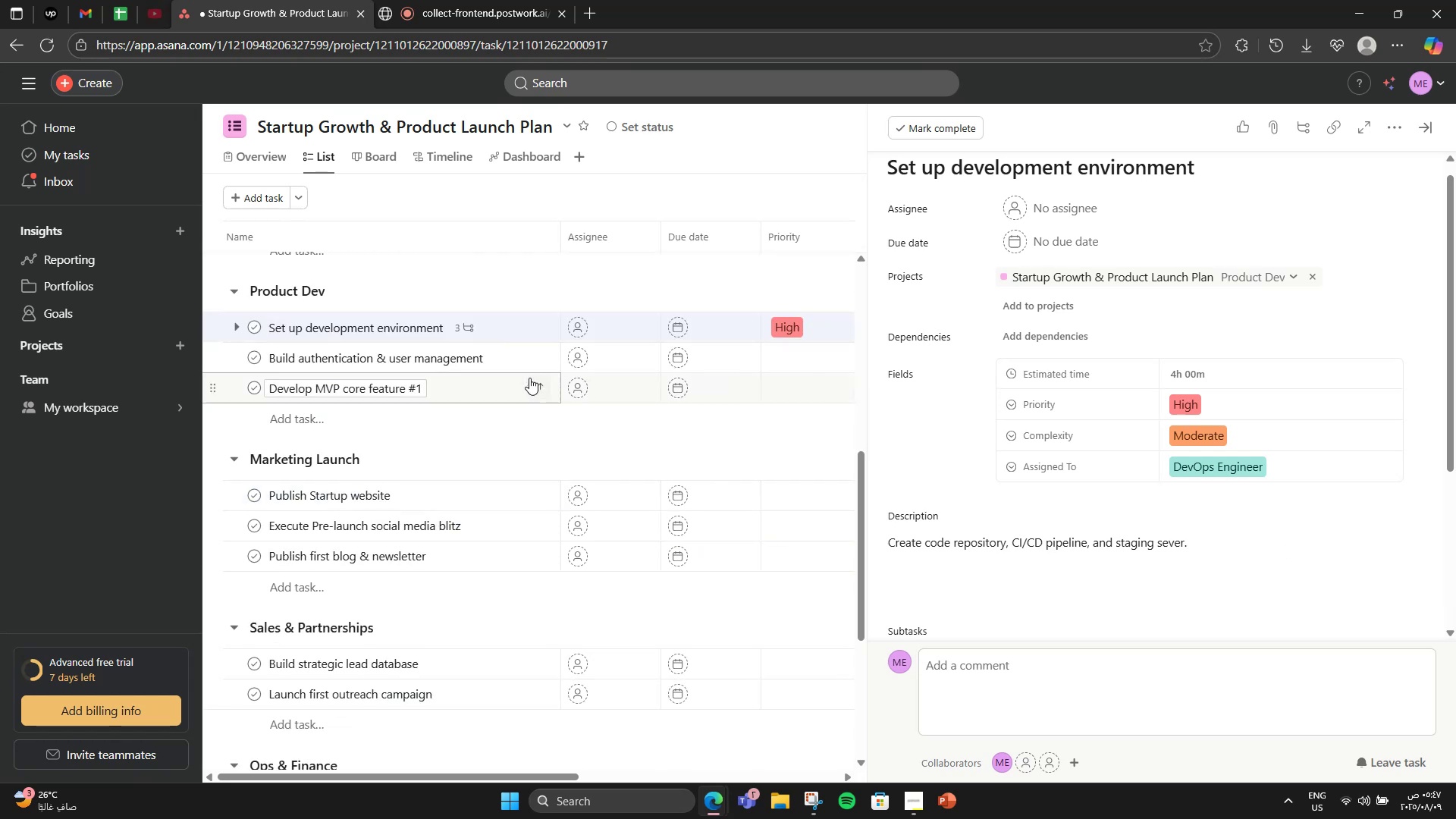 
left_click([500, 359])
 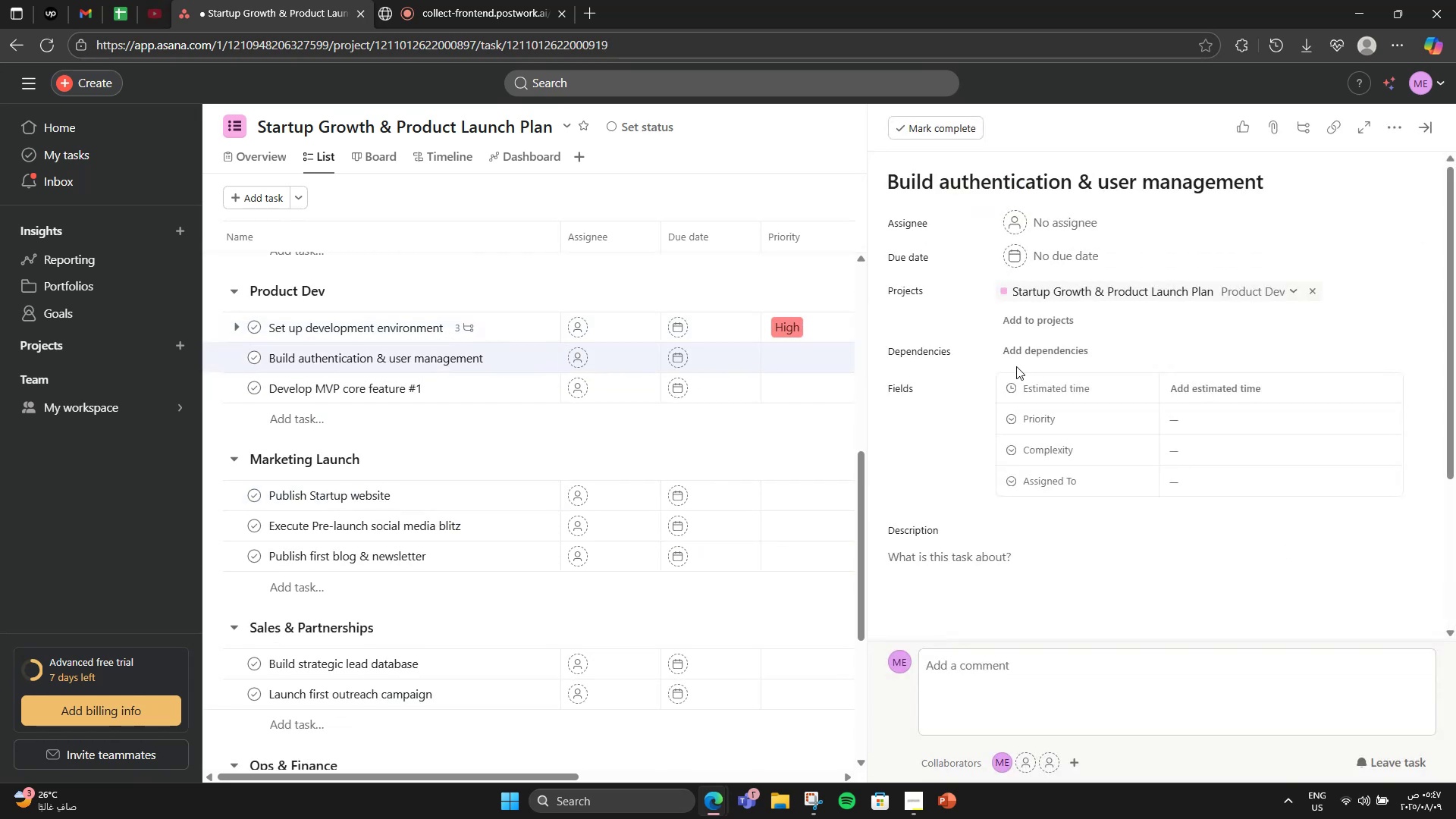 
scroll: coordinate [1012, 434], scroll_direction: down, amount: 1.0
 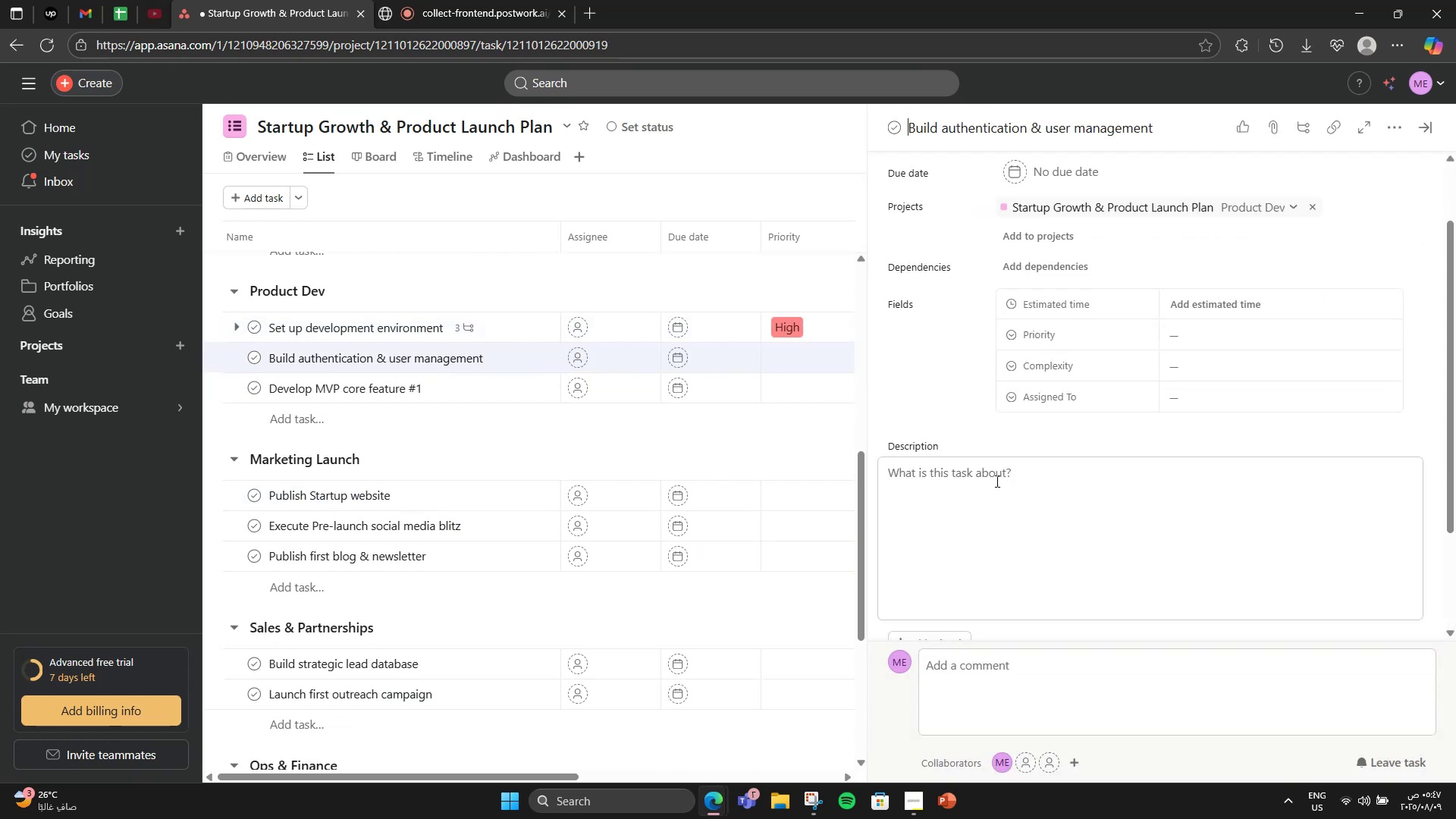 
left_click([996, 481])
 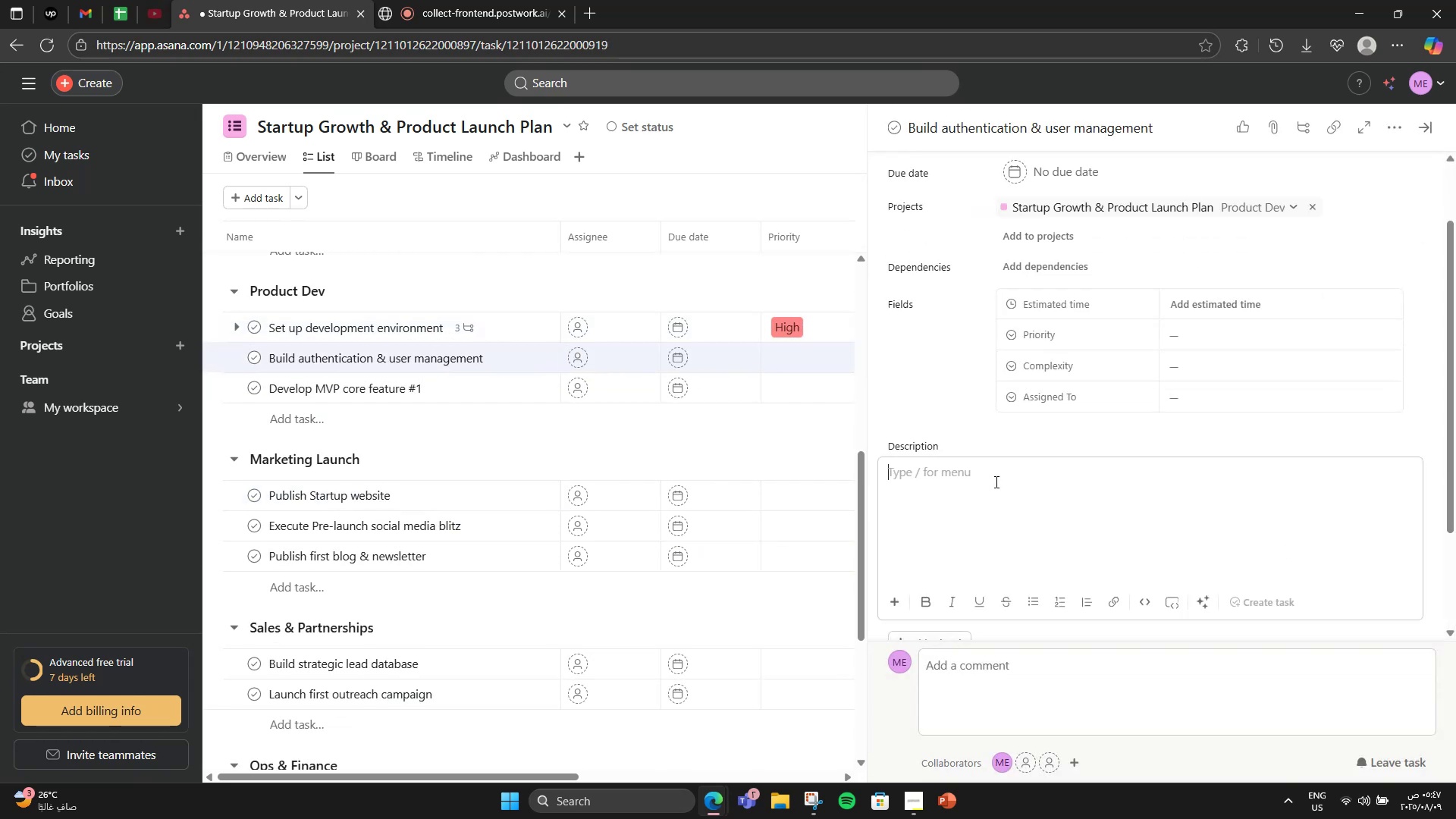 
wait(7.56)
 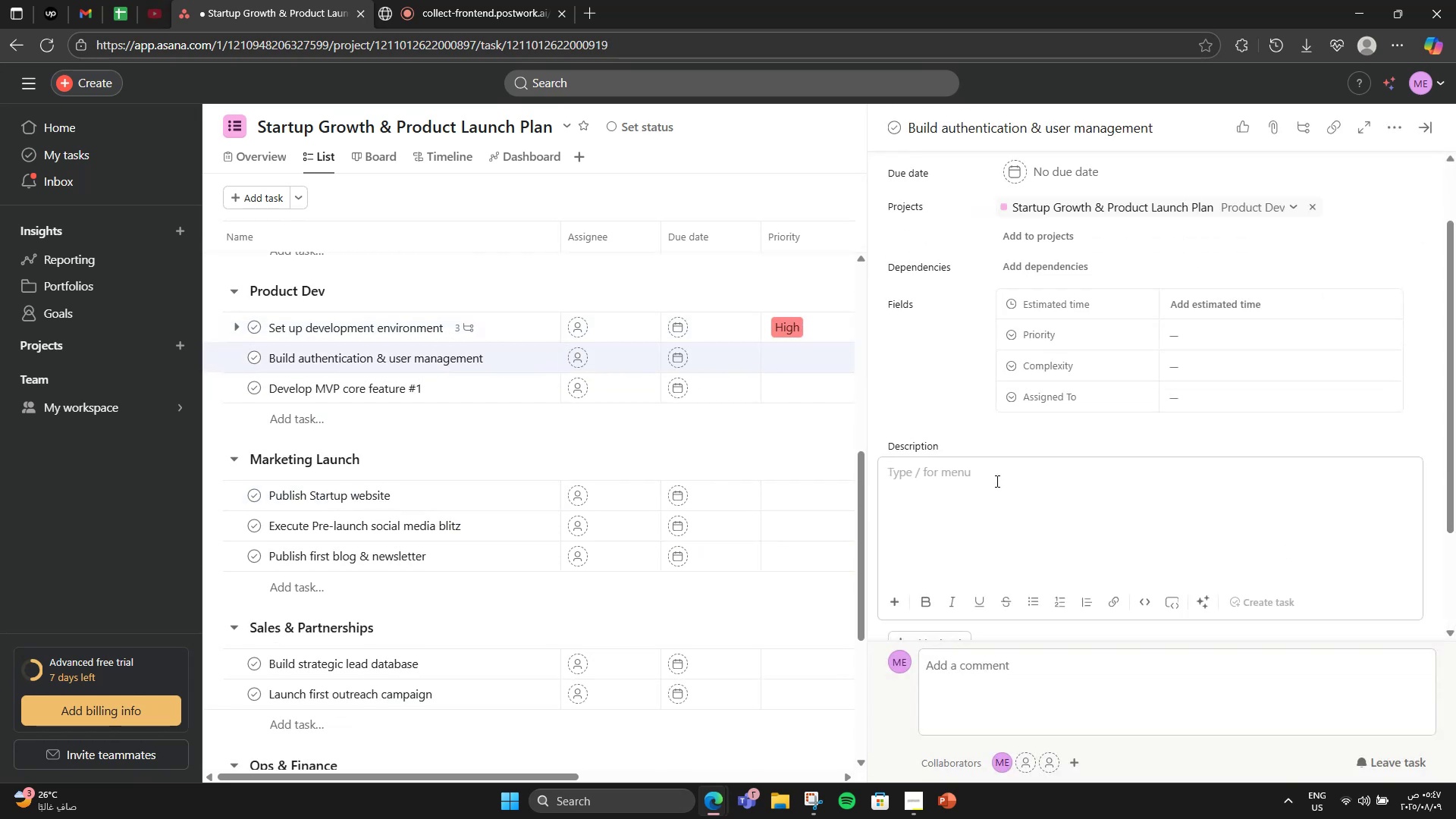 
type(Implement sign-up )
key(Backspace)
type(, login, profile, and password reset.)
 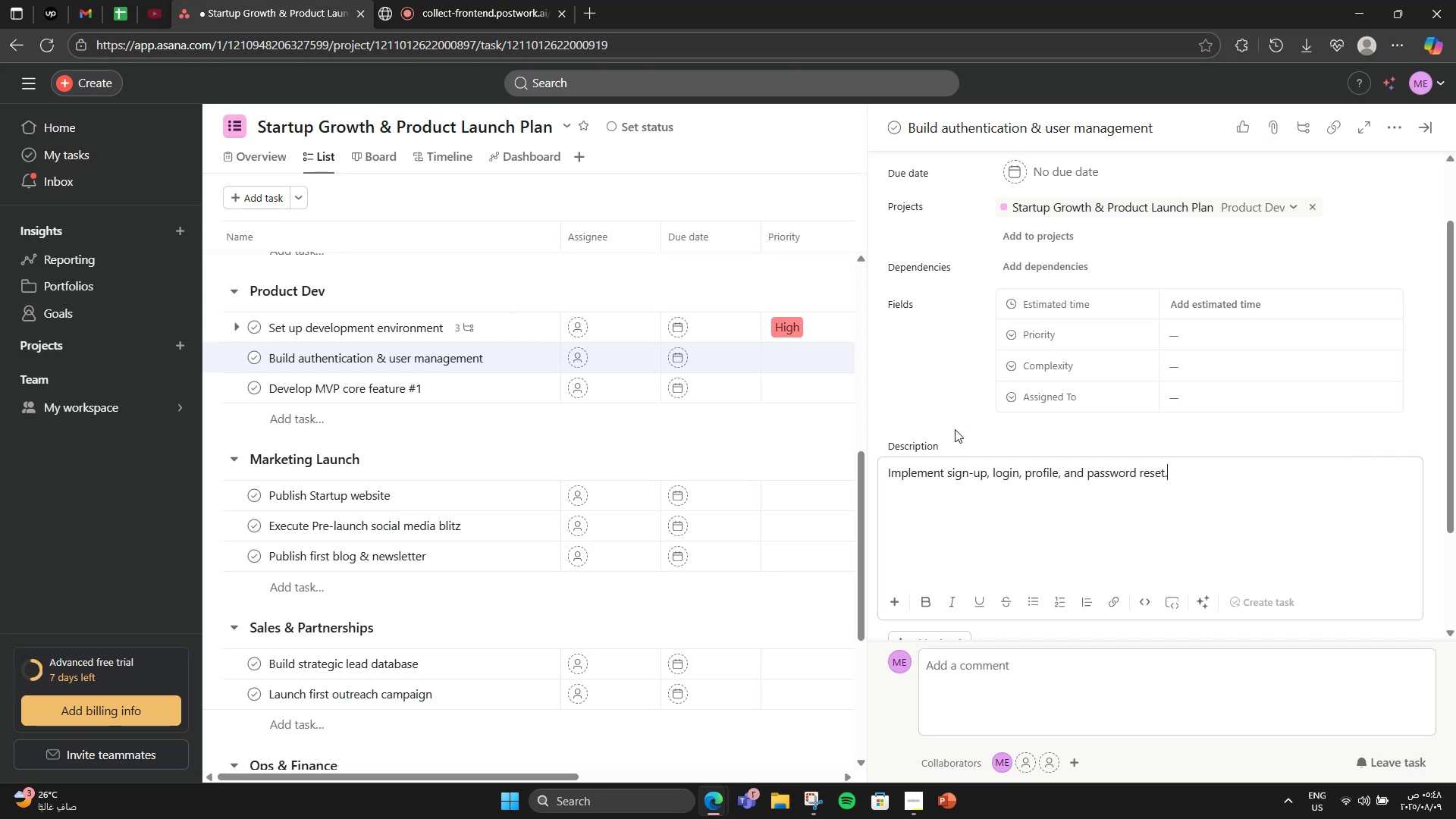 
scroll: coordinate [955, 448], scroll_direction: none, amount: 0.0
 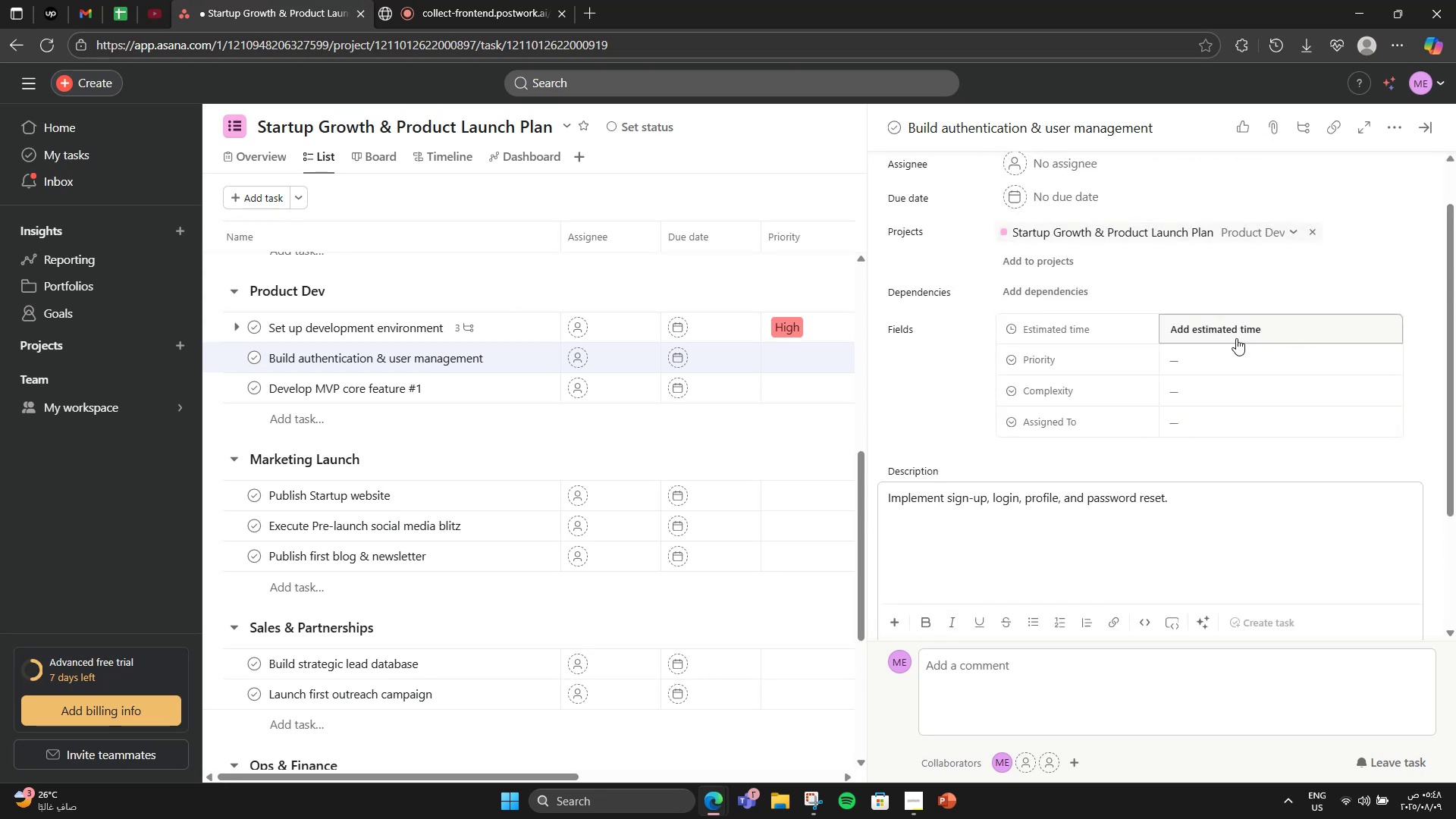 
left_click([1236, 338])
 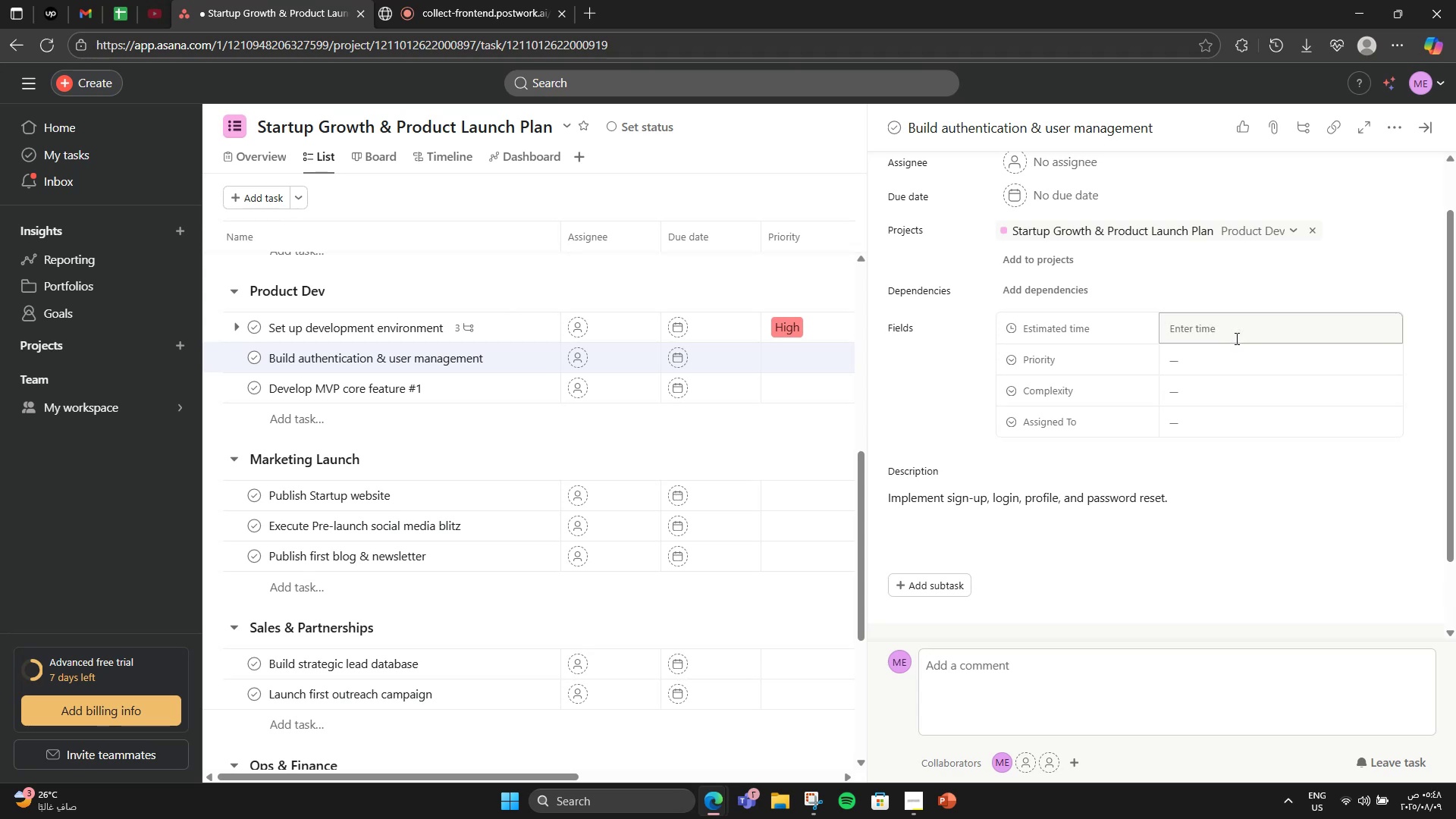 
wait(9.76)
 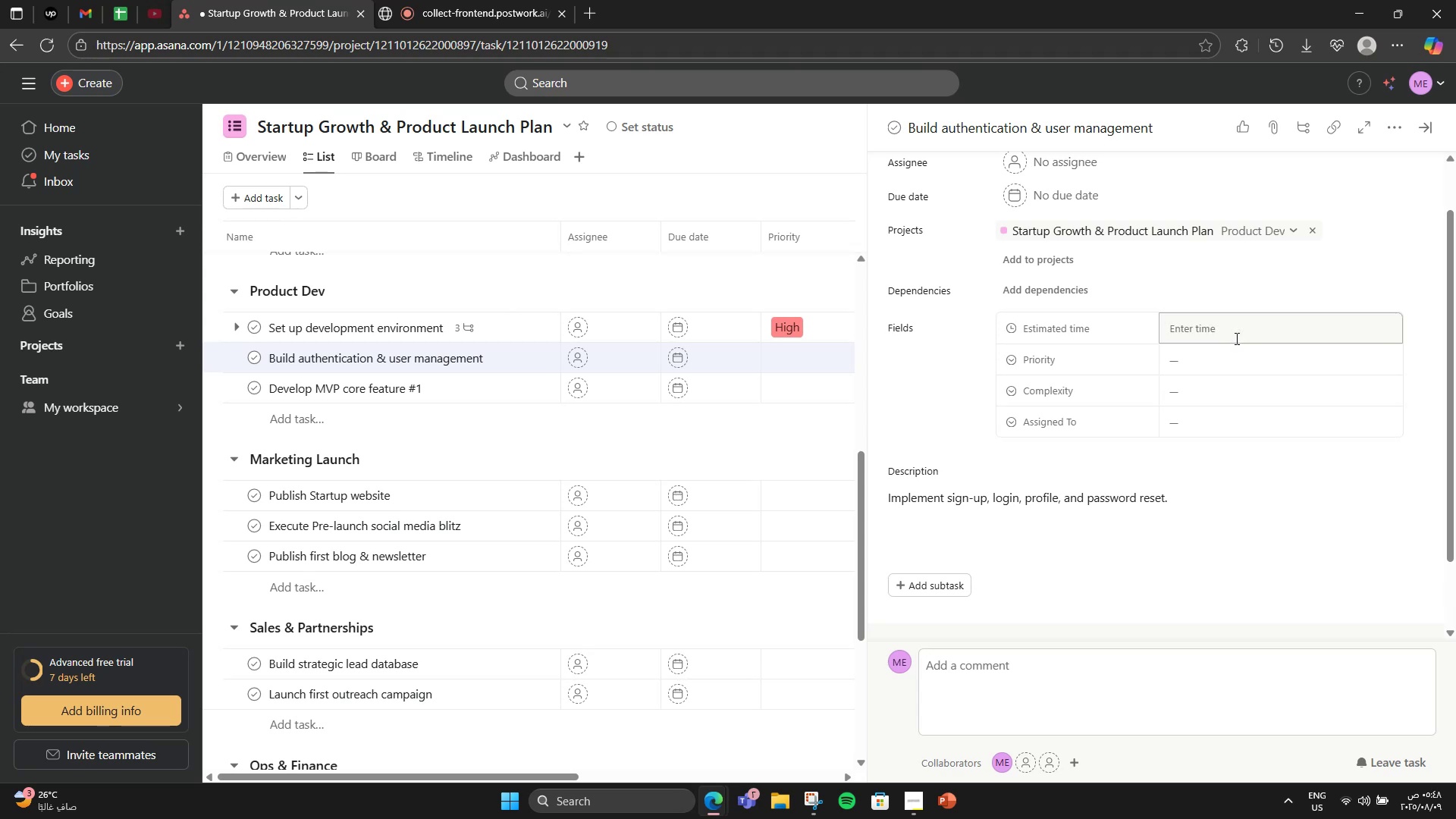 
left_click([1201, 339])
 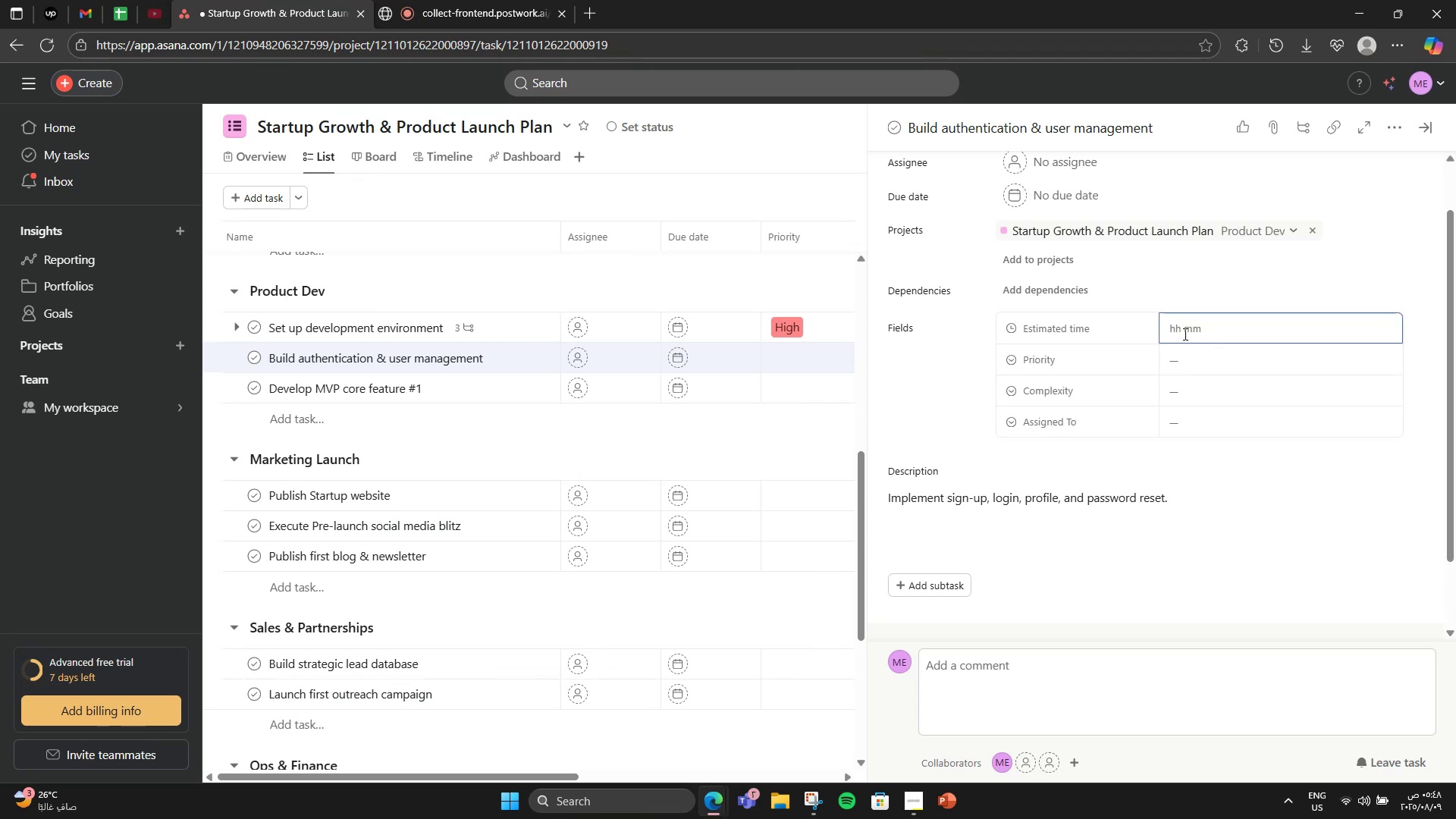 
key(Numpad1)
 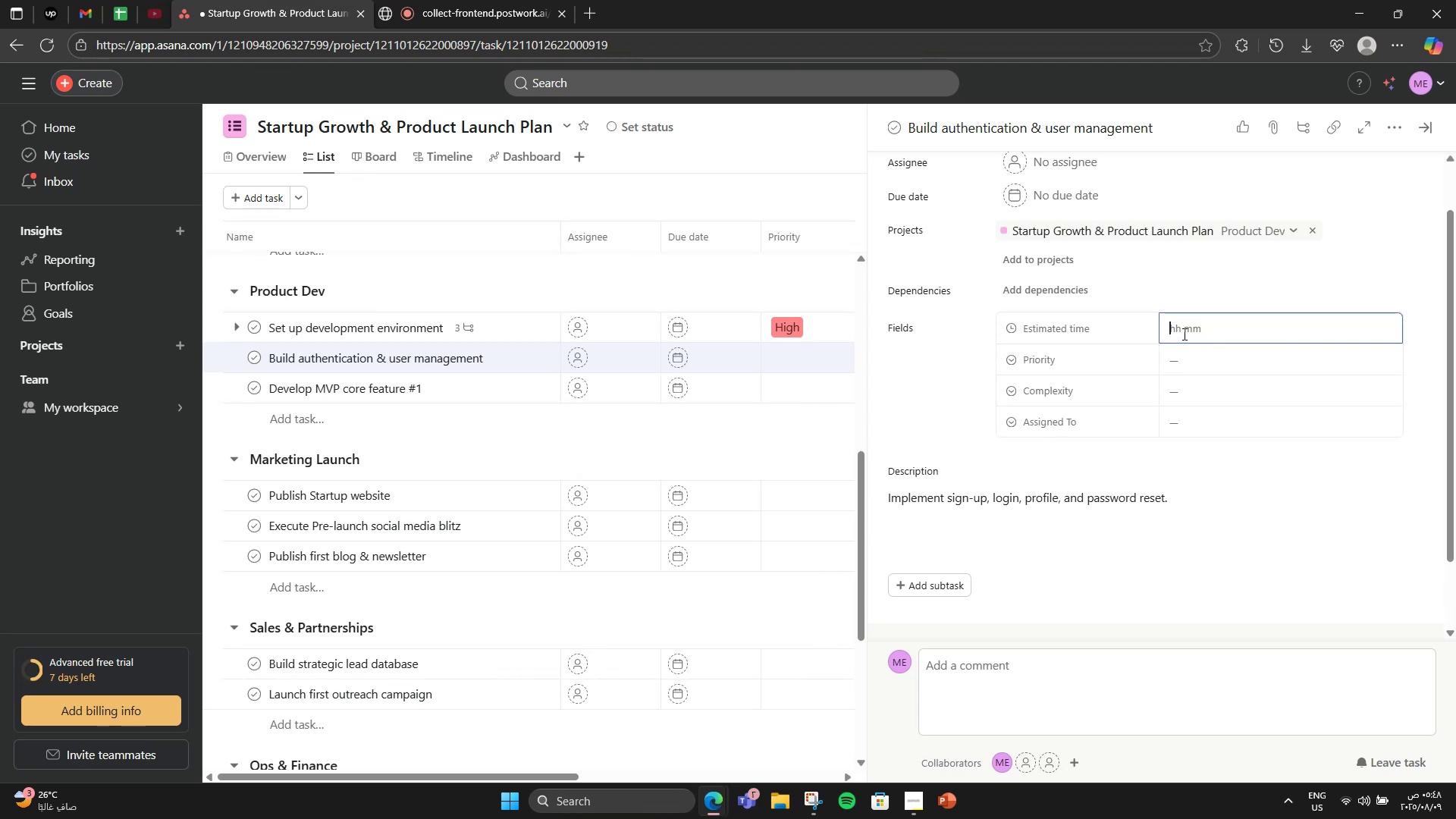 
key(Numpad2)
 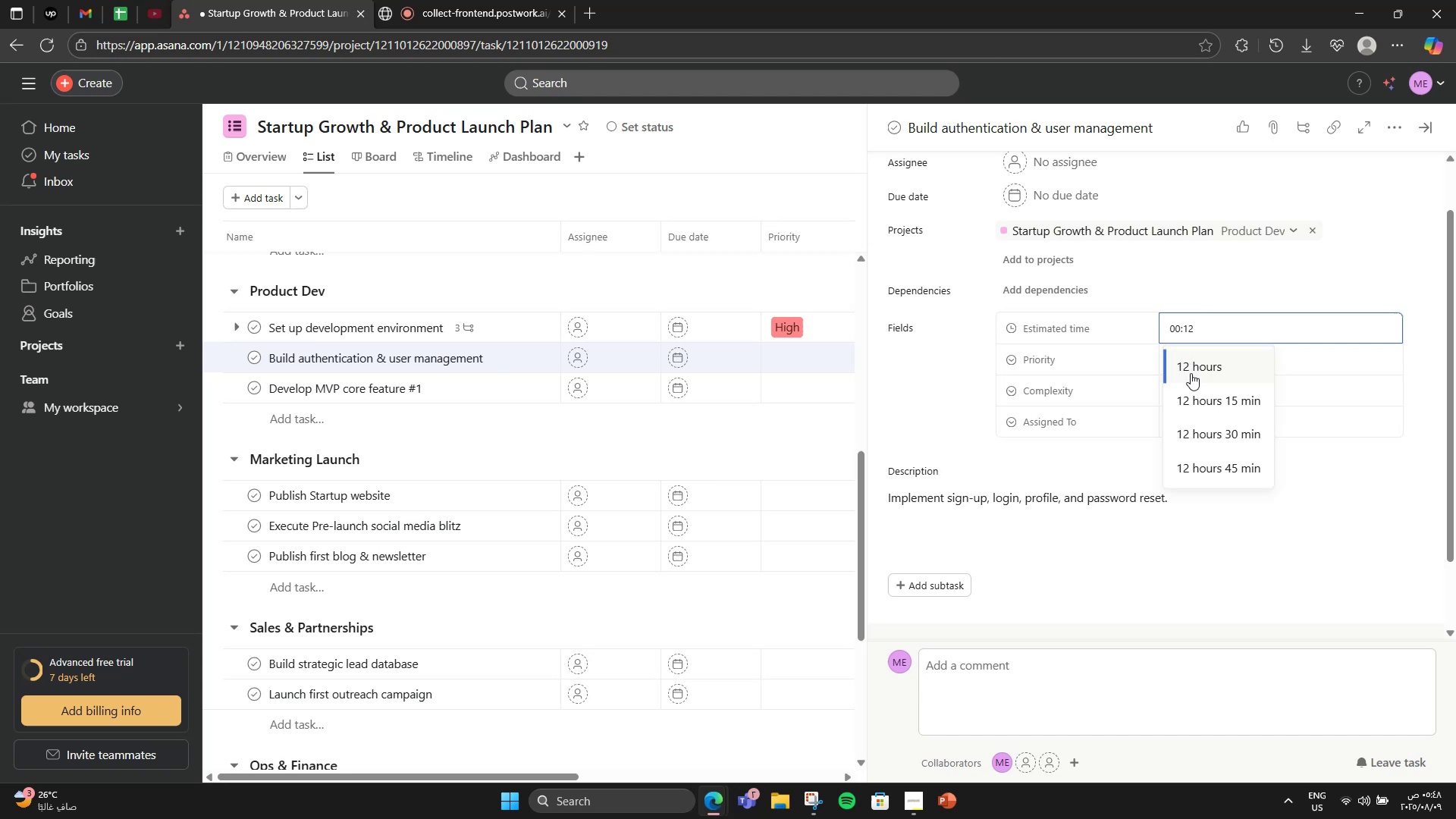 
left_click([1191, 373])
 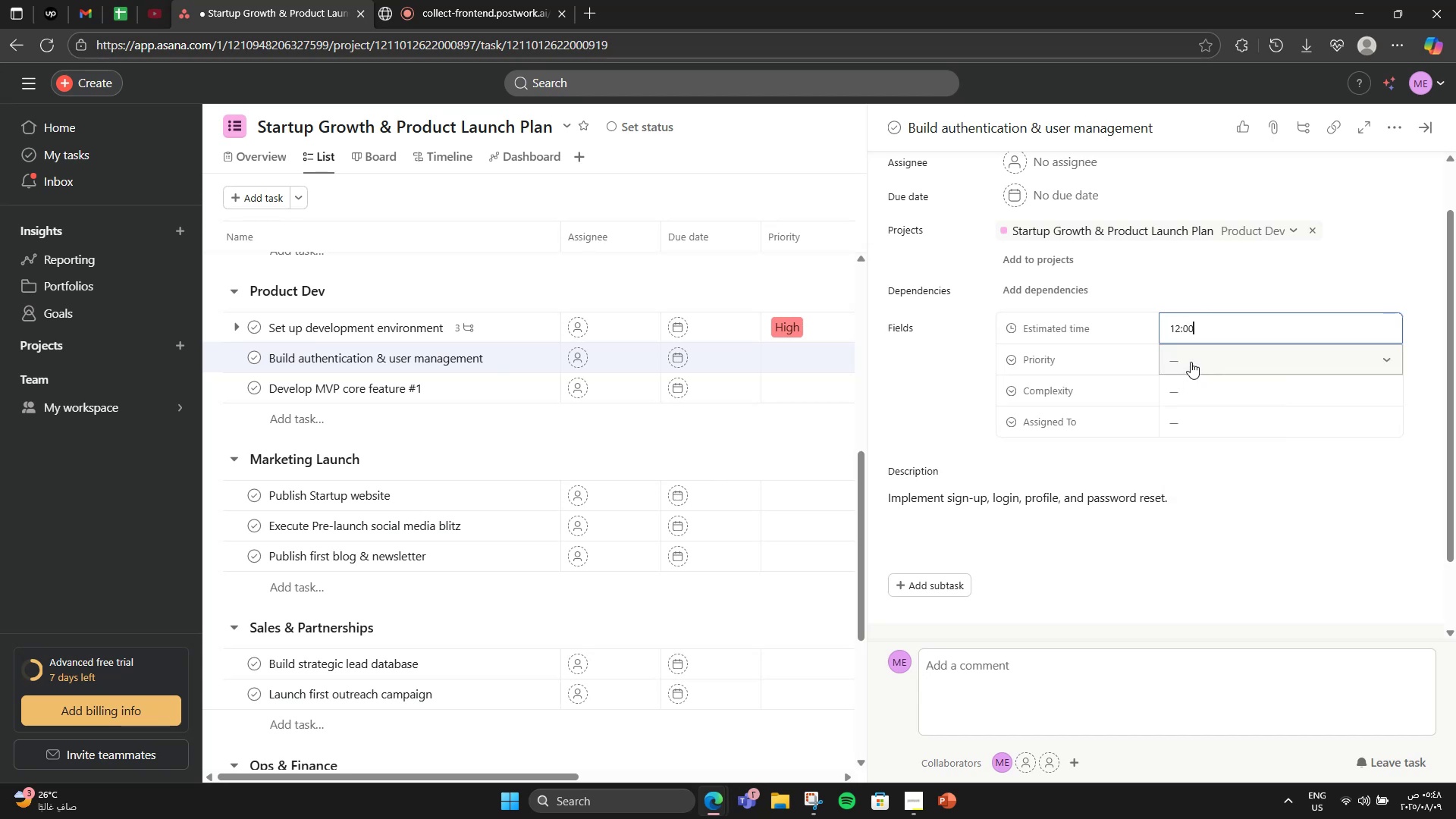 
left_click([1191, 362])
 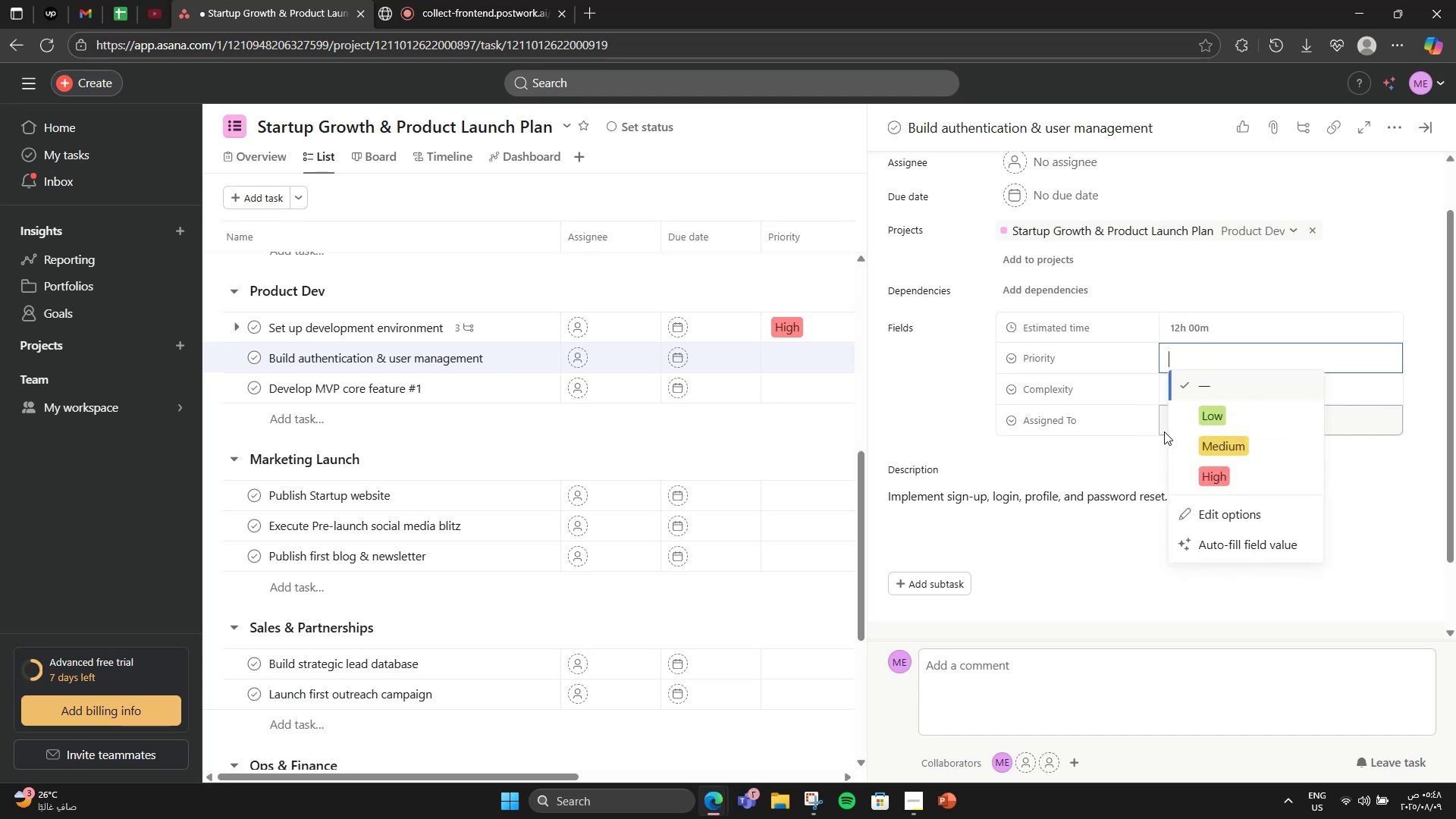 
left_click([1197, 475])
 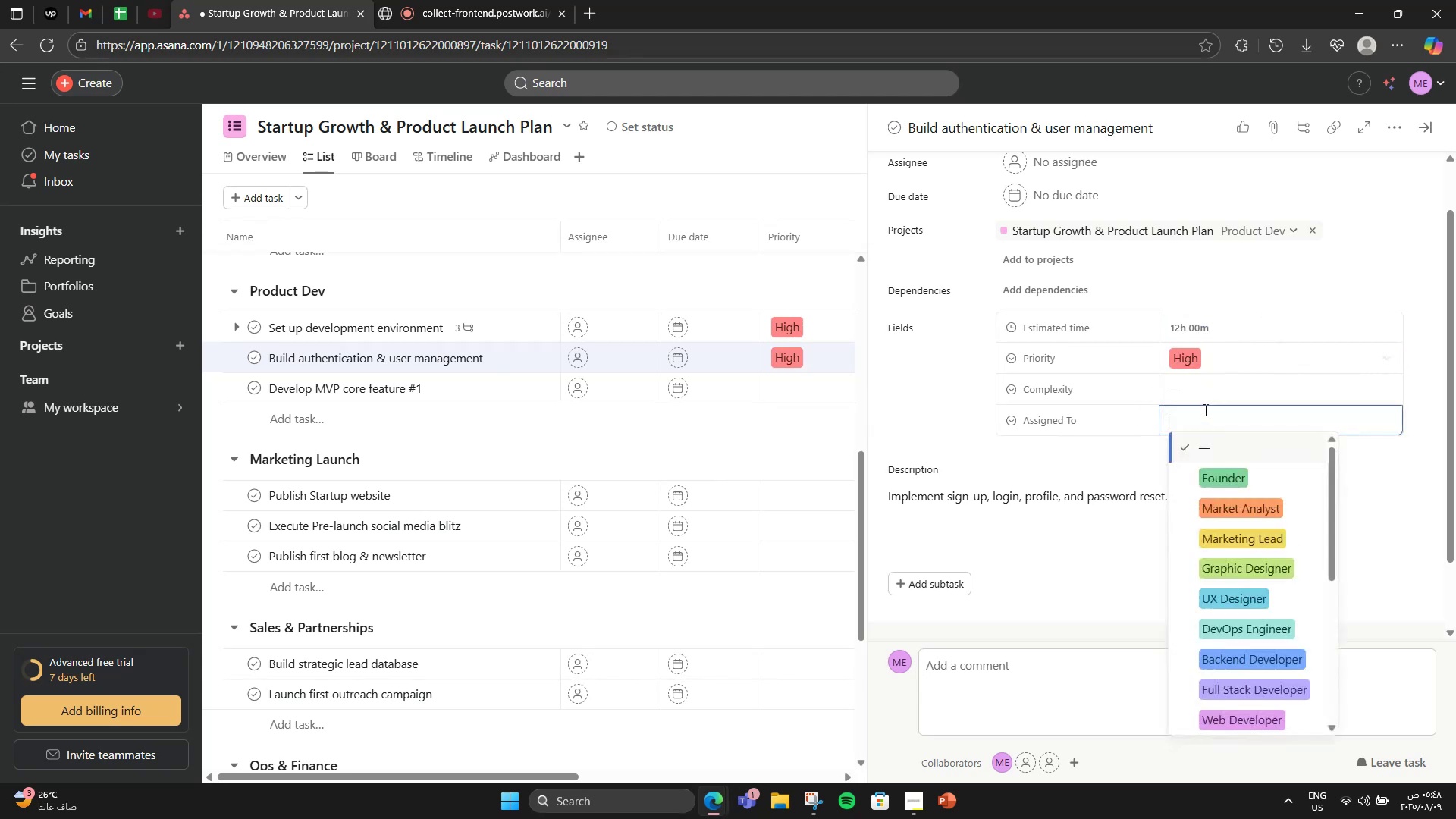 
double_click([1204, 391])
 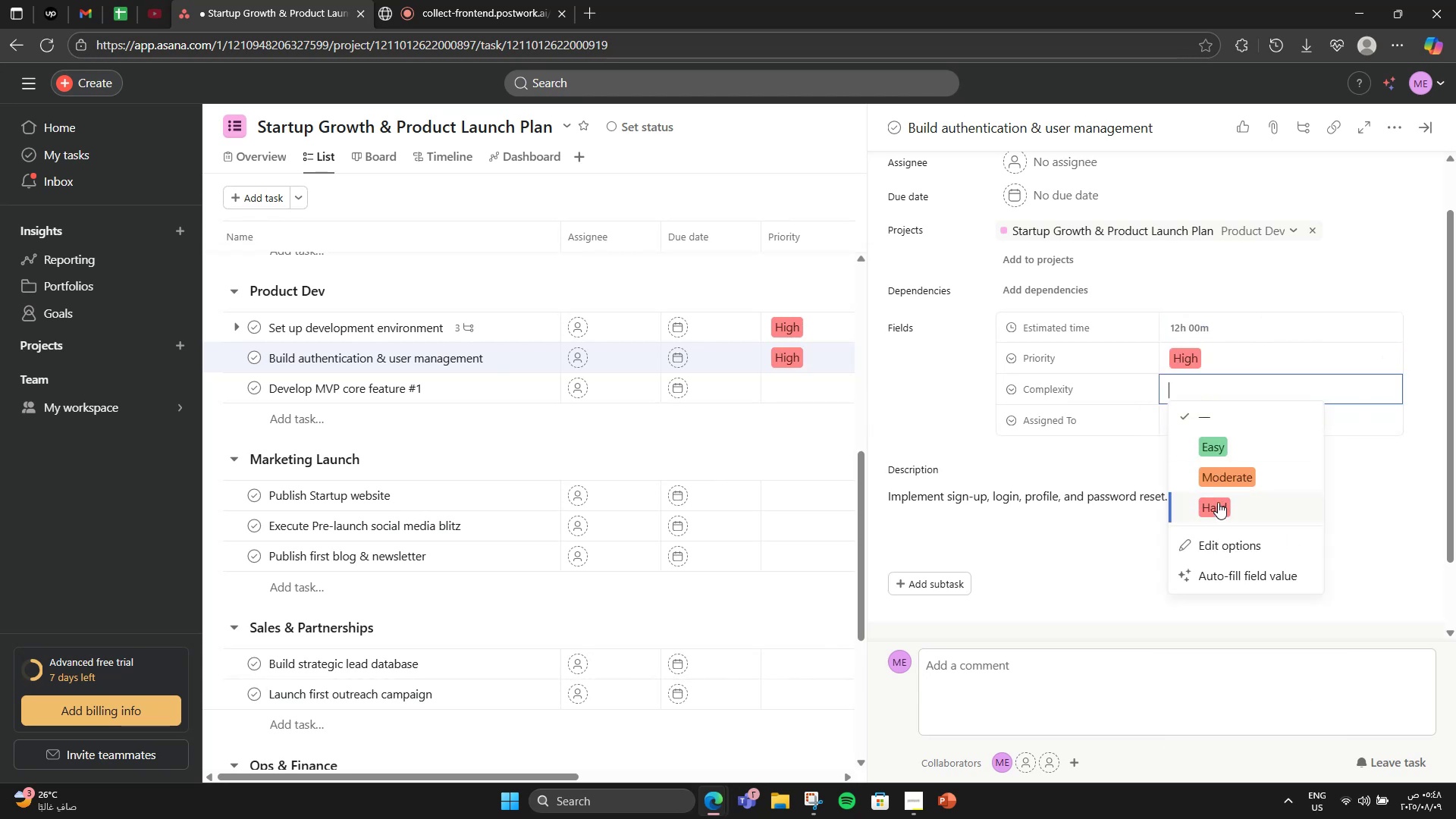 
left_click([1224, 497])
 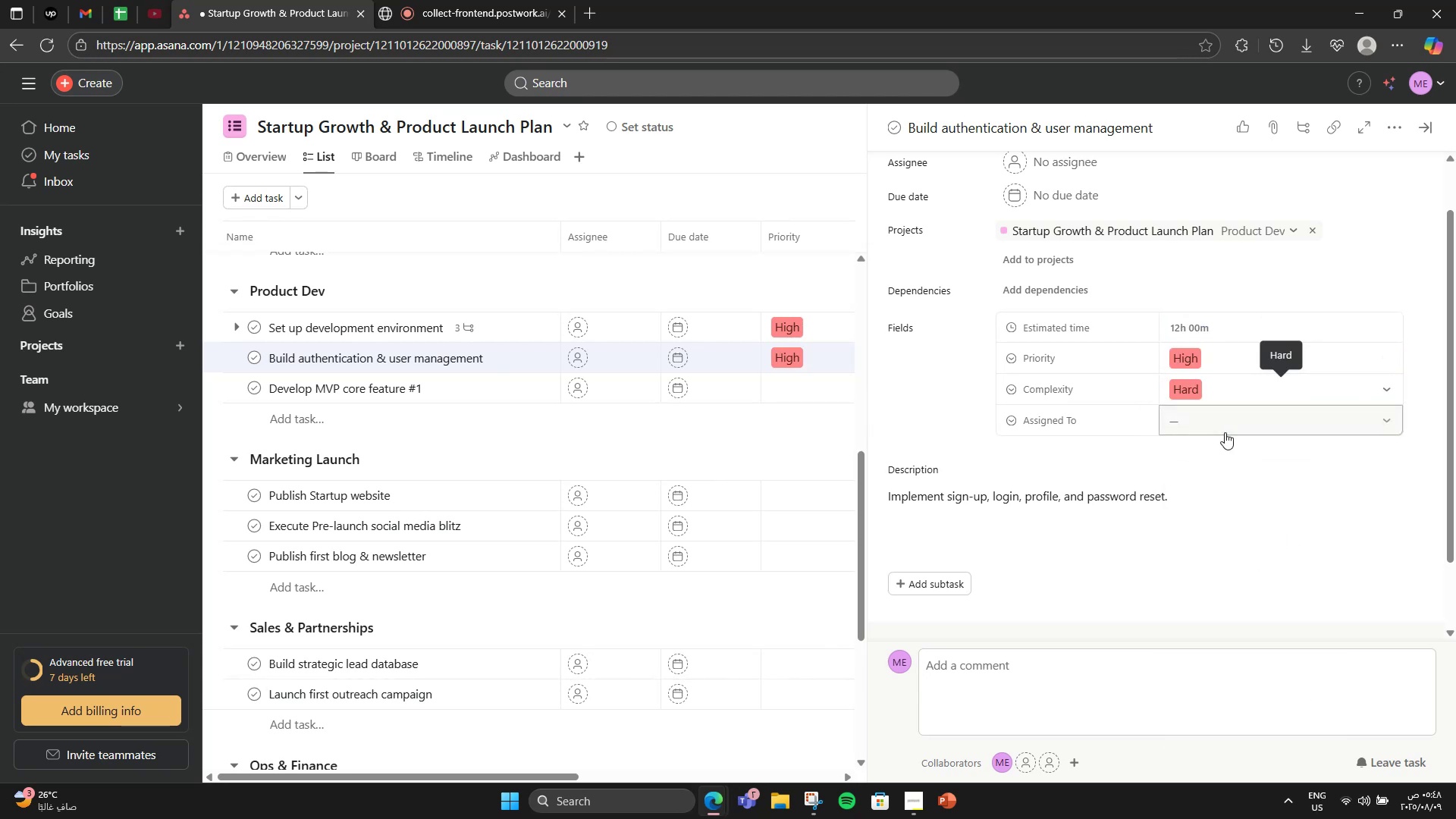 
left_click([1225, 432])
 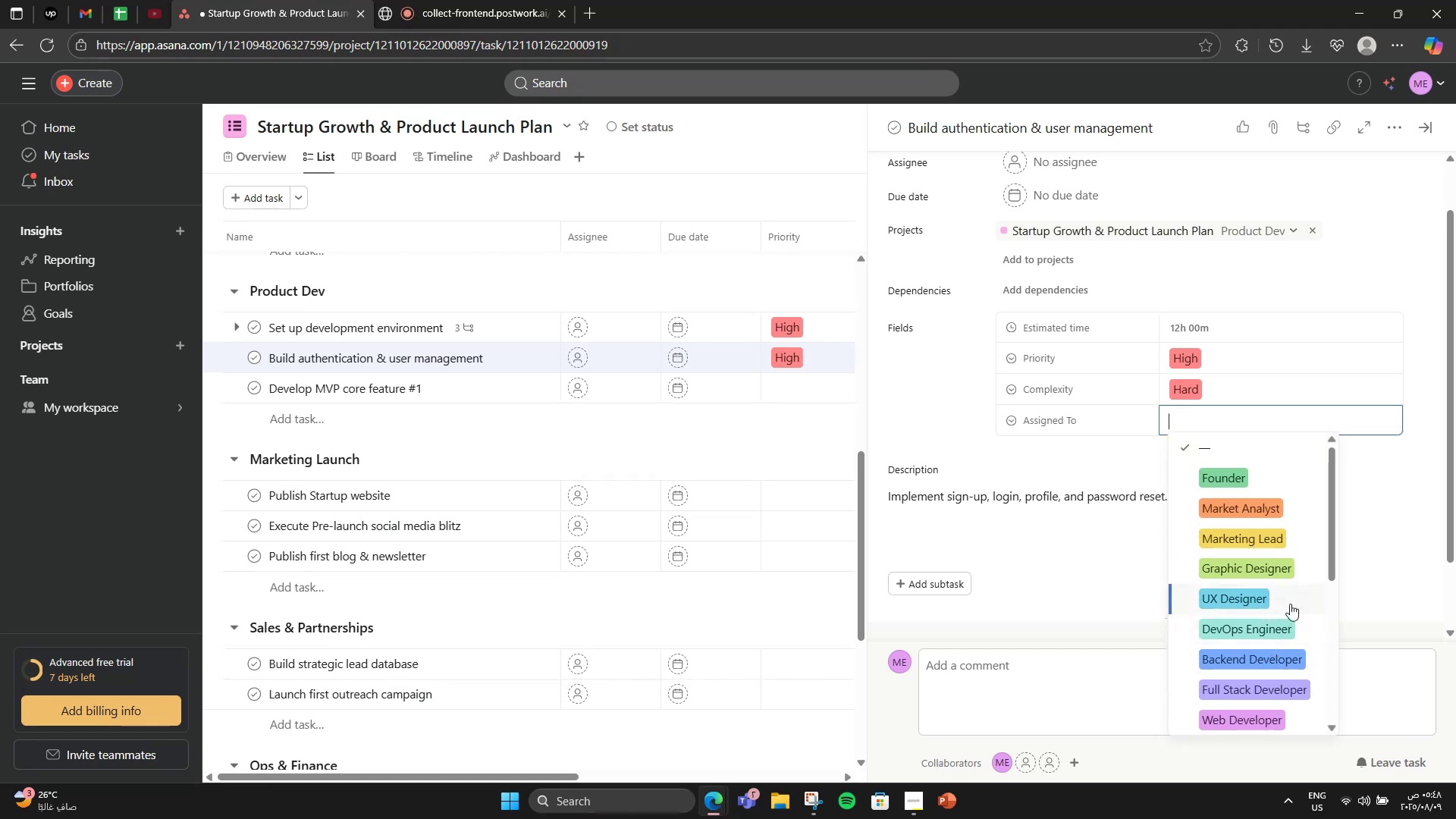 
wait(7.6)
 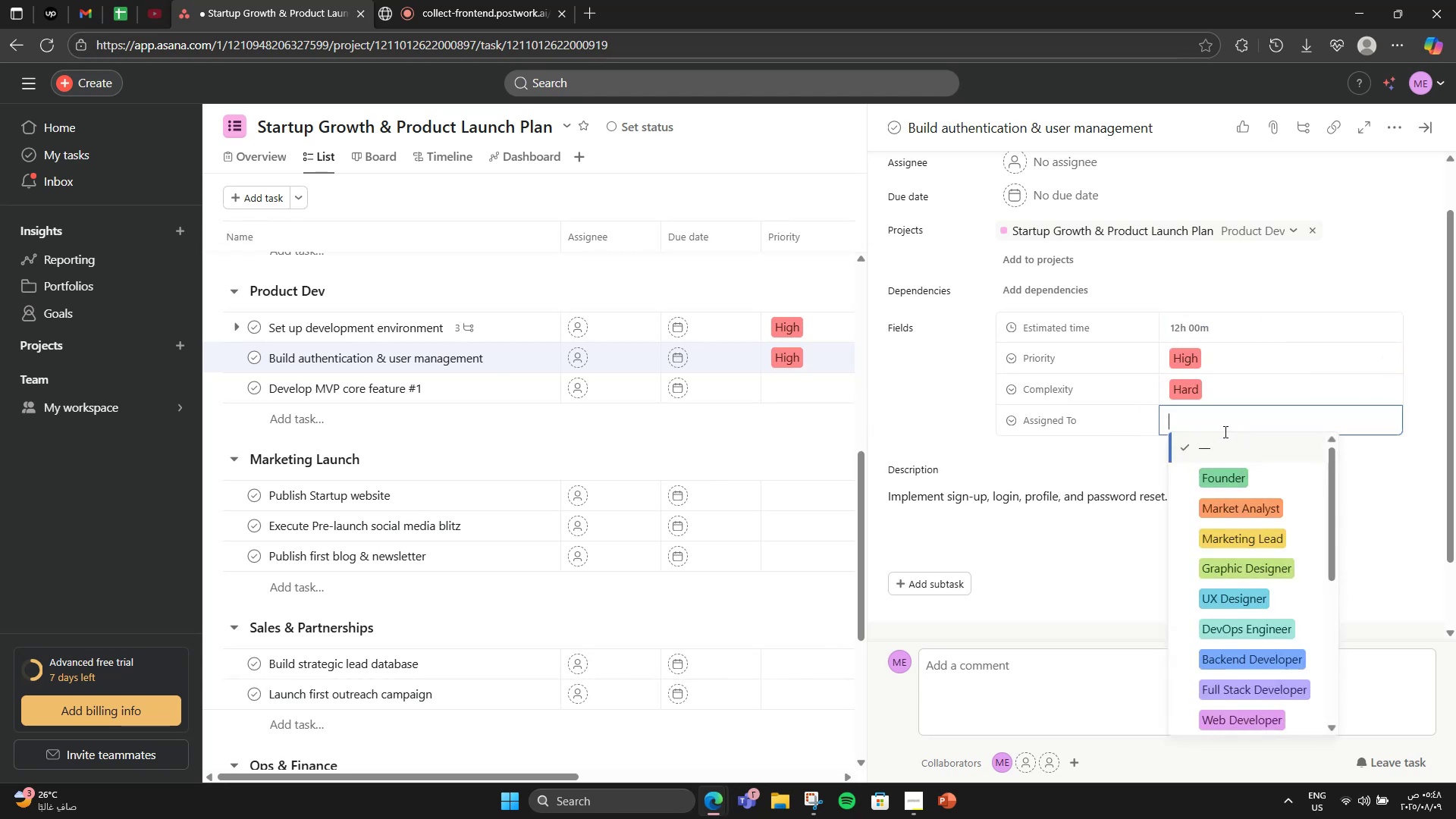 
left_click([1259, 667])
 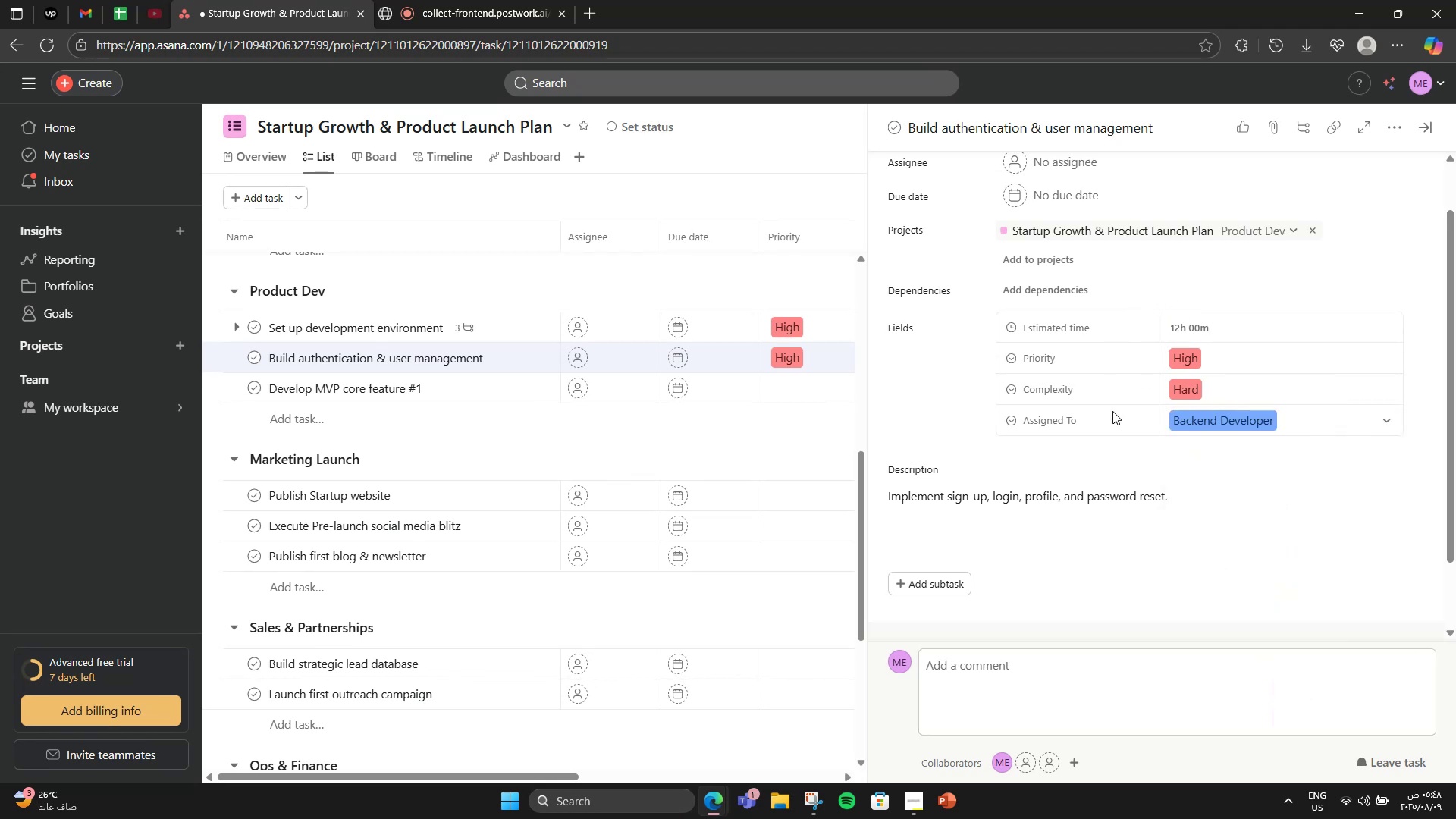 
scroll: coordinate [1001, 572], scroll_direction: down, amount: 2.0
 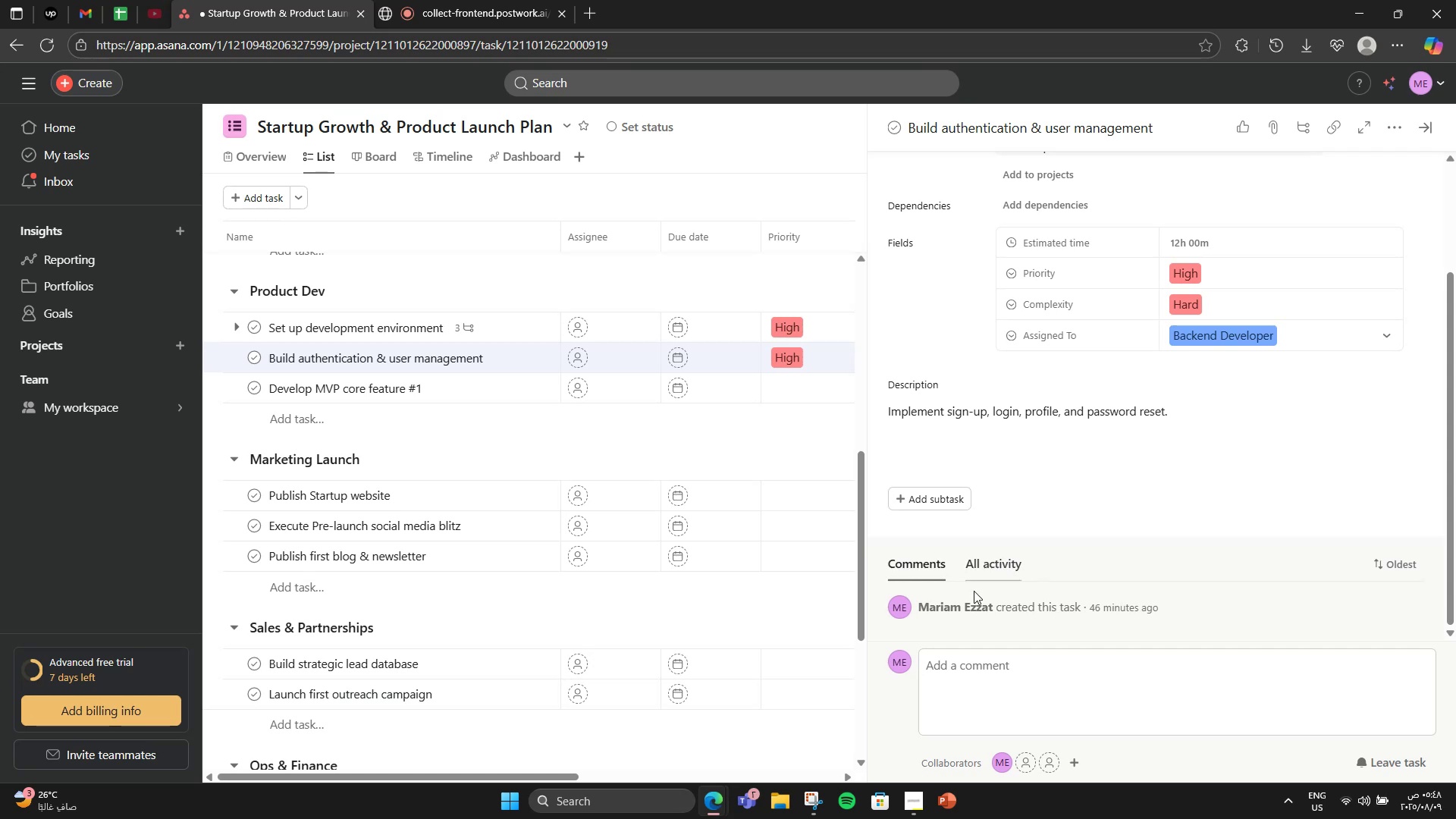 
left_click([962, 501])
 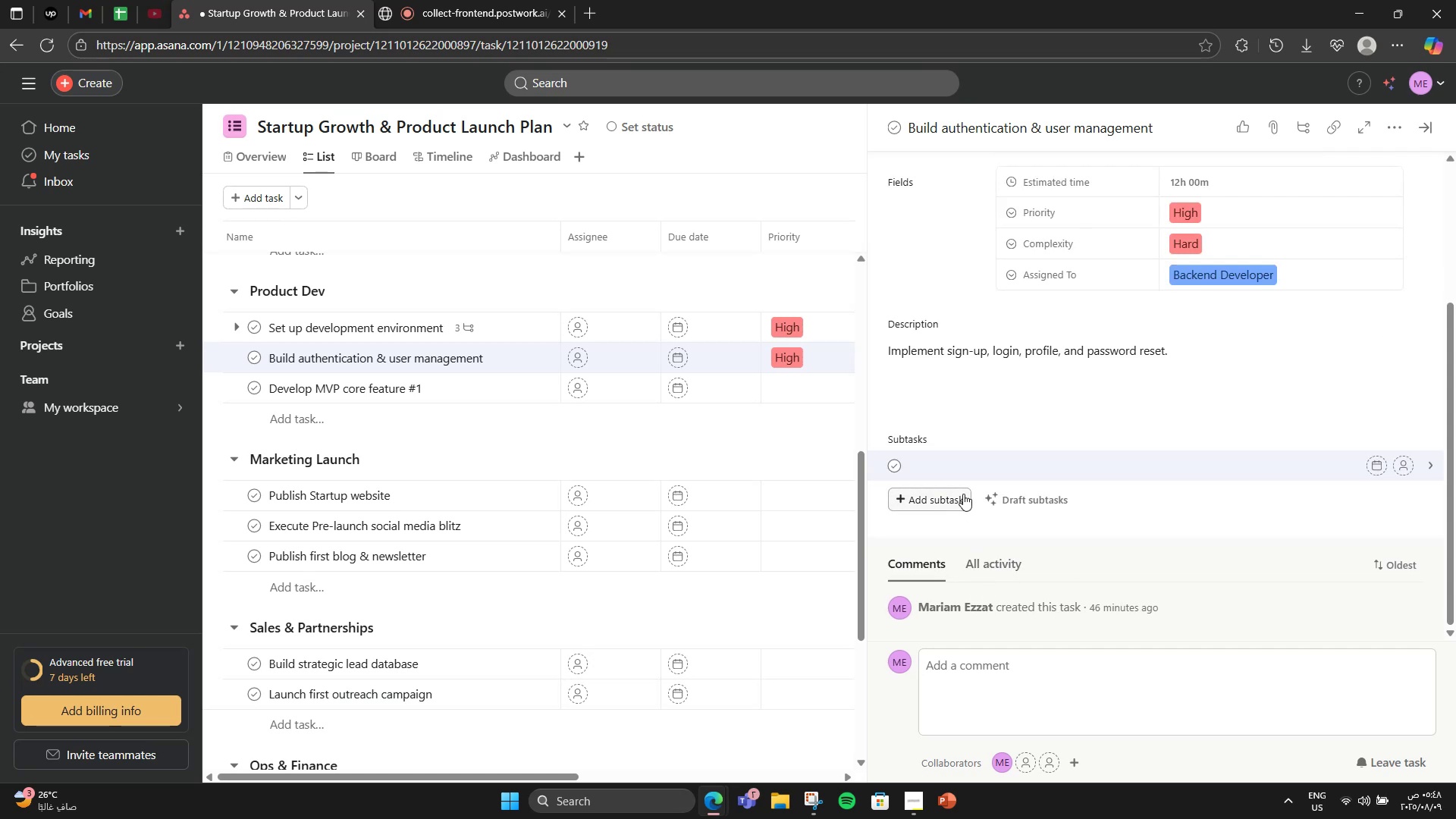 
type(Data )
key(Backspace)
type(base Sc)
key(Backspace)
type(chema )
 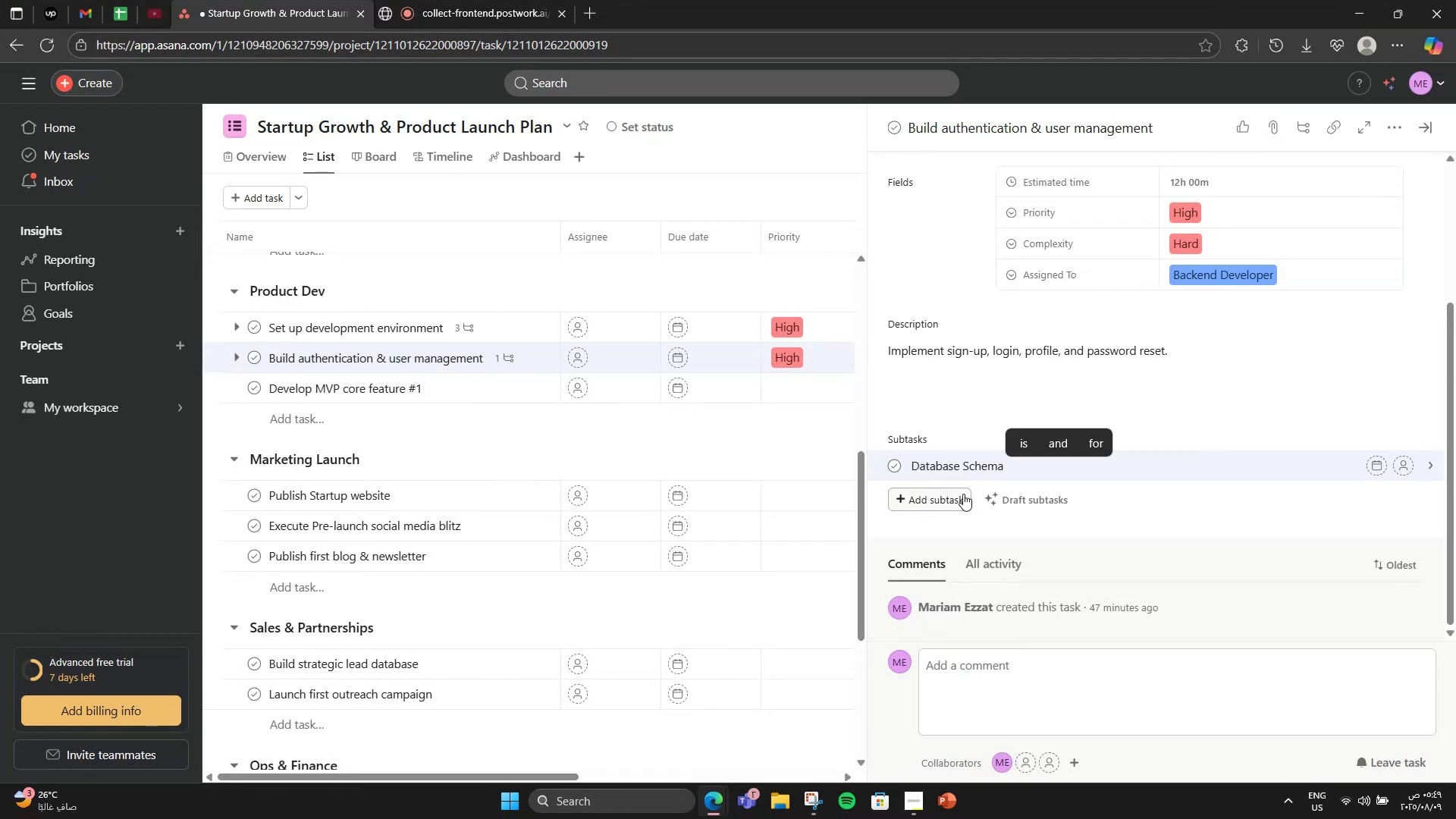 
wait(5.05)
 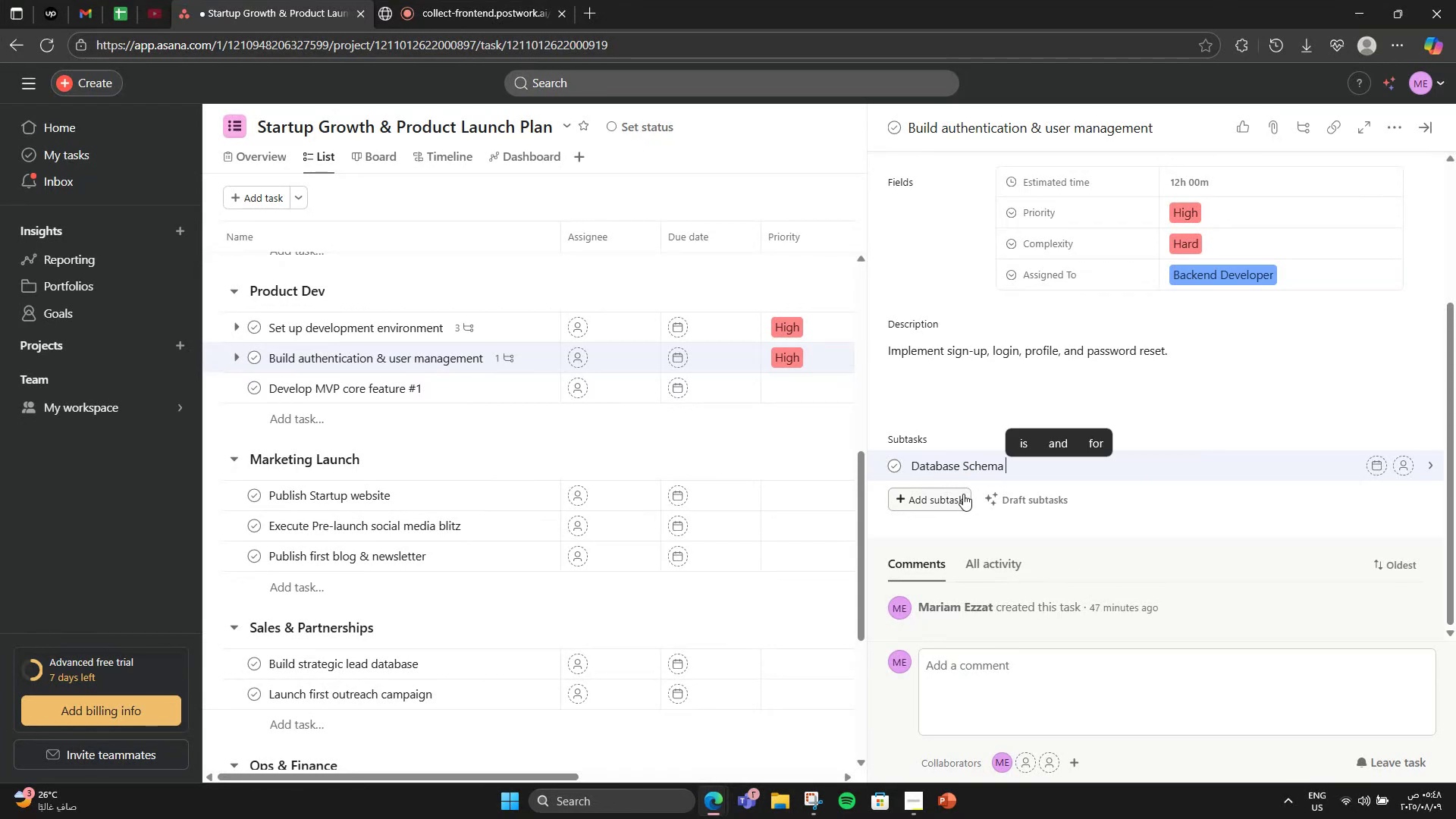 
type(API endpoints \)
key(Backspace)
key(Backspace)
 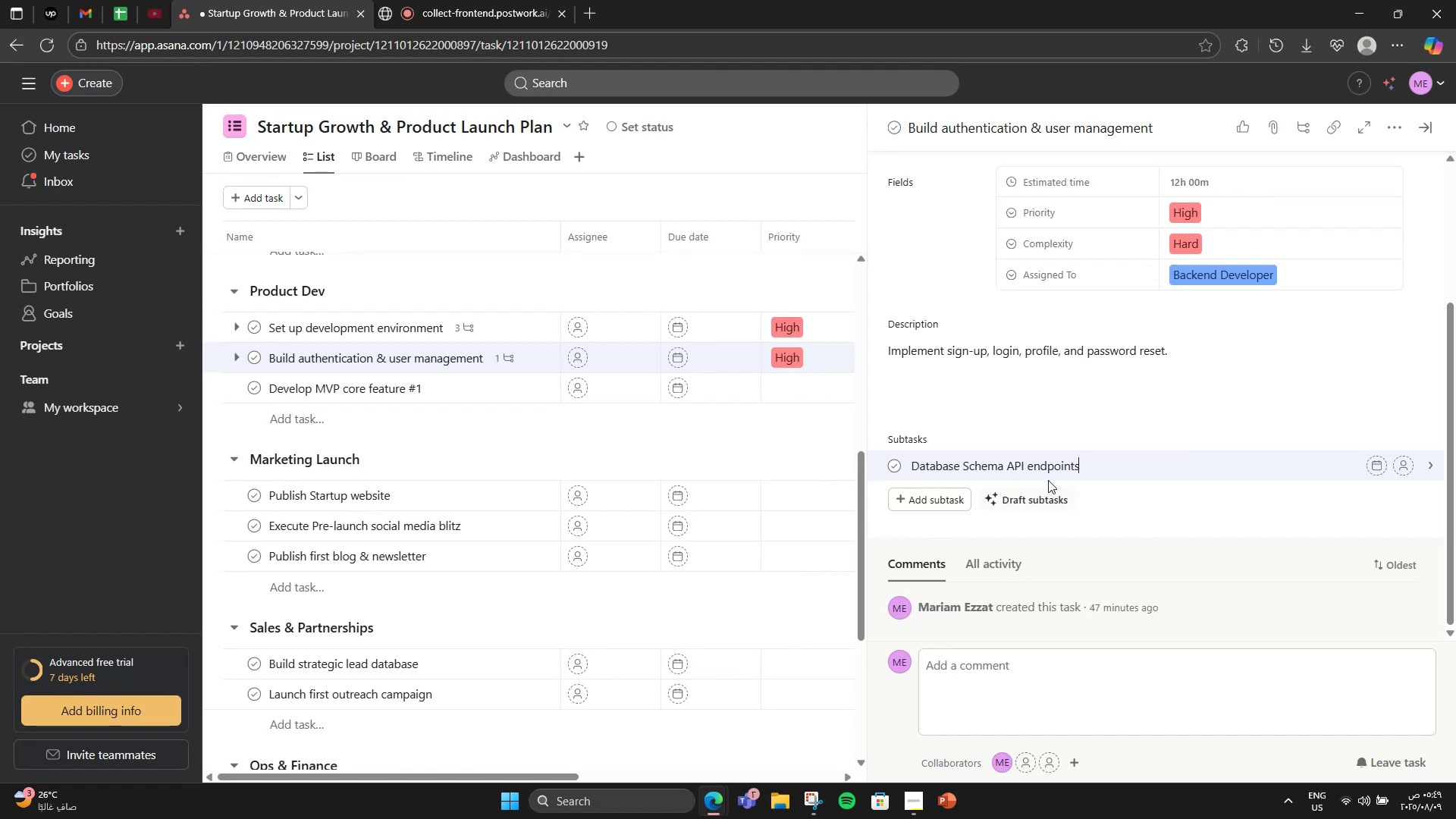 
left_click_drag(start_coordinate=[1008, 463], to_coordinate=[1096, 461])
 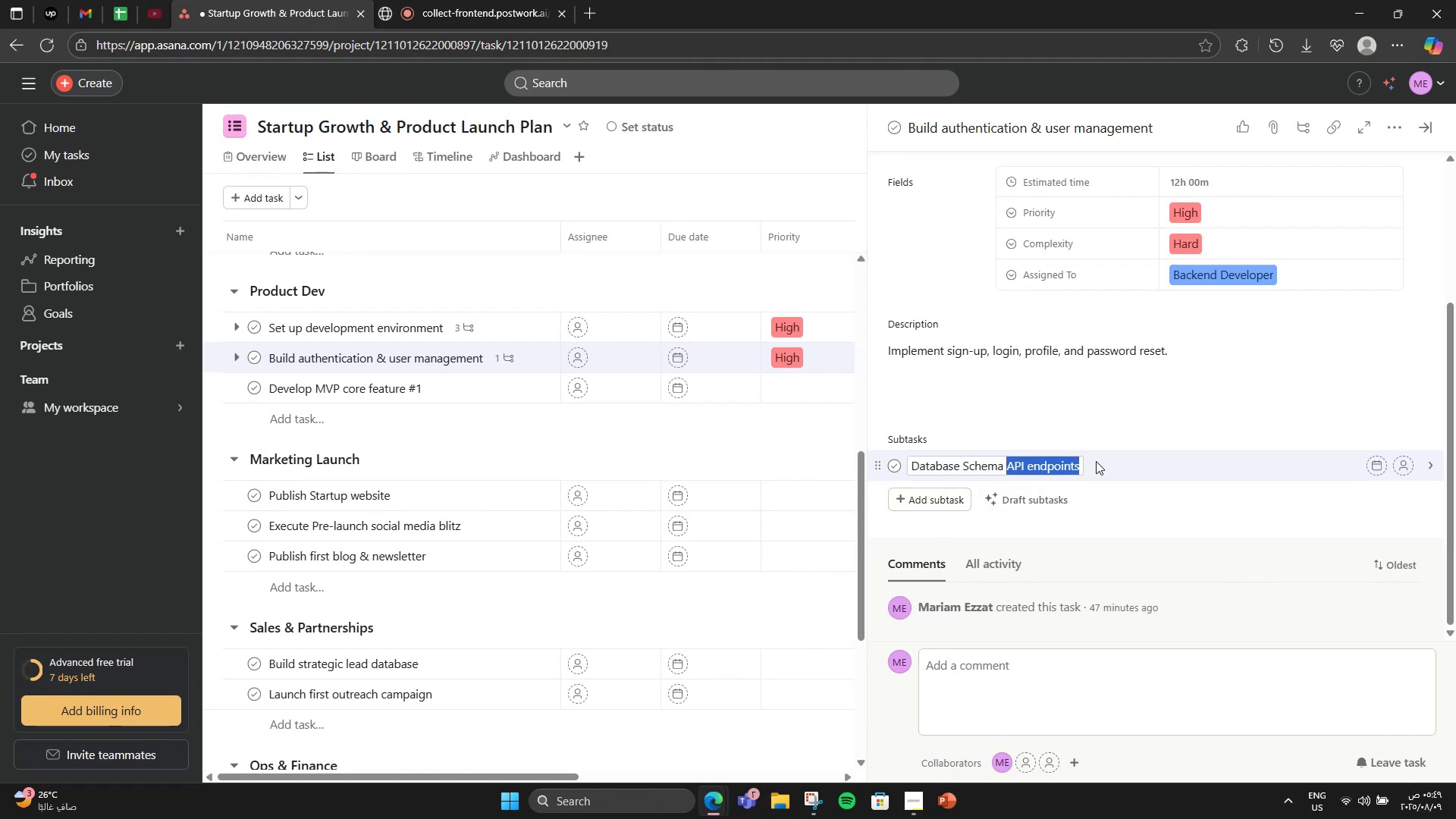 
key(Control+ControlLeft)
 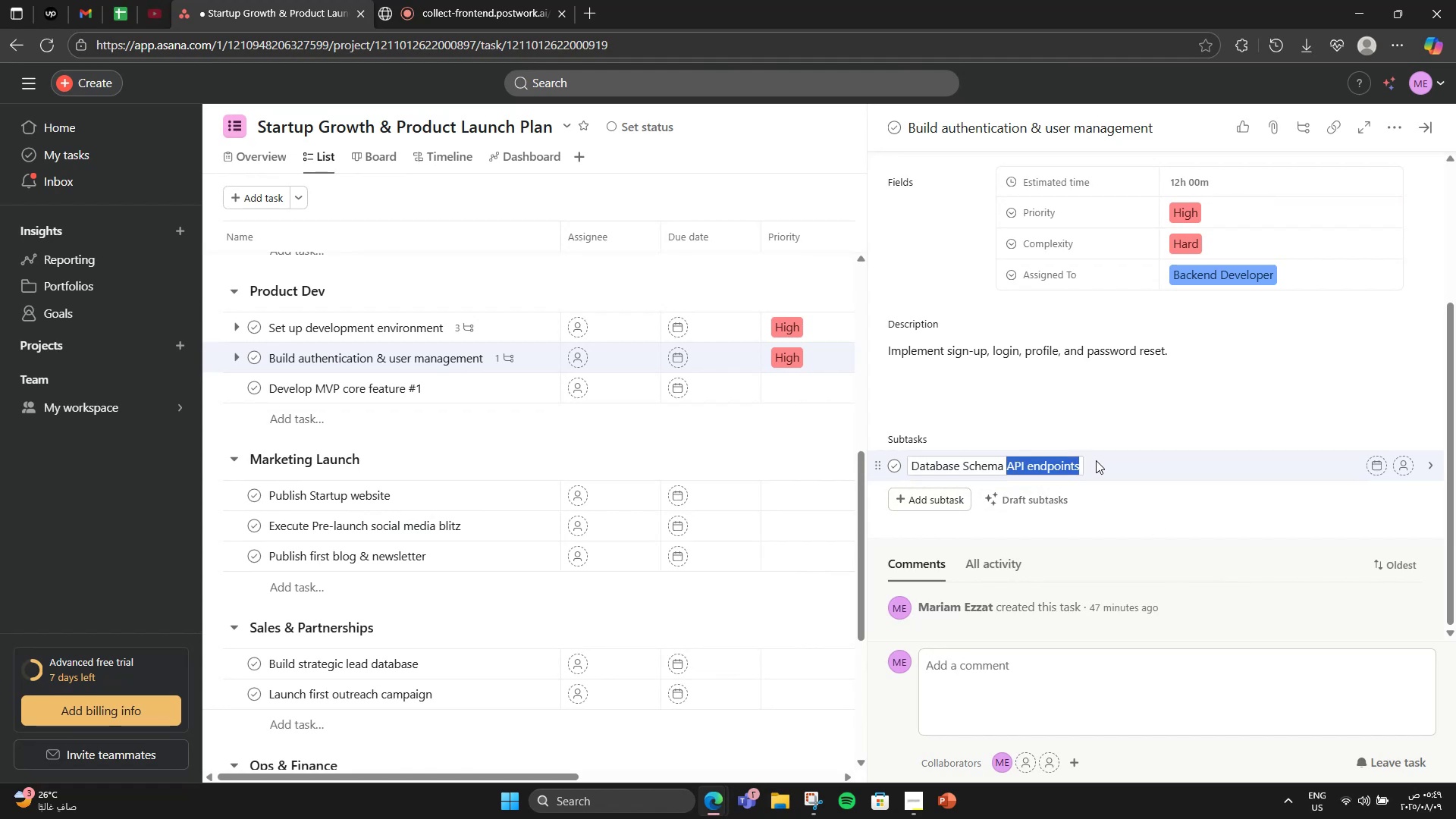 
key(Control+X)
 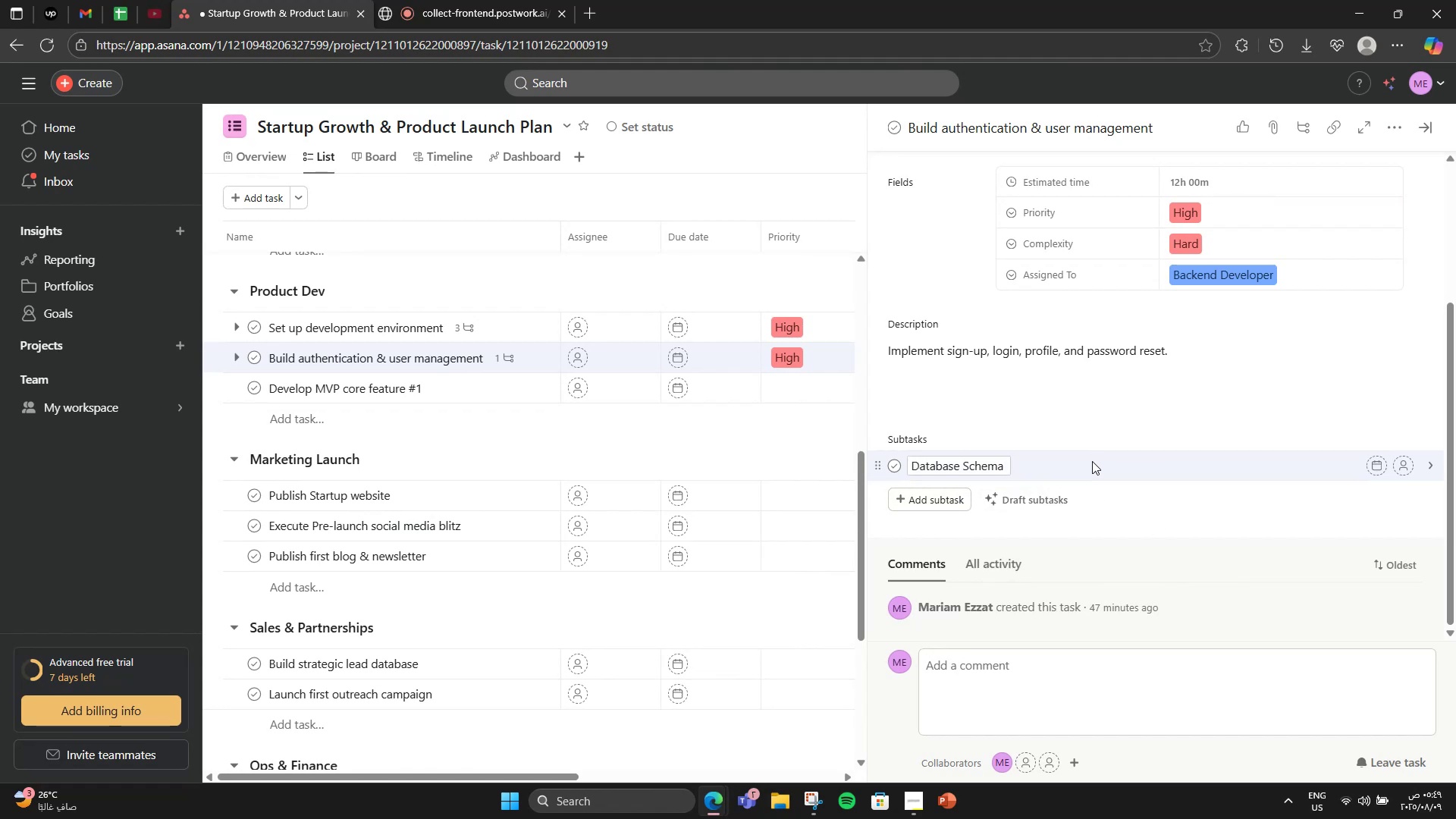 
key(Backspace)
 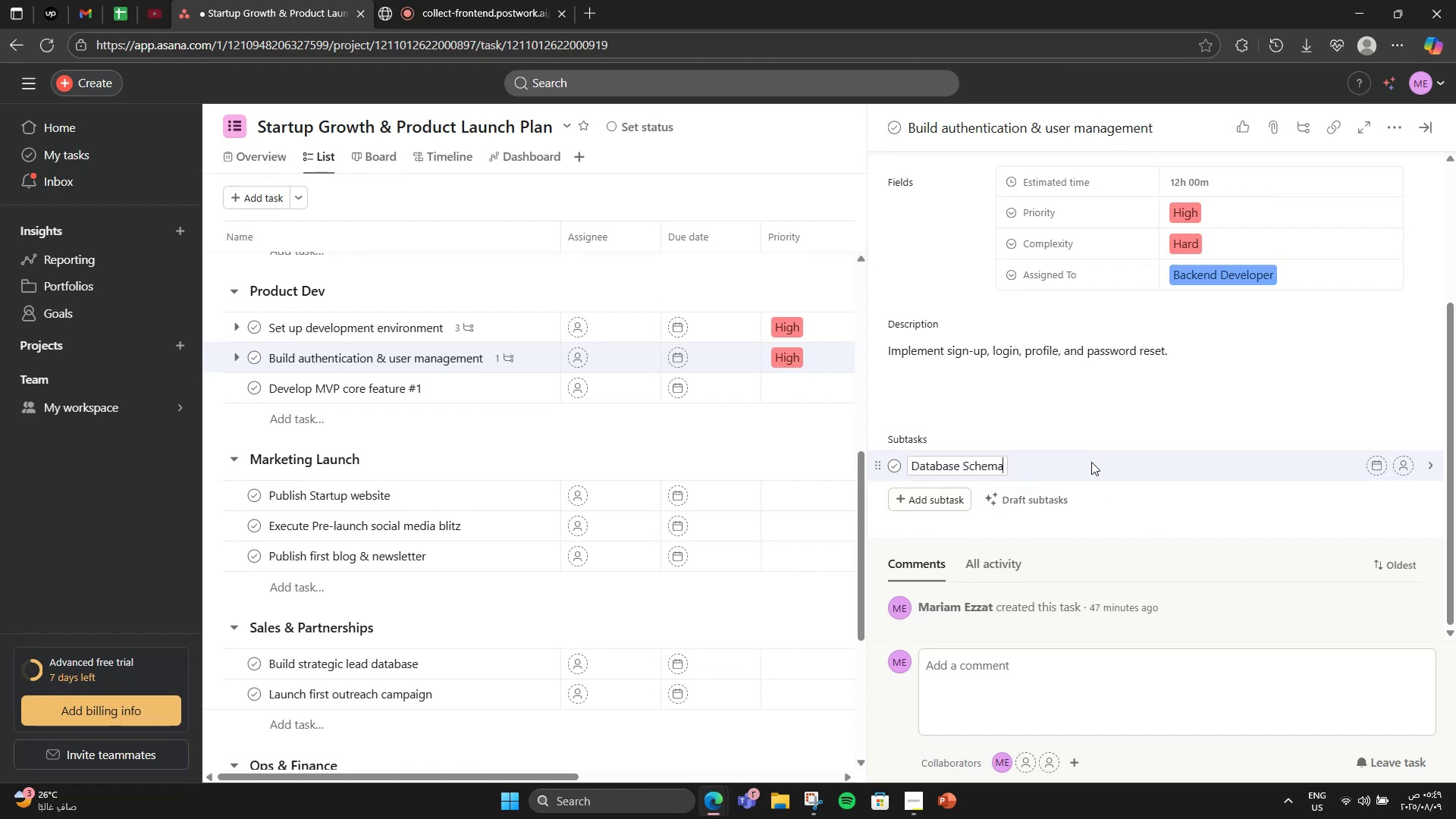 
key(Enter)
 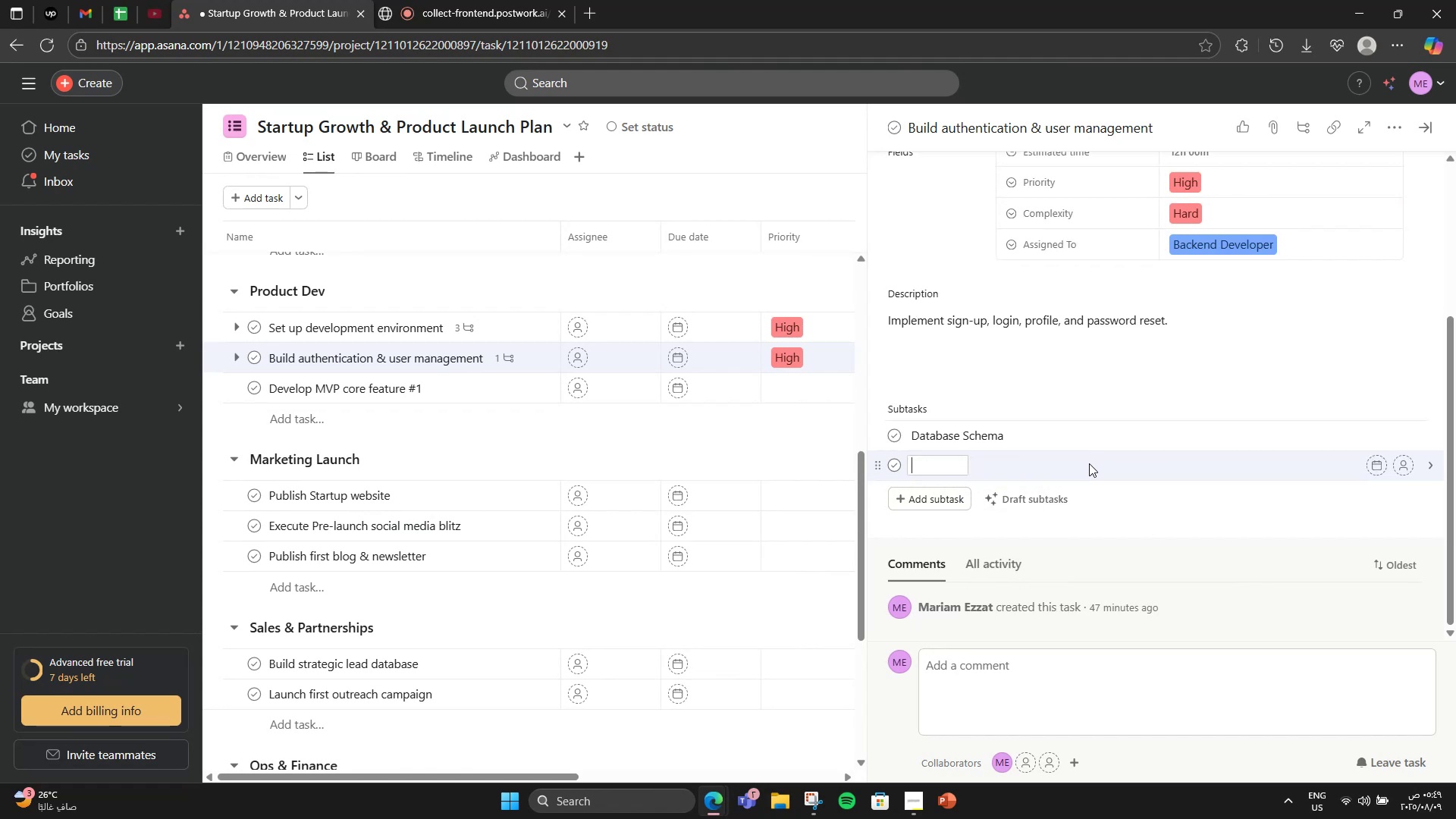 
key(Control+V)
 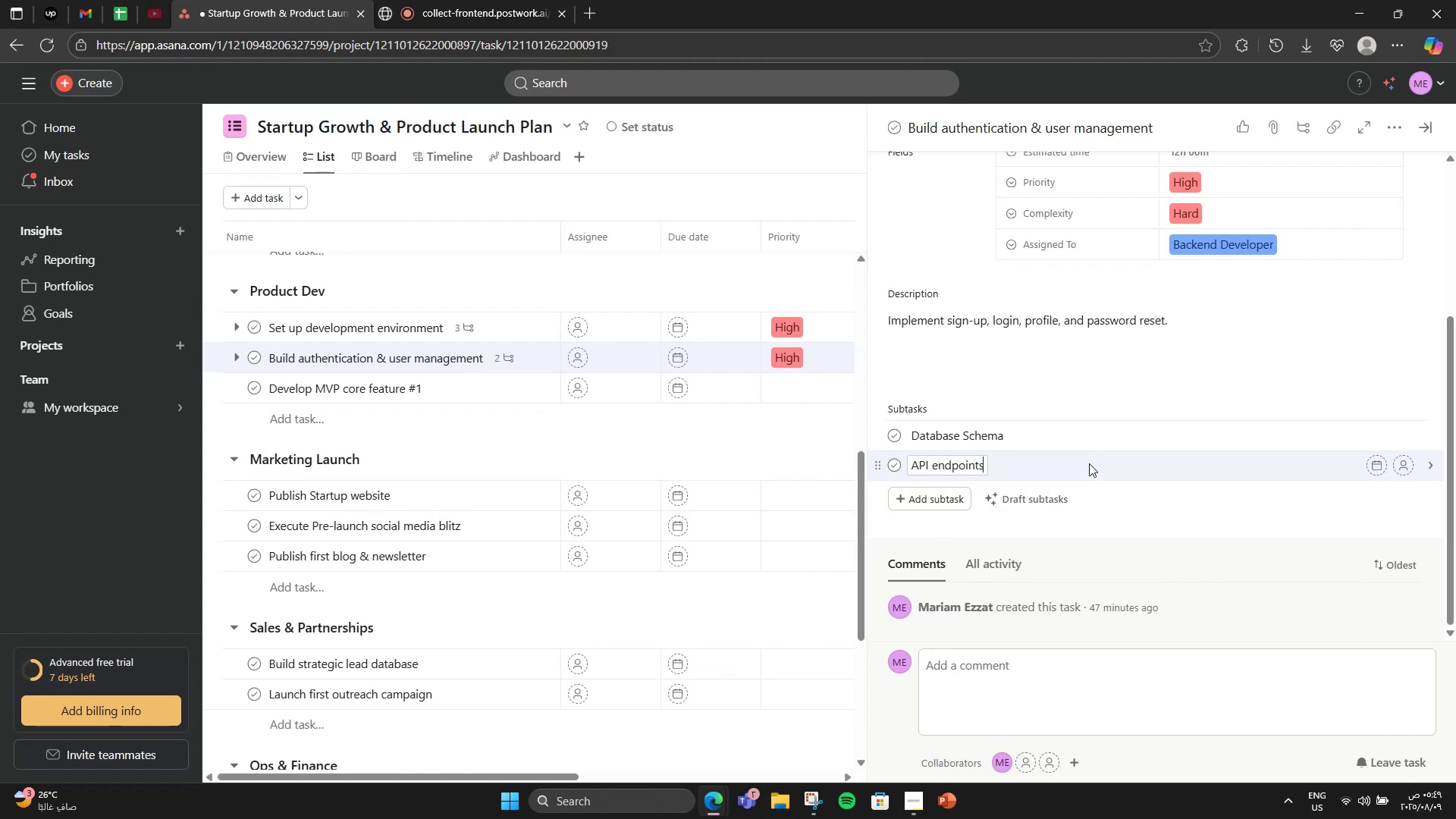 
key(Enter)
 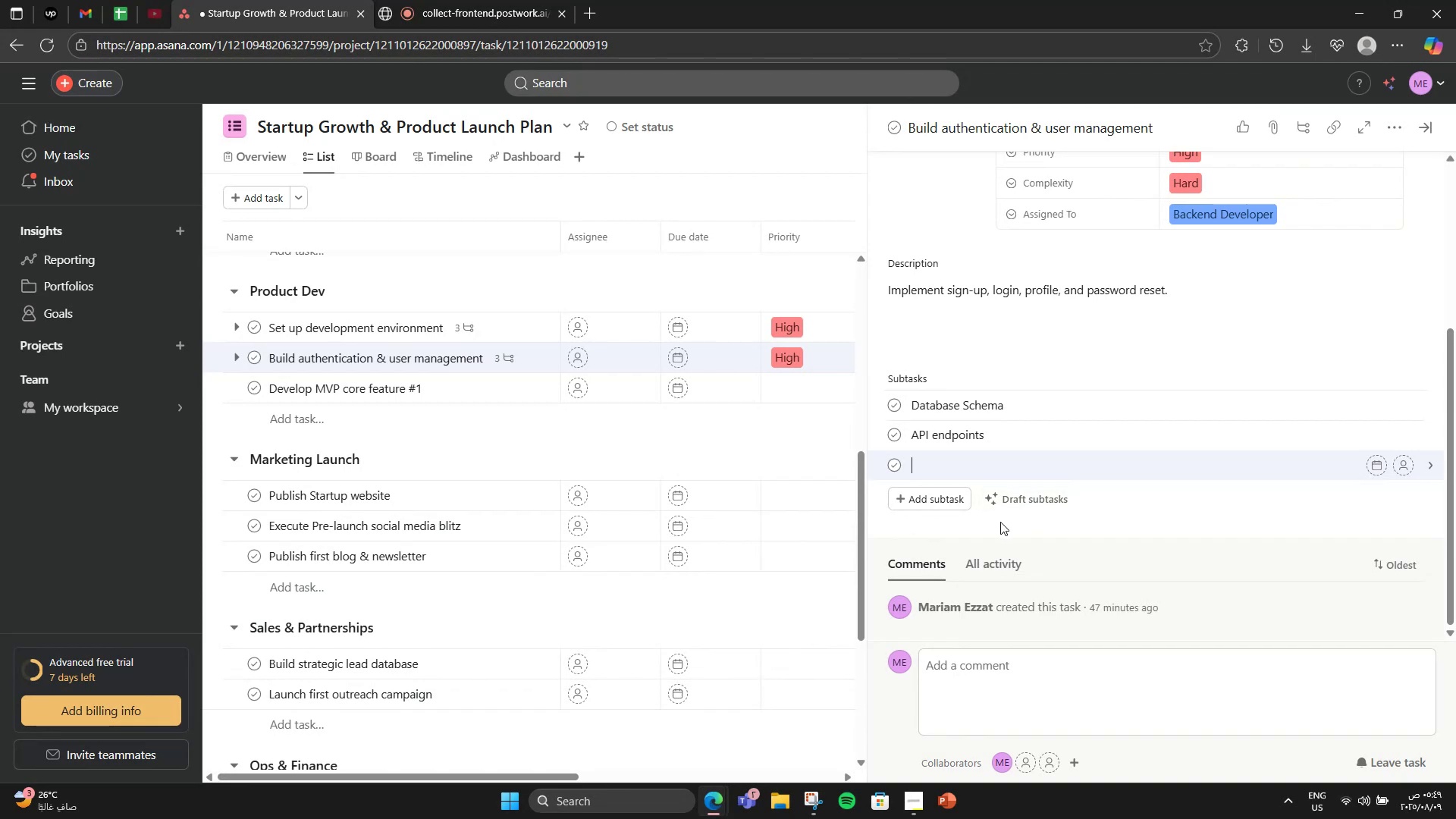 
wait(6.16)
 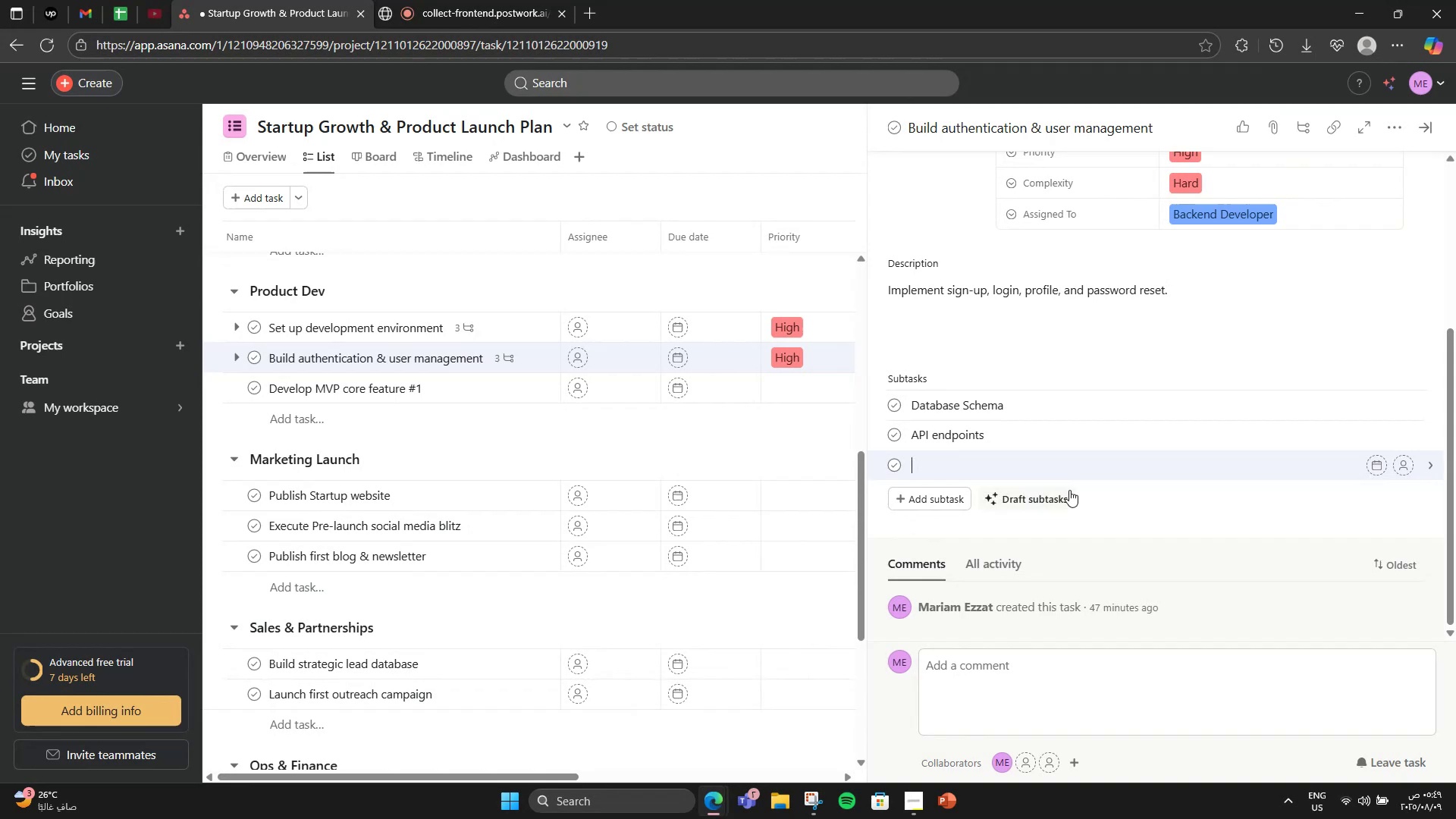 
type(Fron)
 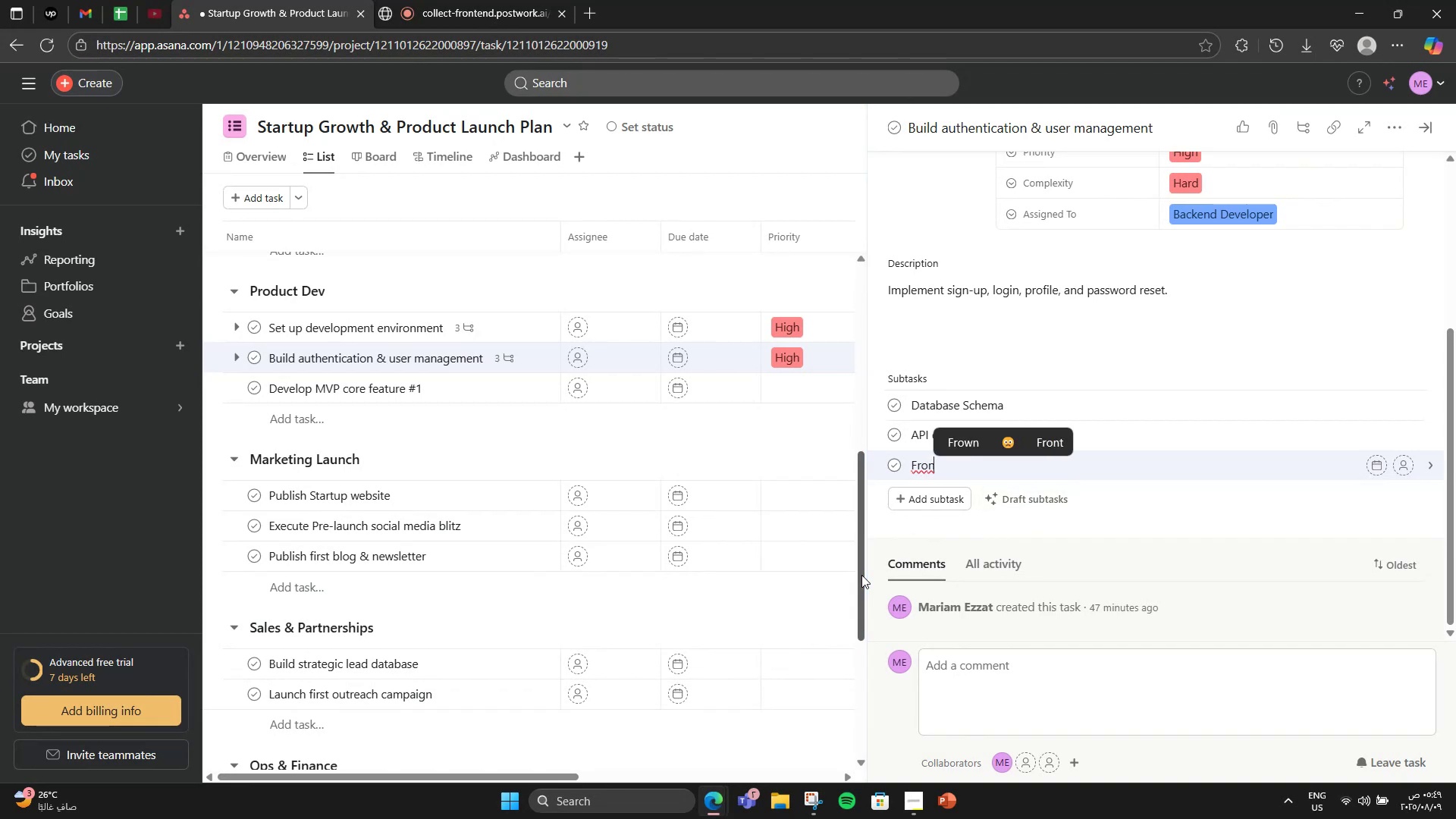 
type(ted integration)
 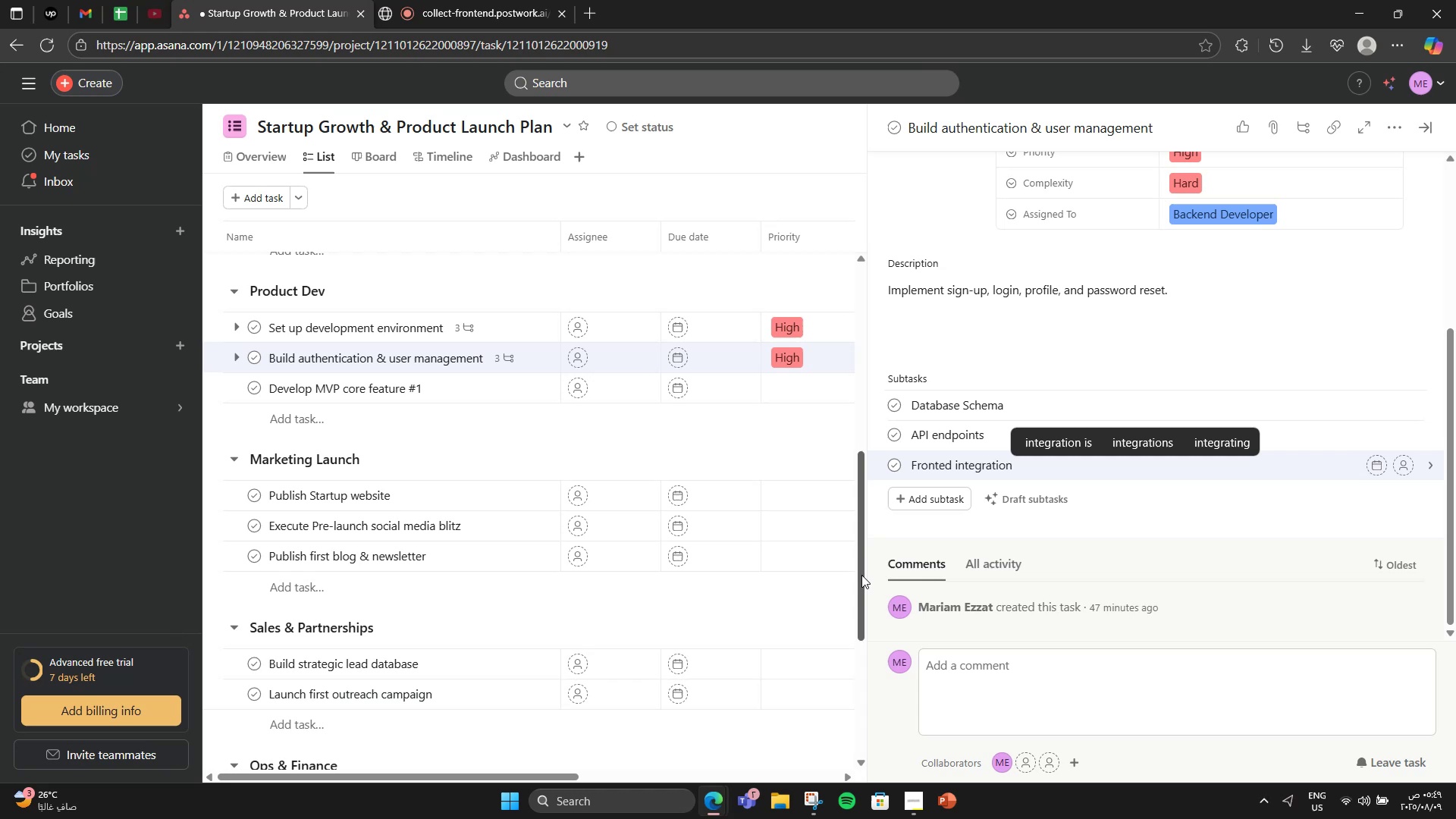 
hold_key(key=ArrowLeft, duration=0.83)
 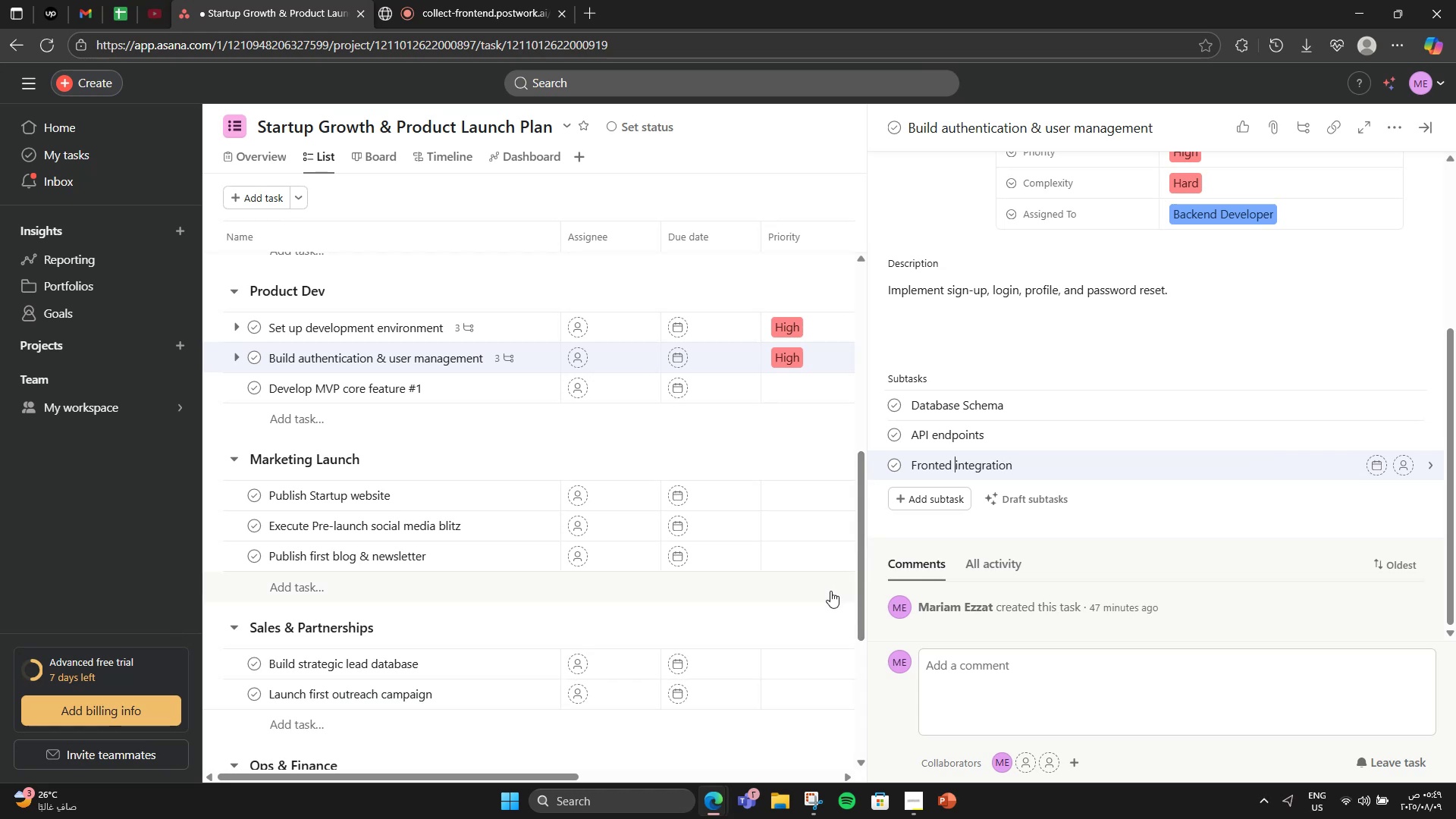 
key(ArrowLeft)
 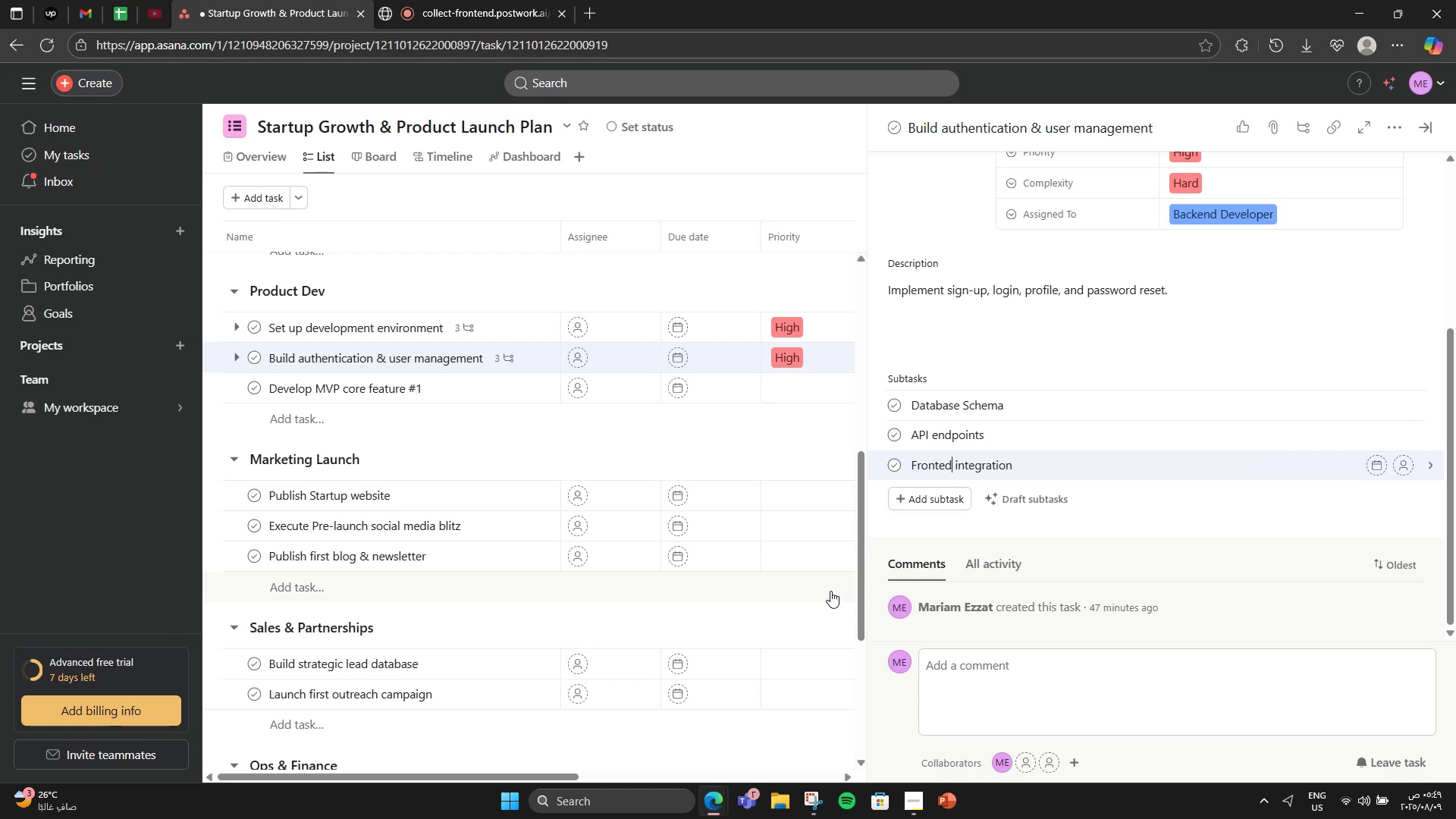 
key(ArrowLeft)
 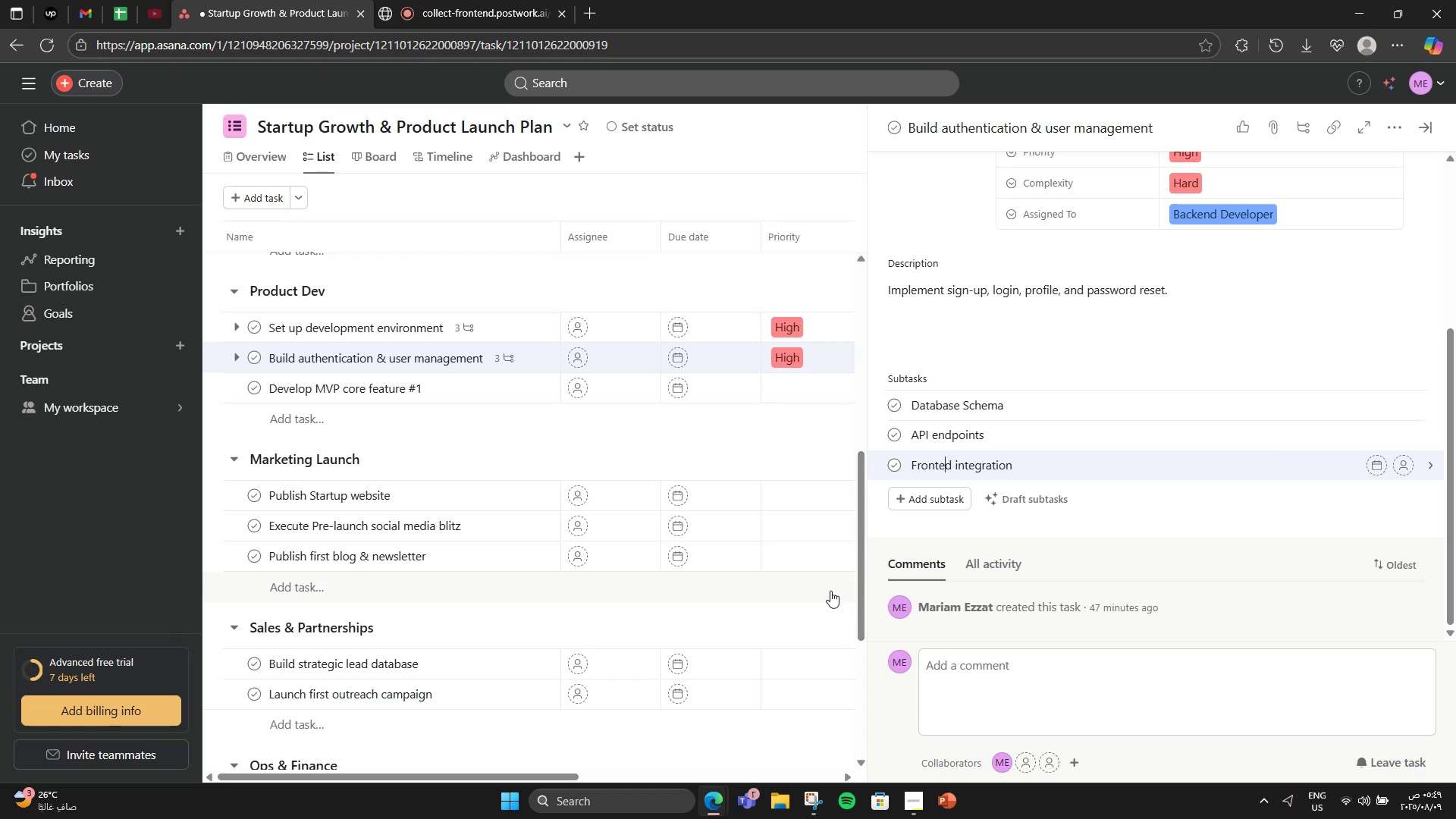 
key(E)
 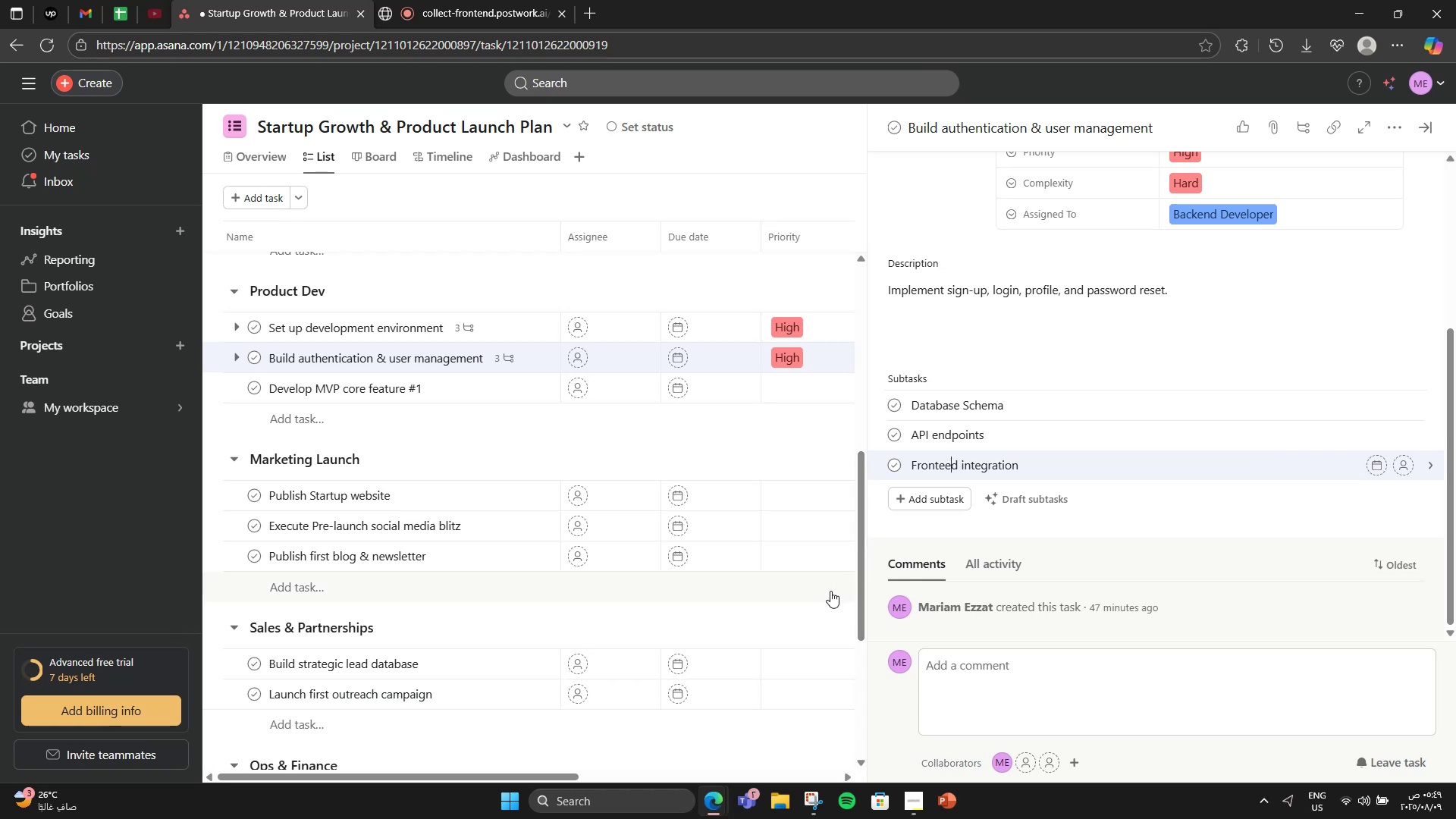 
hold_key(key=ArrowRight, duration=0.94)
 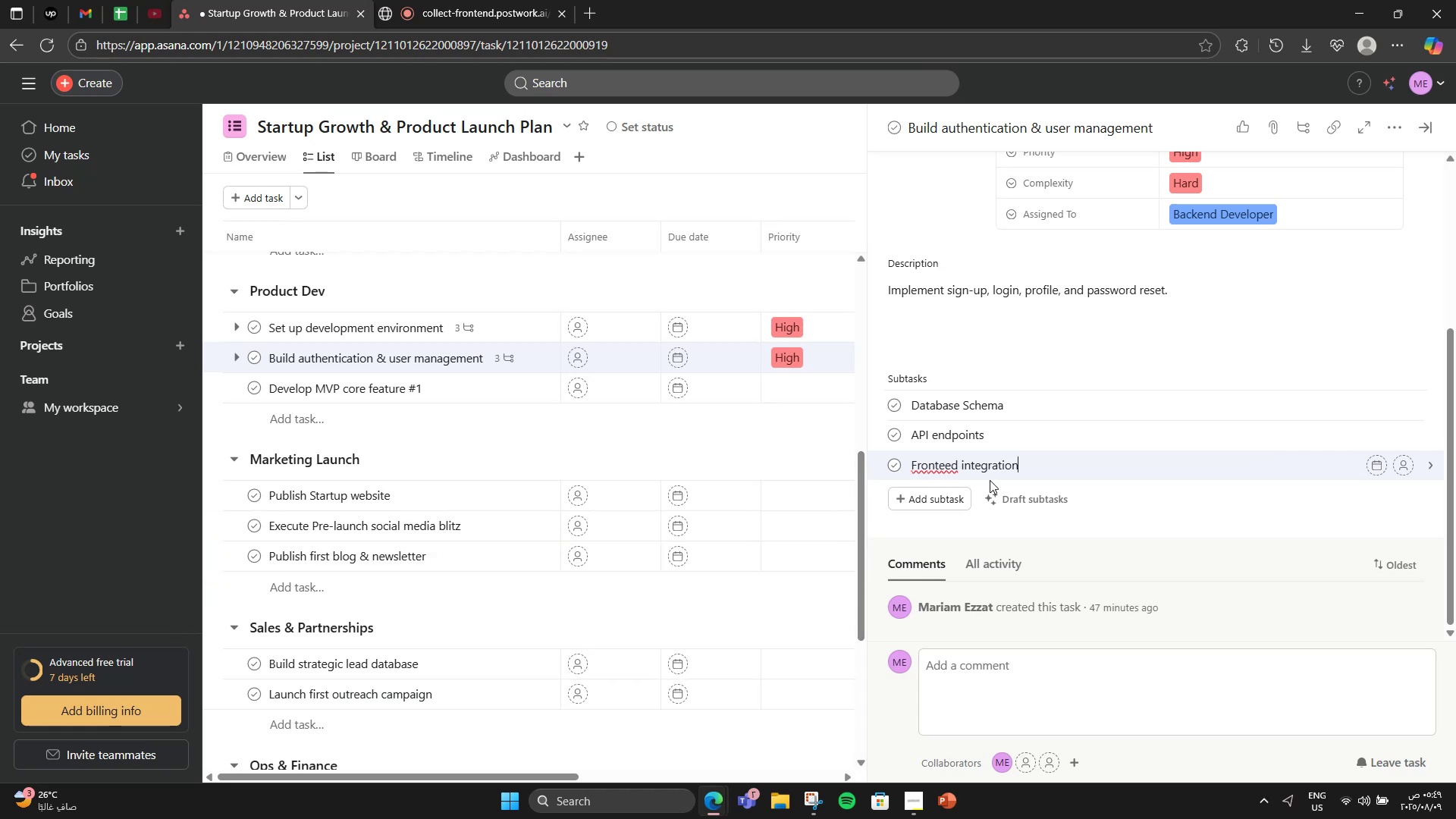 
left_click_drag(start_coordinate=[946, 459], to_coordinate=[951, 459])
 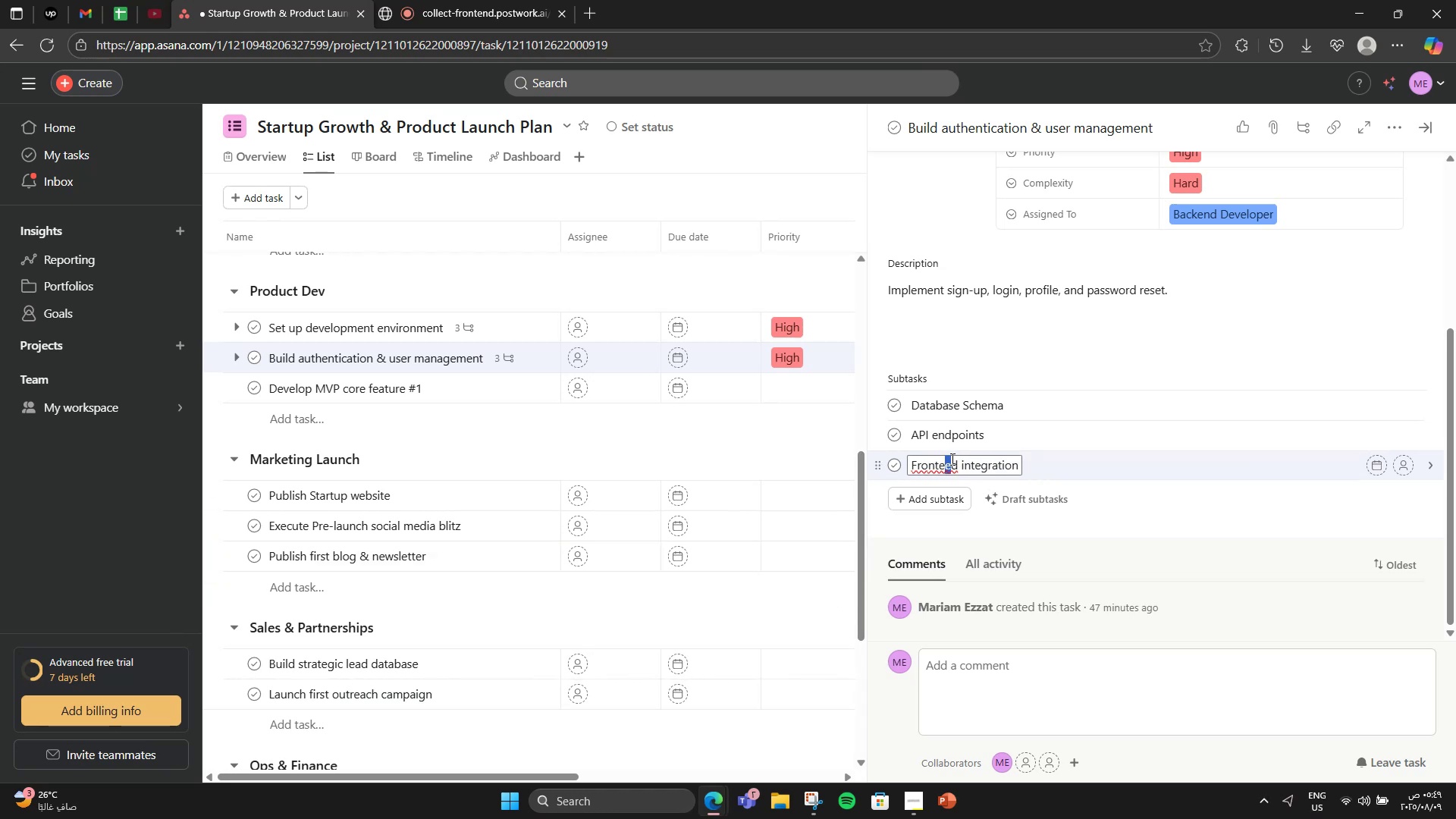 
key(N)
 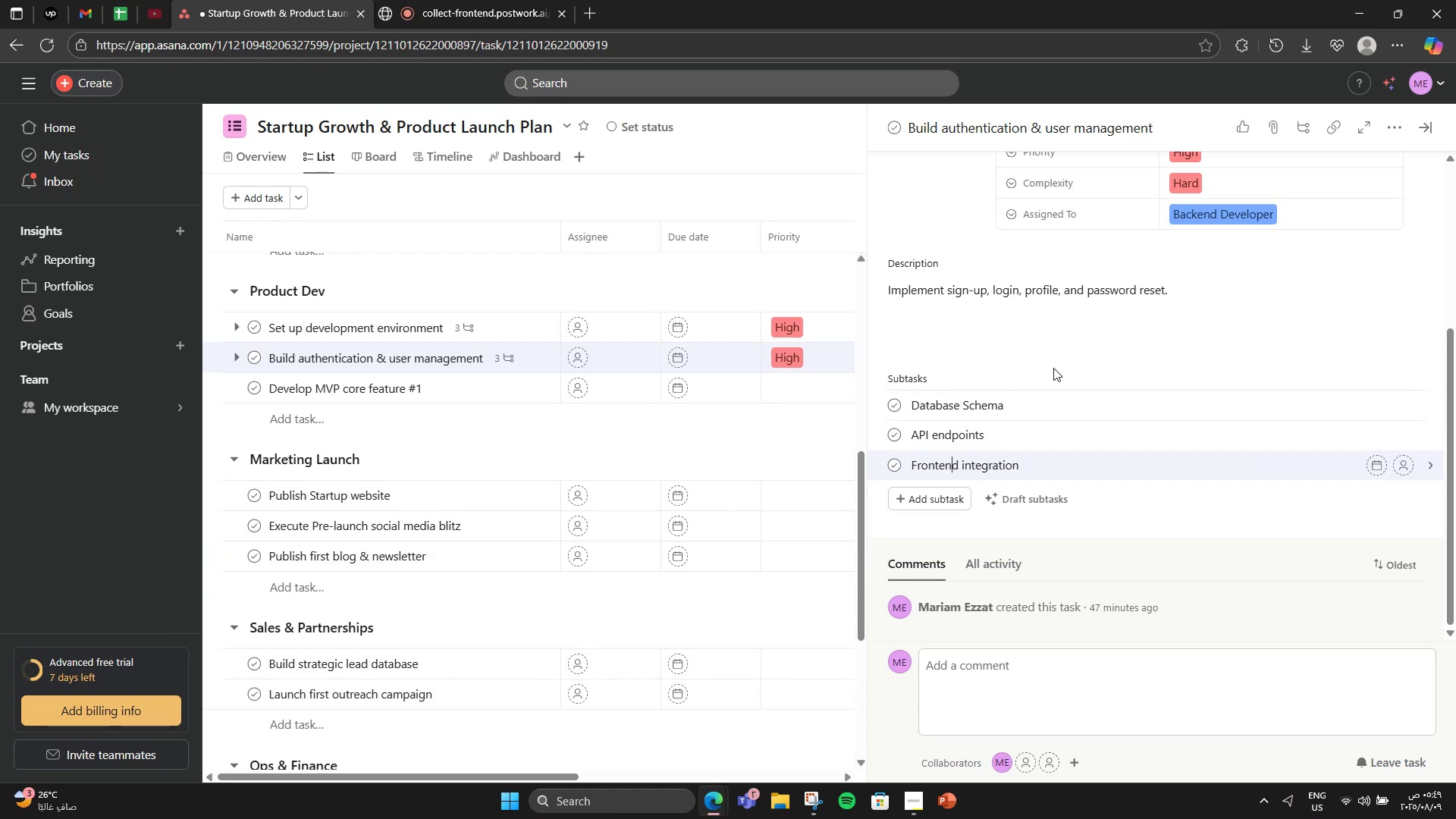 
left_click([1053, 368])
 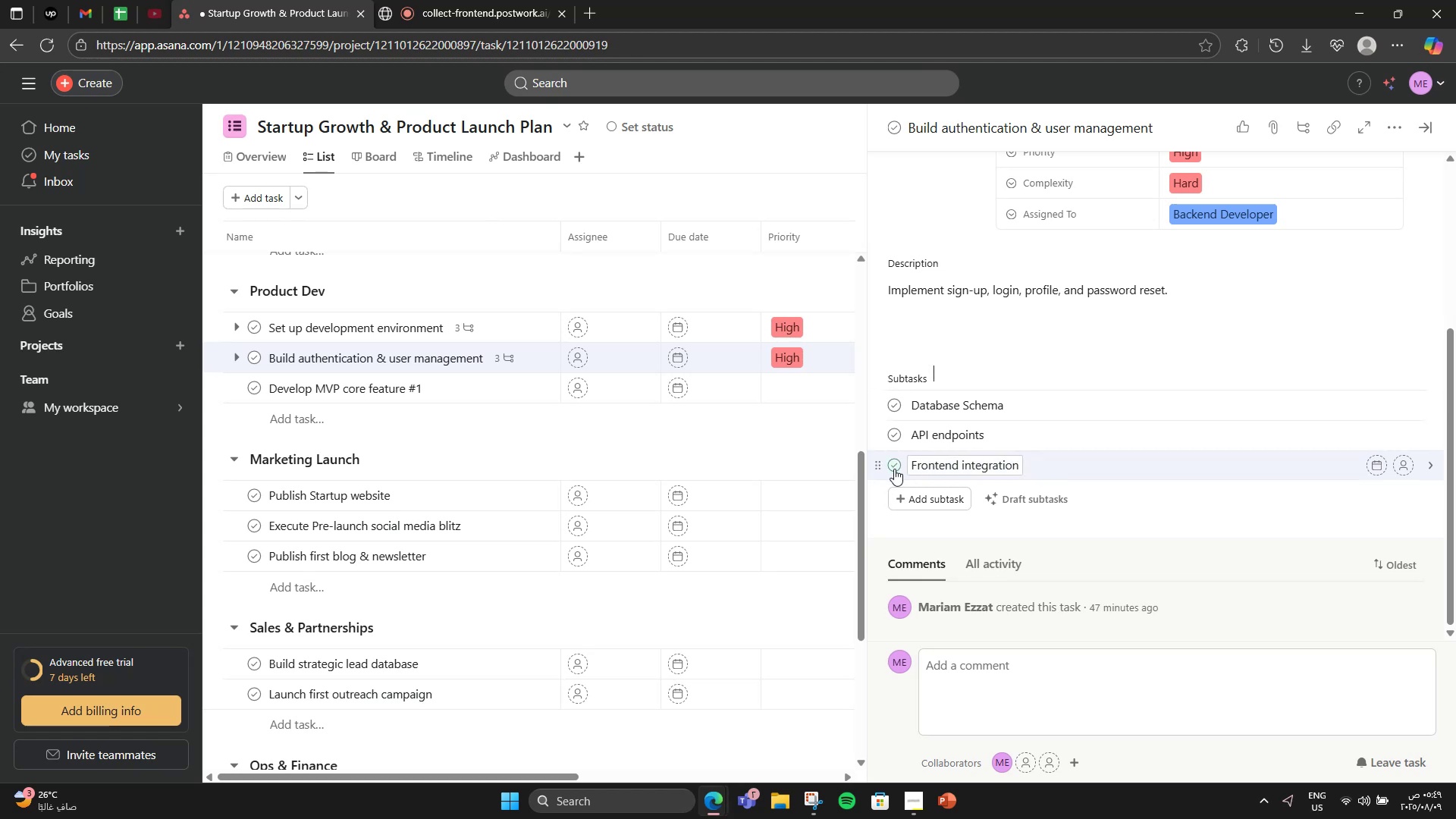 
scroll: coordinate [1080, 473], scroll_direction: down, amount: 2.0
 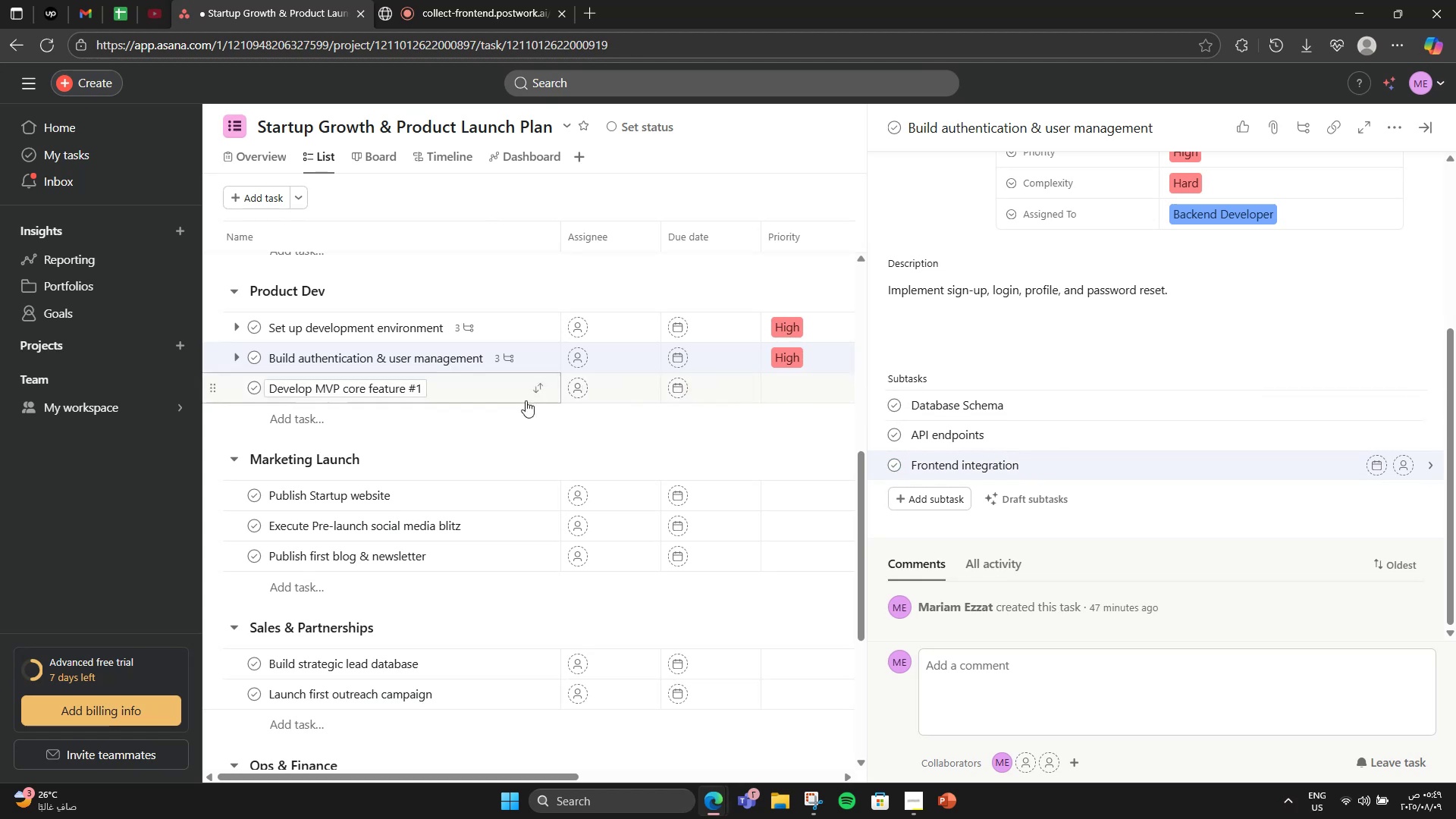 
left_click([500, 401])
 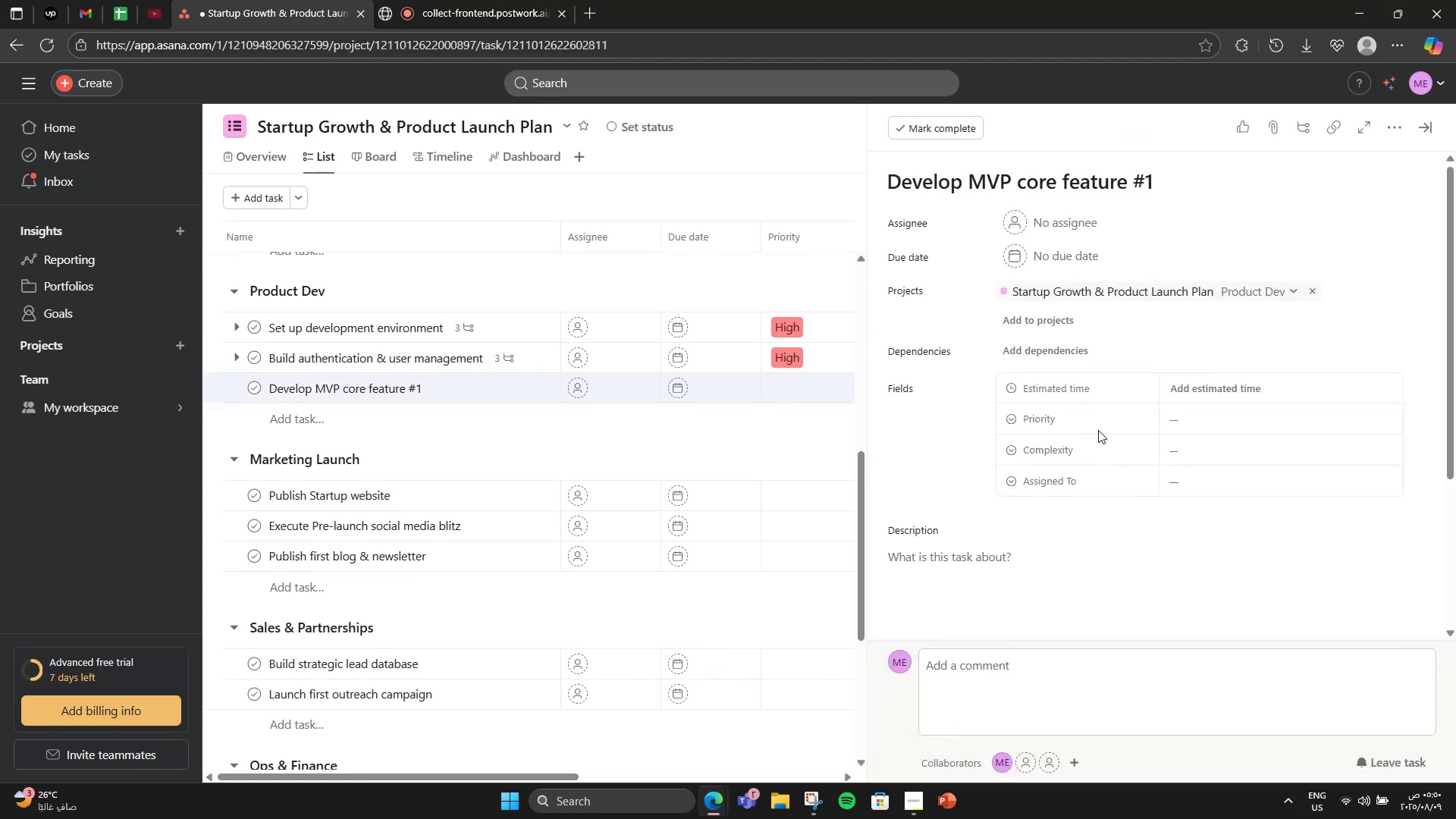 
wait(6.51)
 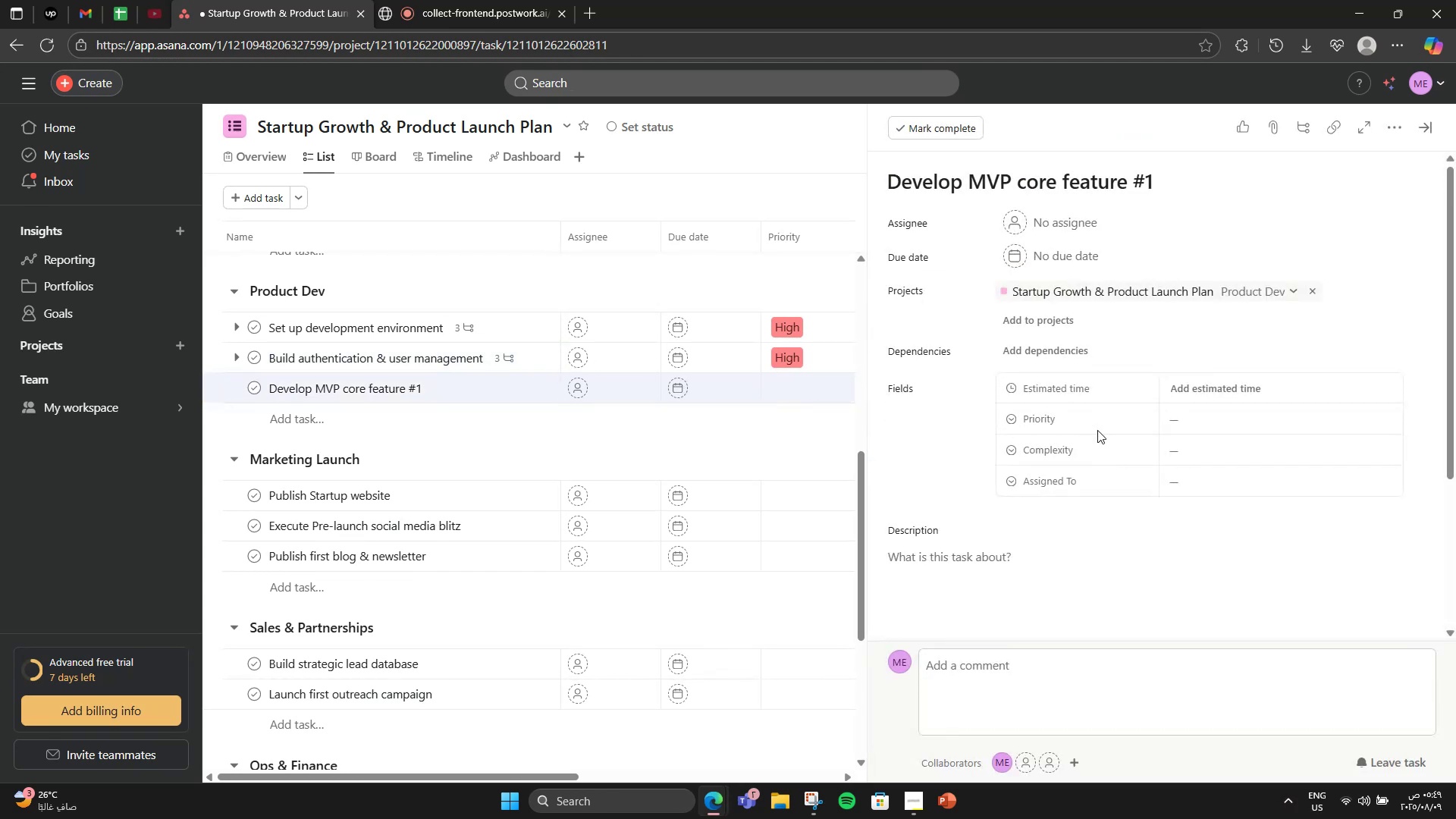 
left_click([1054, 566])
 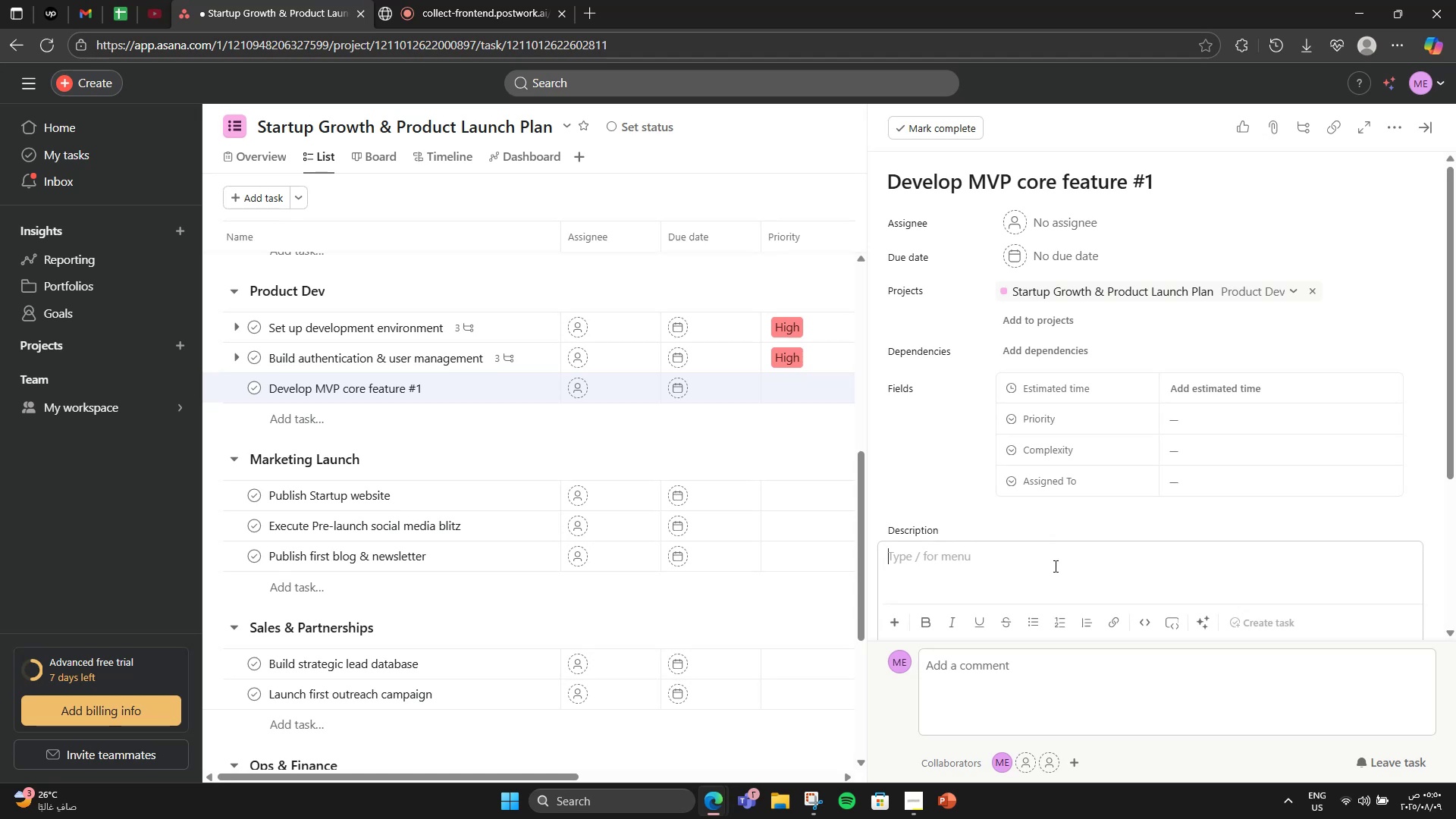 
type(Deliver the most critical )
 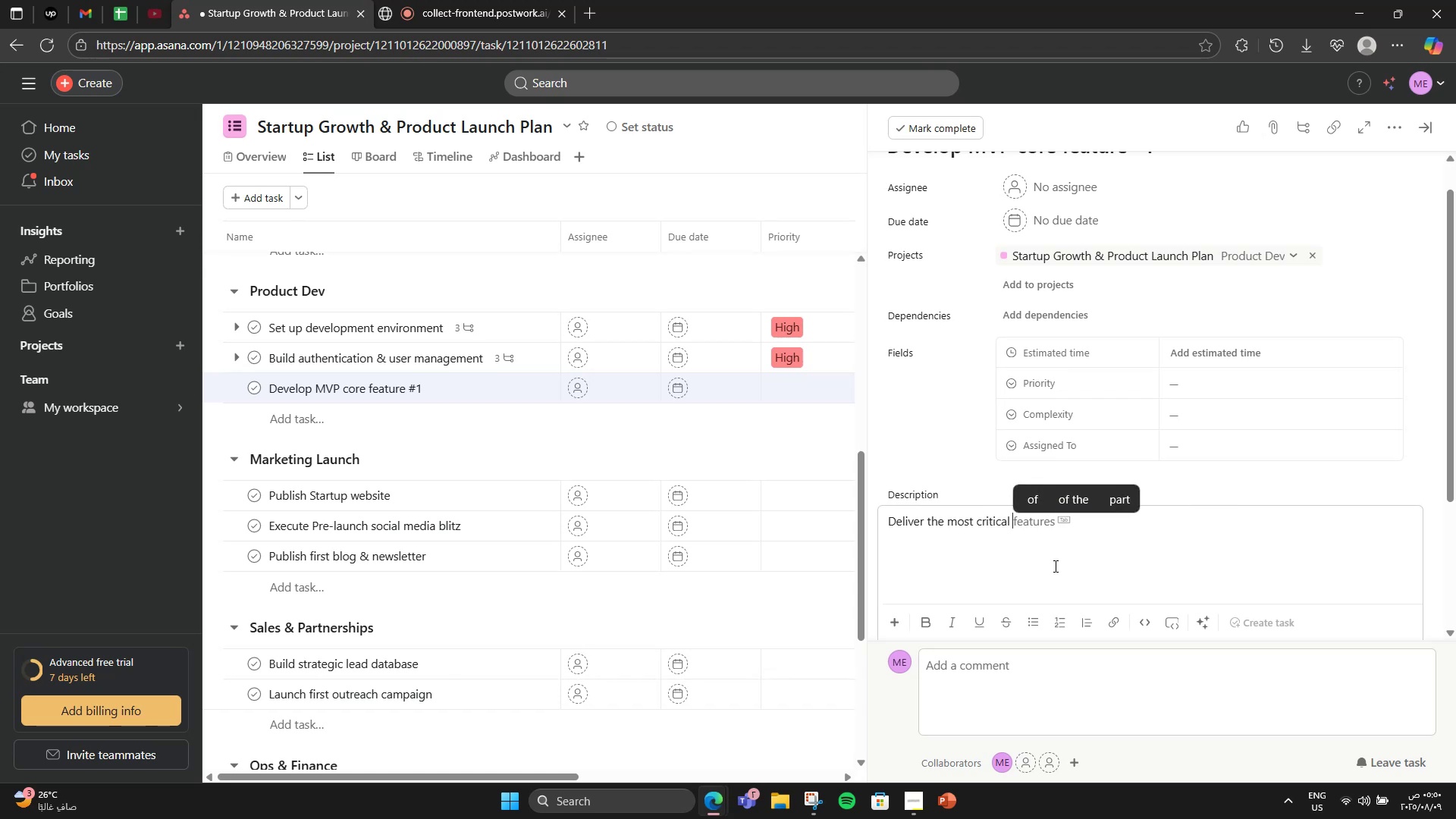 
key(ArrowRight)
 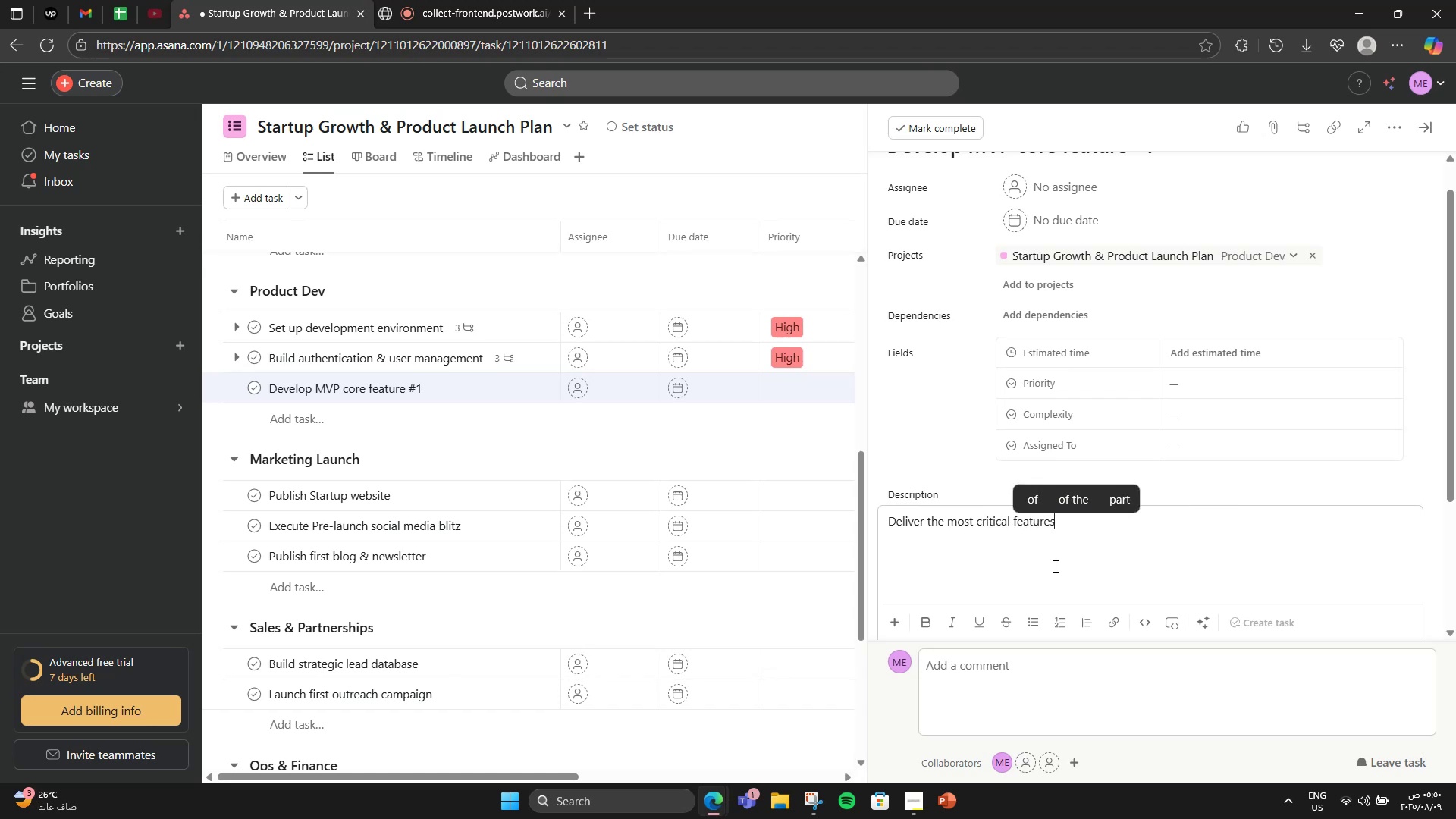 
key(Backspace)
type( in the MVP roadmap.)
 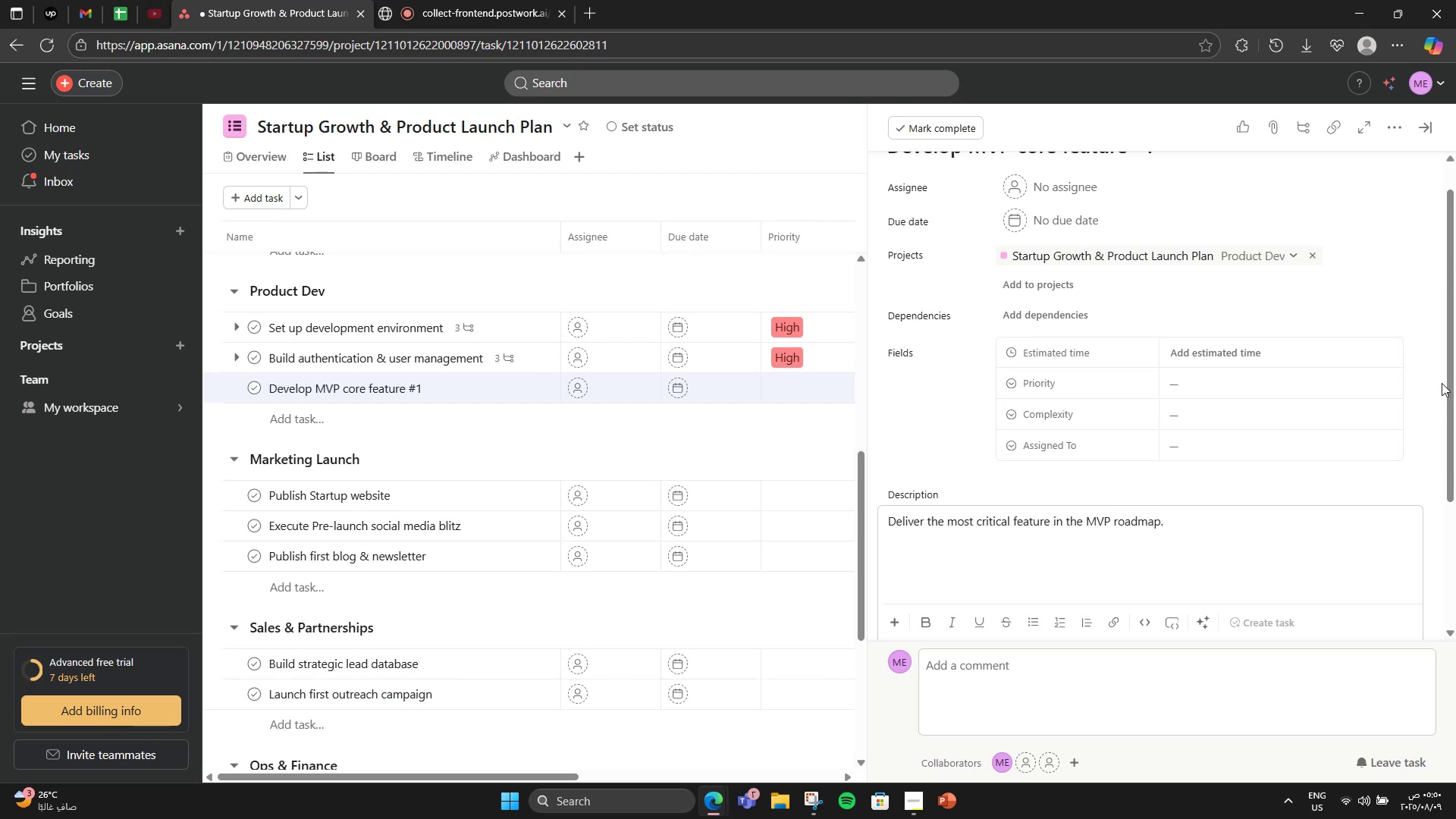 
left_click([1345, 358])
 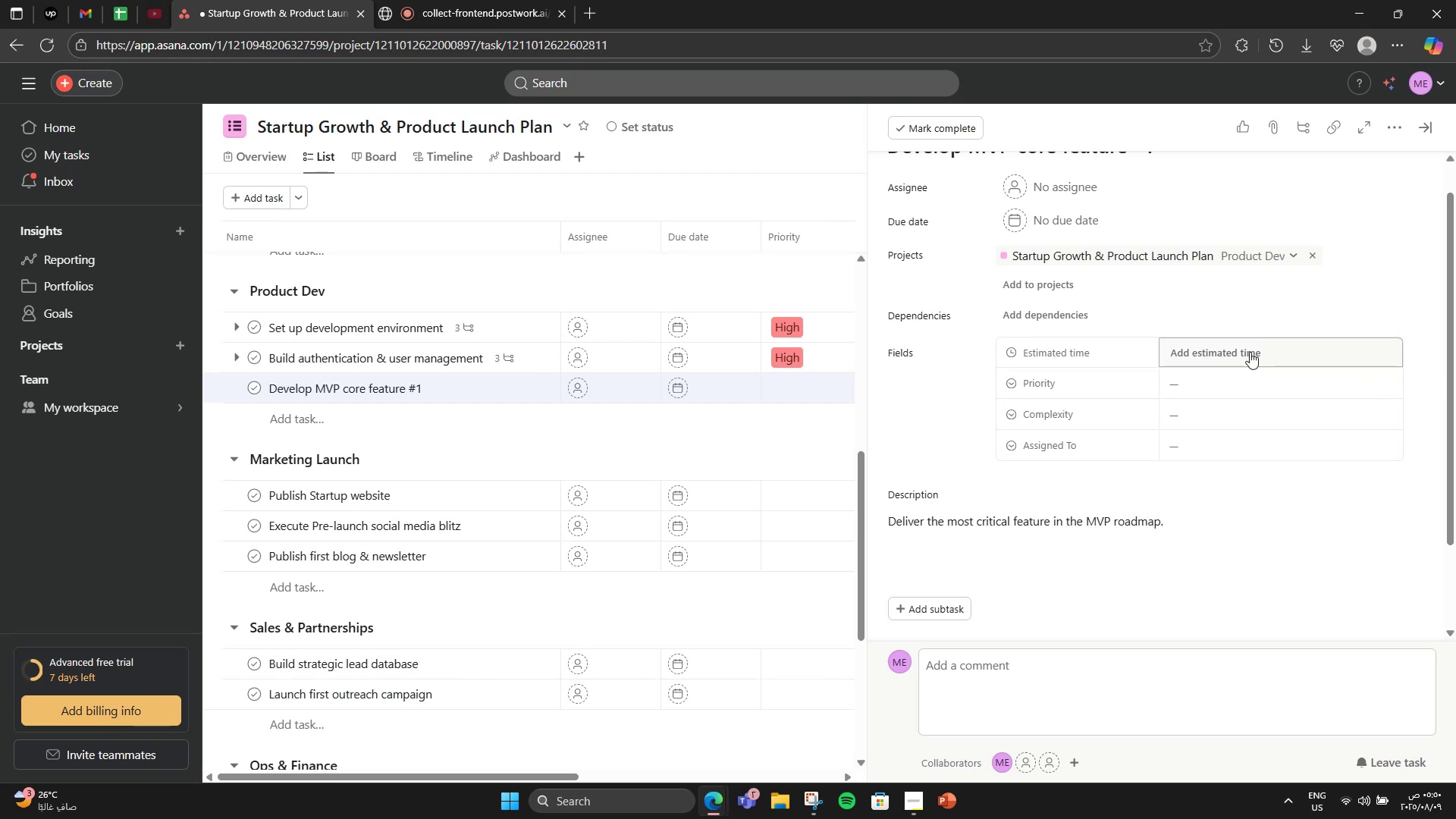 
left_click([1242, 352])
 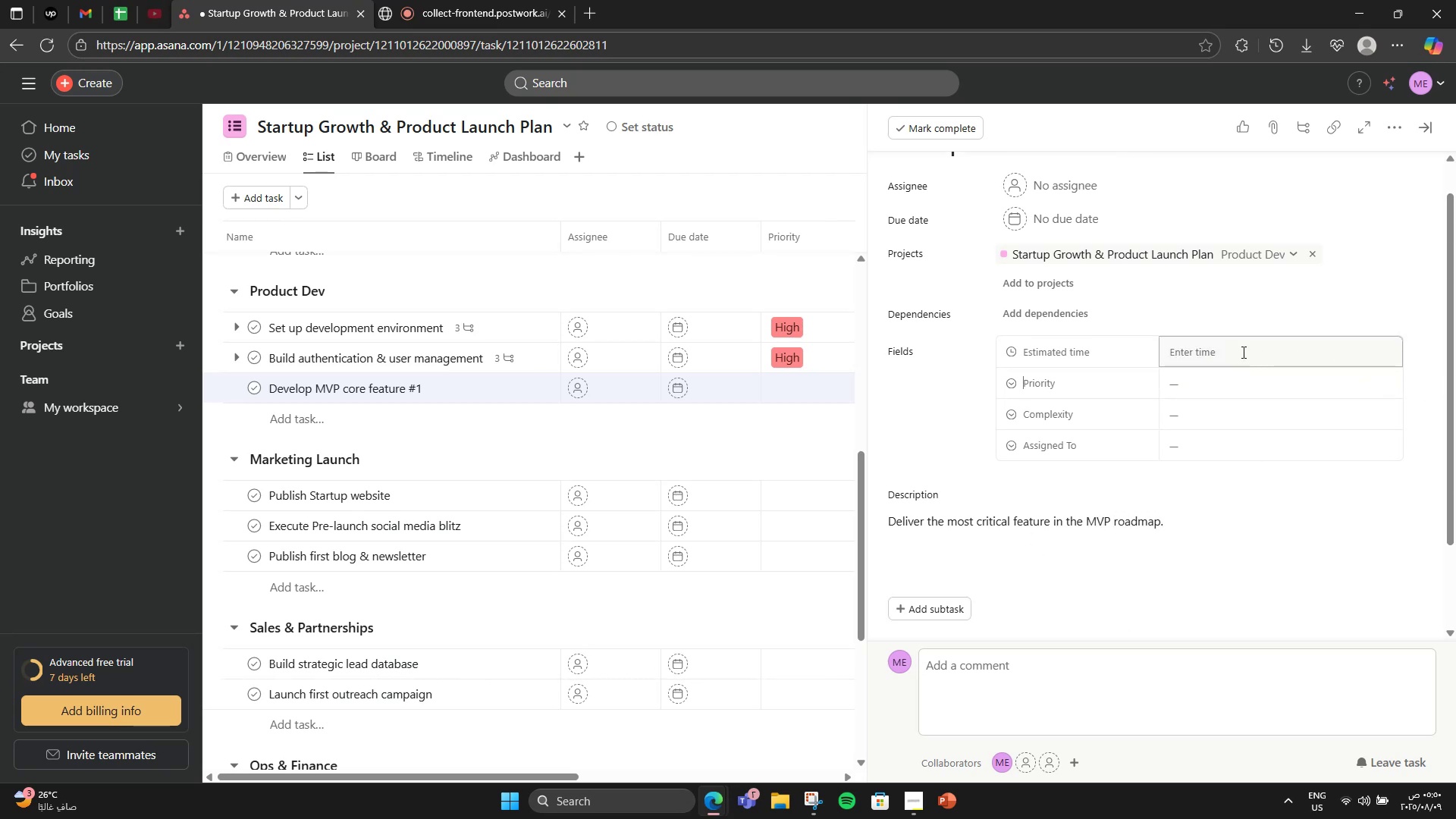 
left_click([1242, 352])
 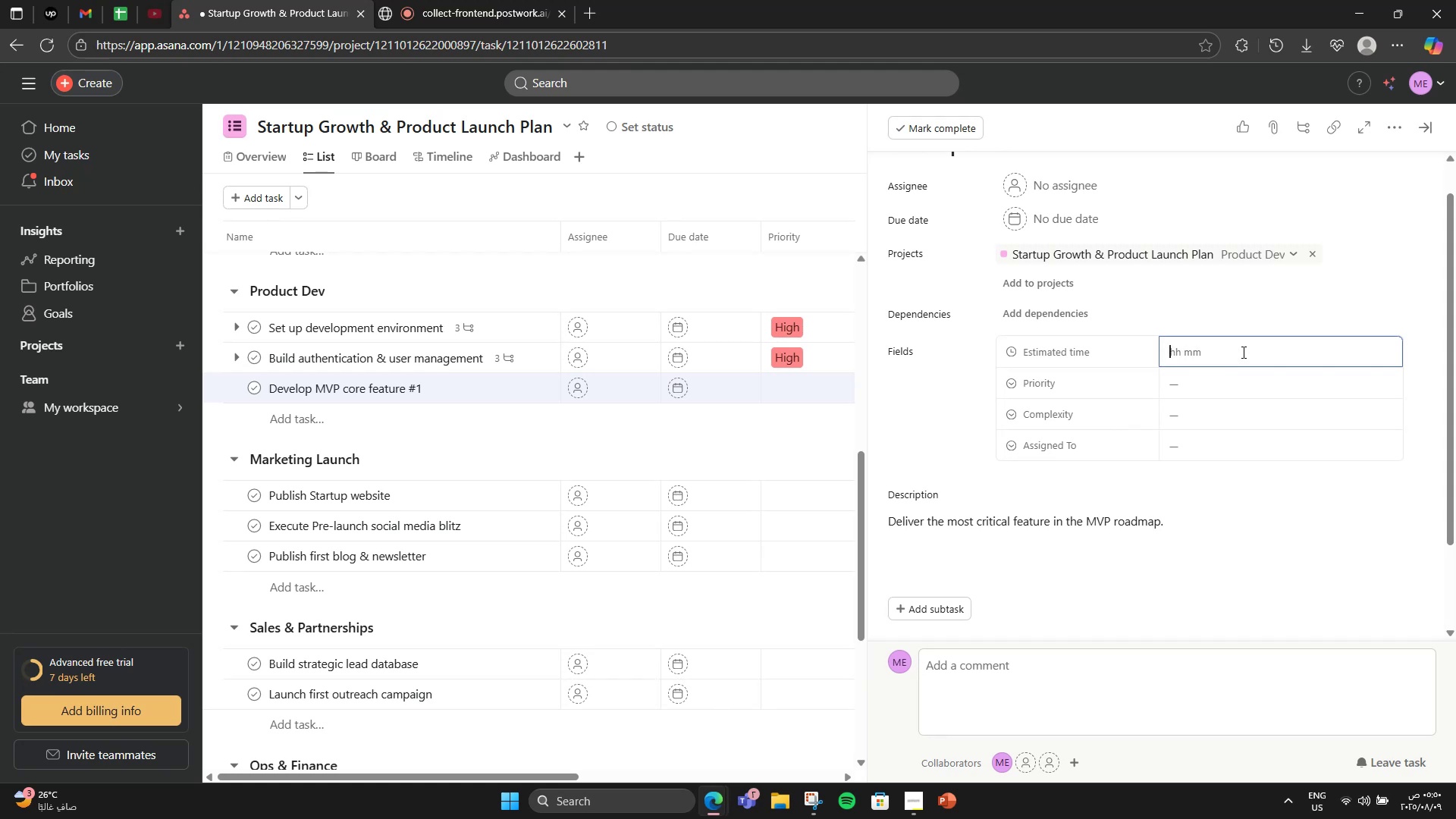 
key(Numpad1)
 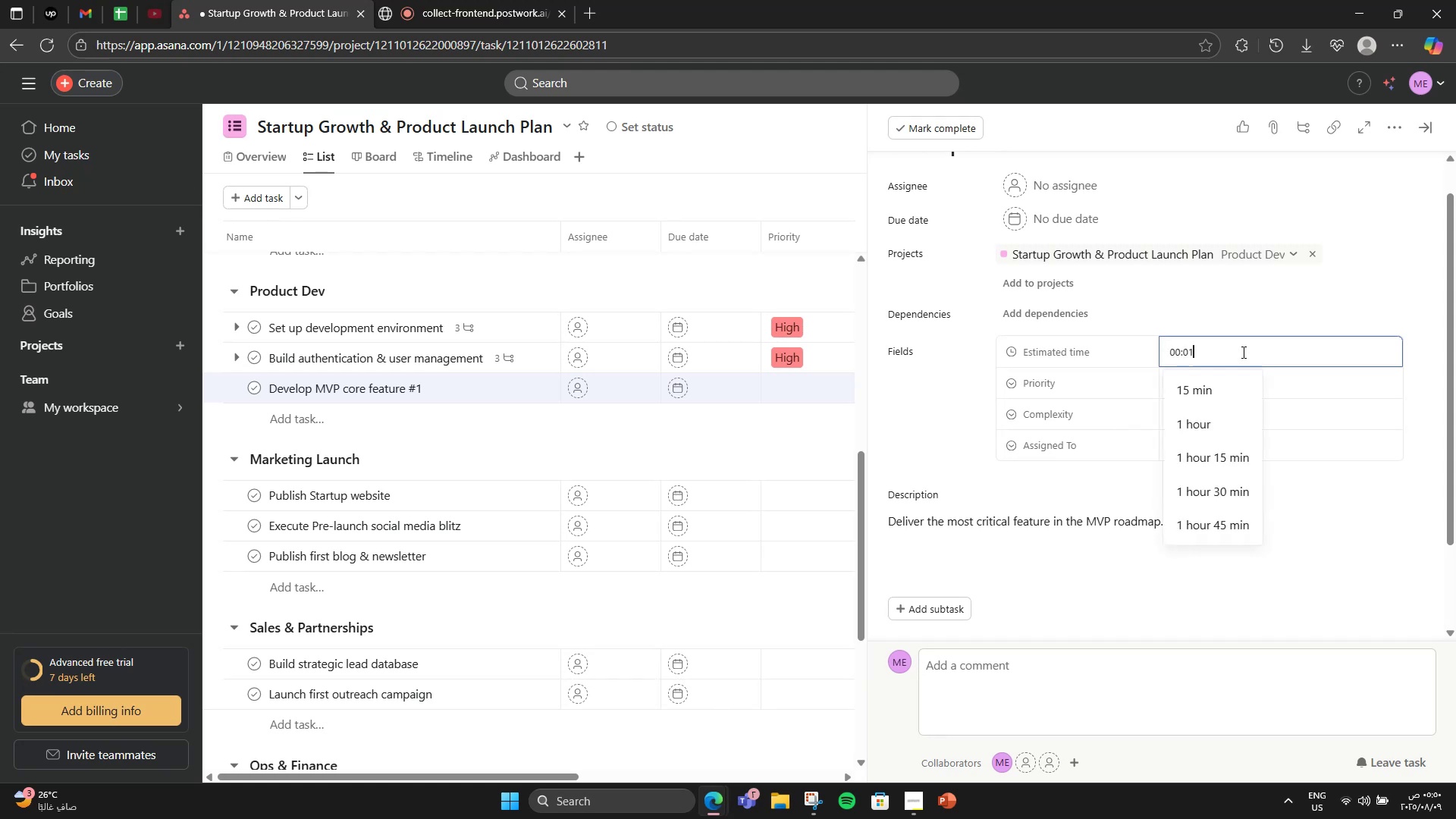 
key(Numpad5)
 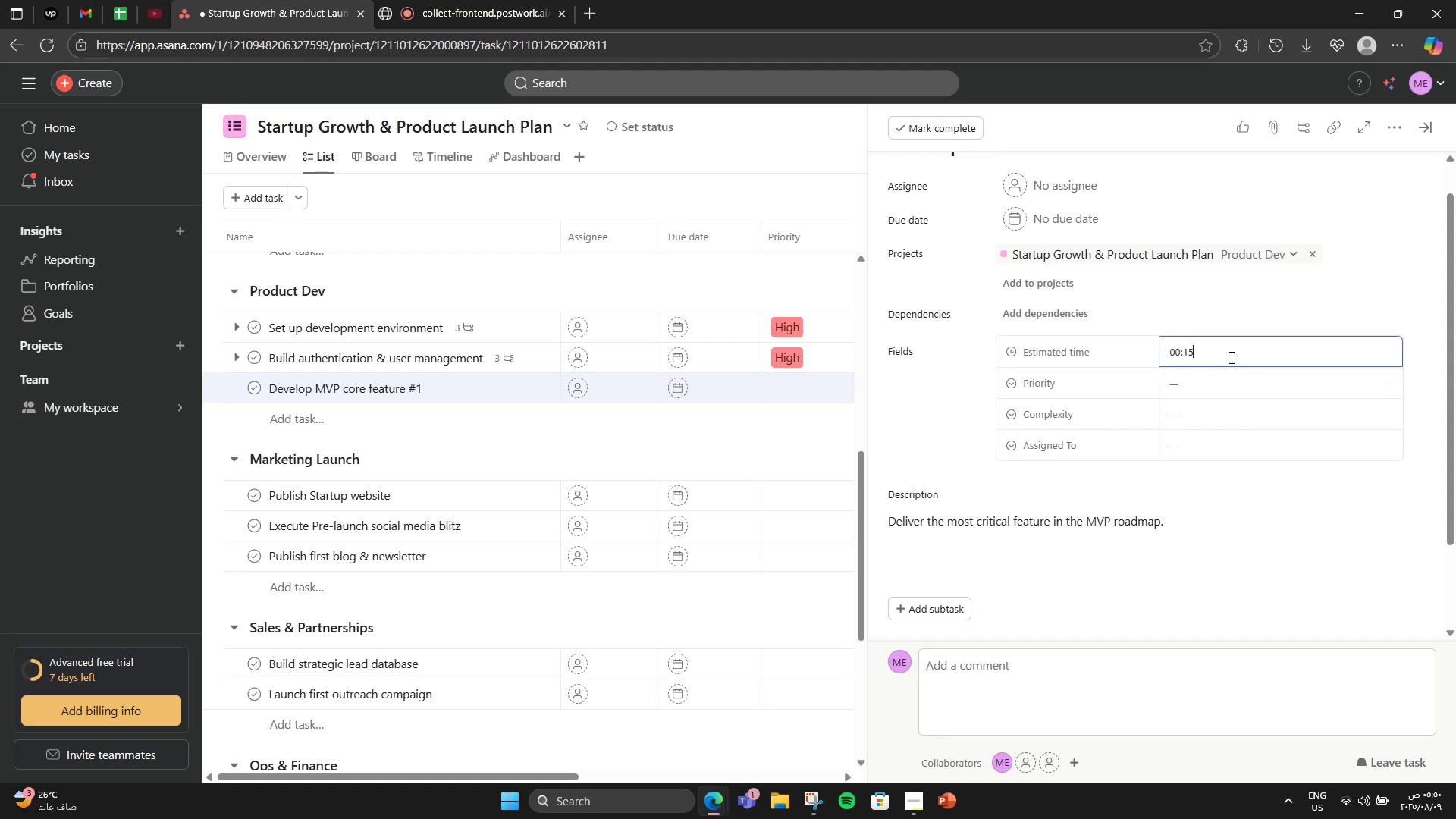 
key(Numpad0)
 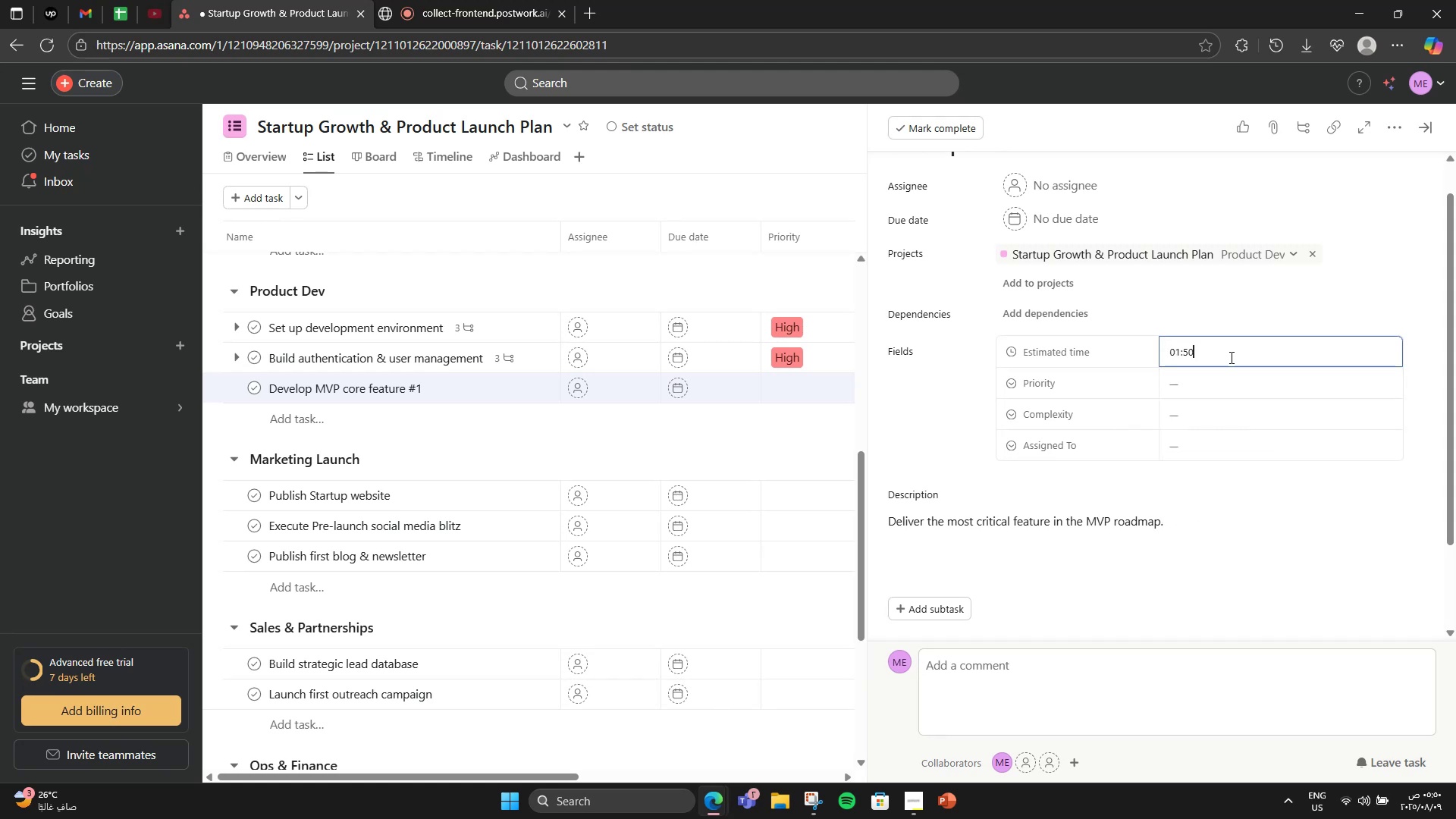 
key(Numpad0)
 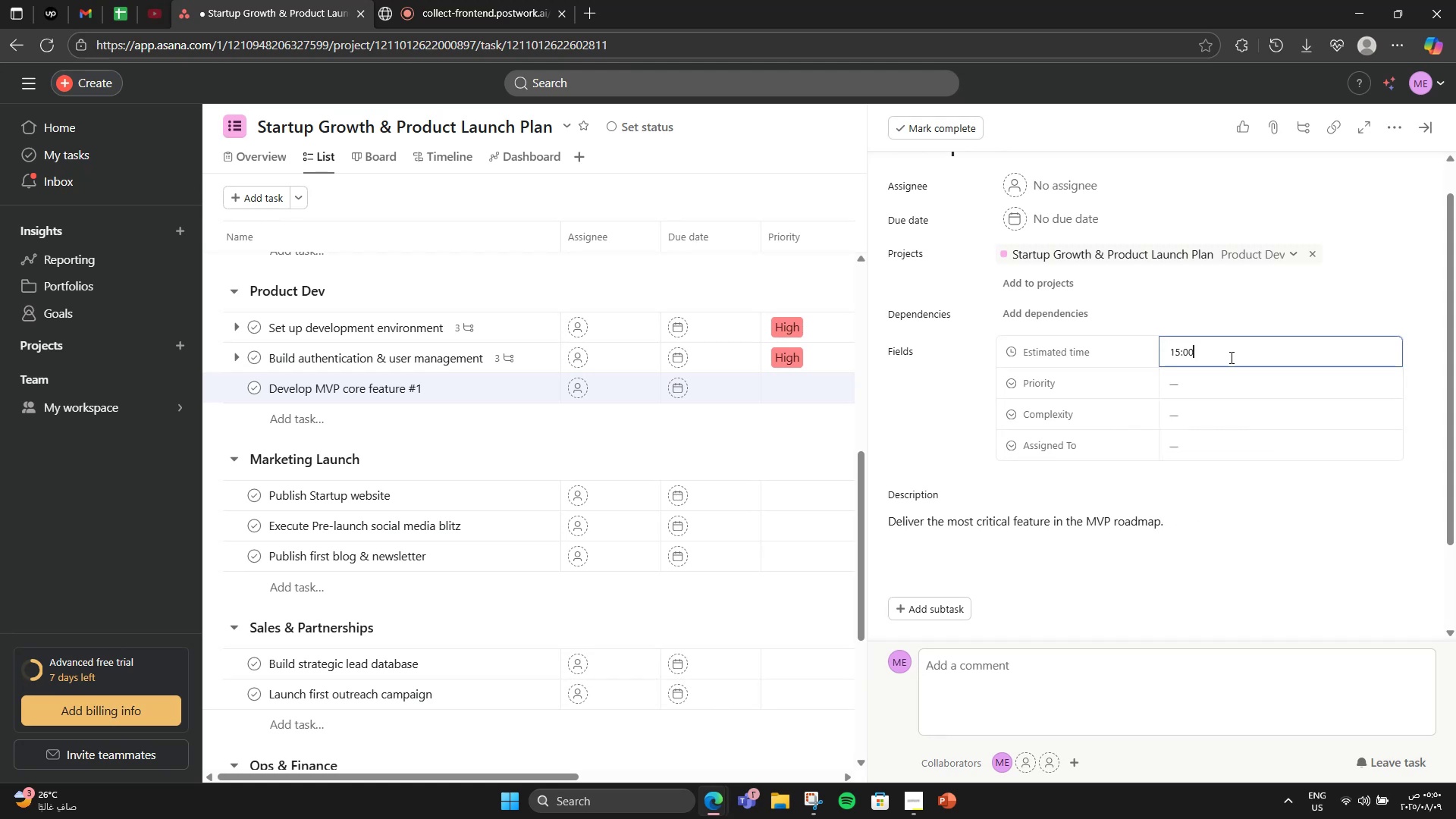 
key(Numpad0)
 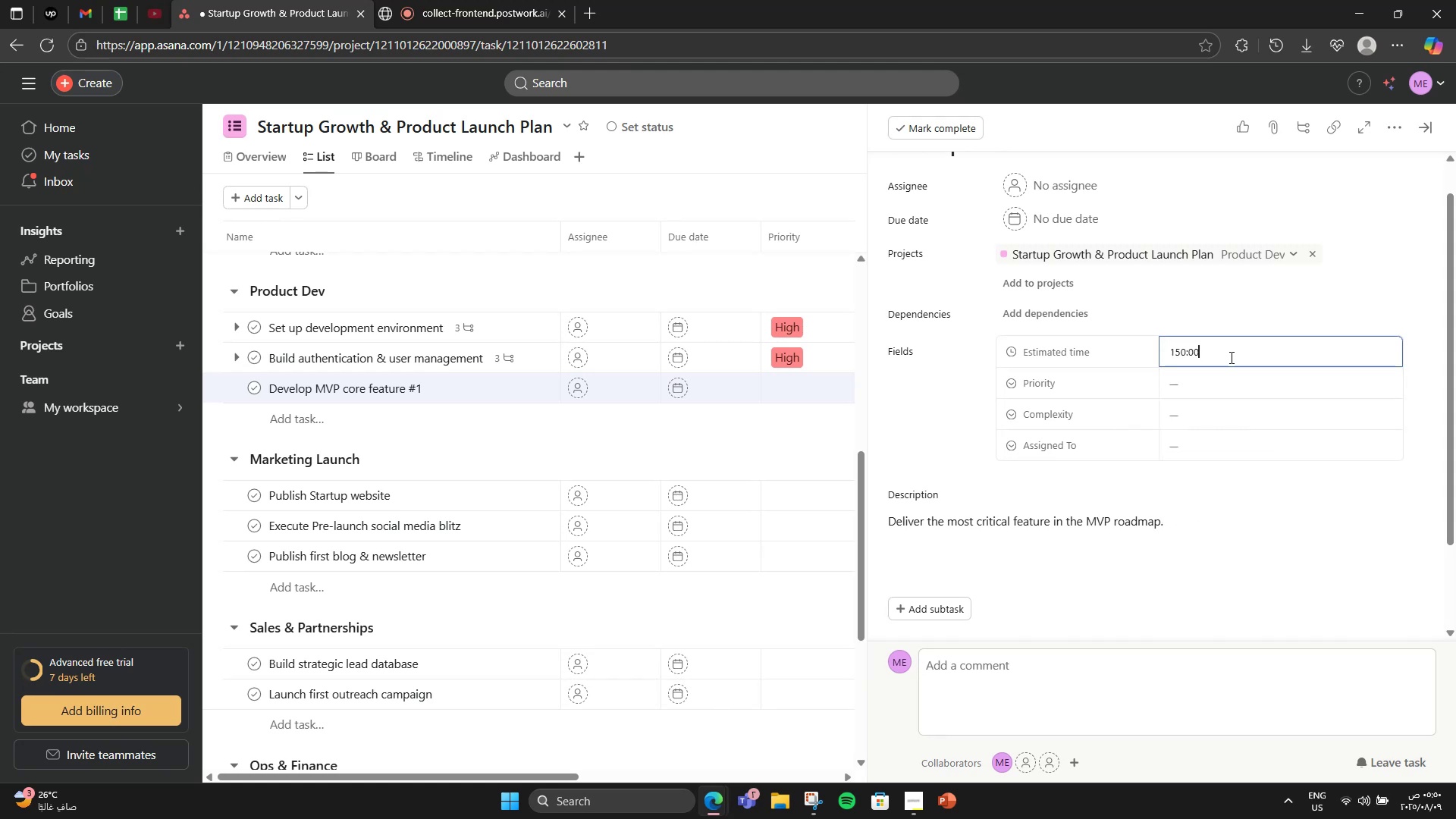 
key(Backspace)
 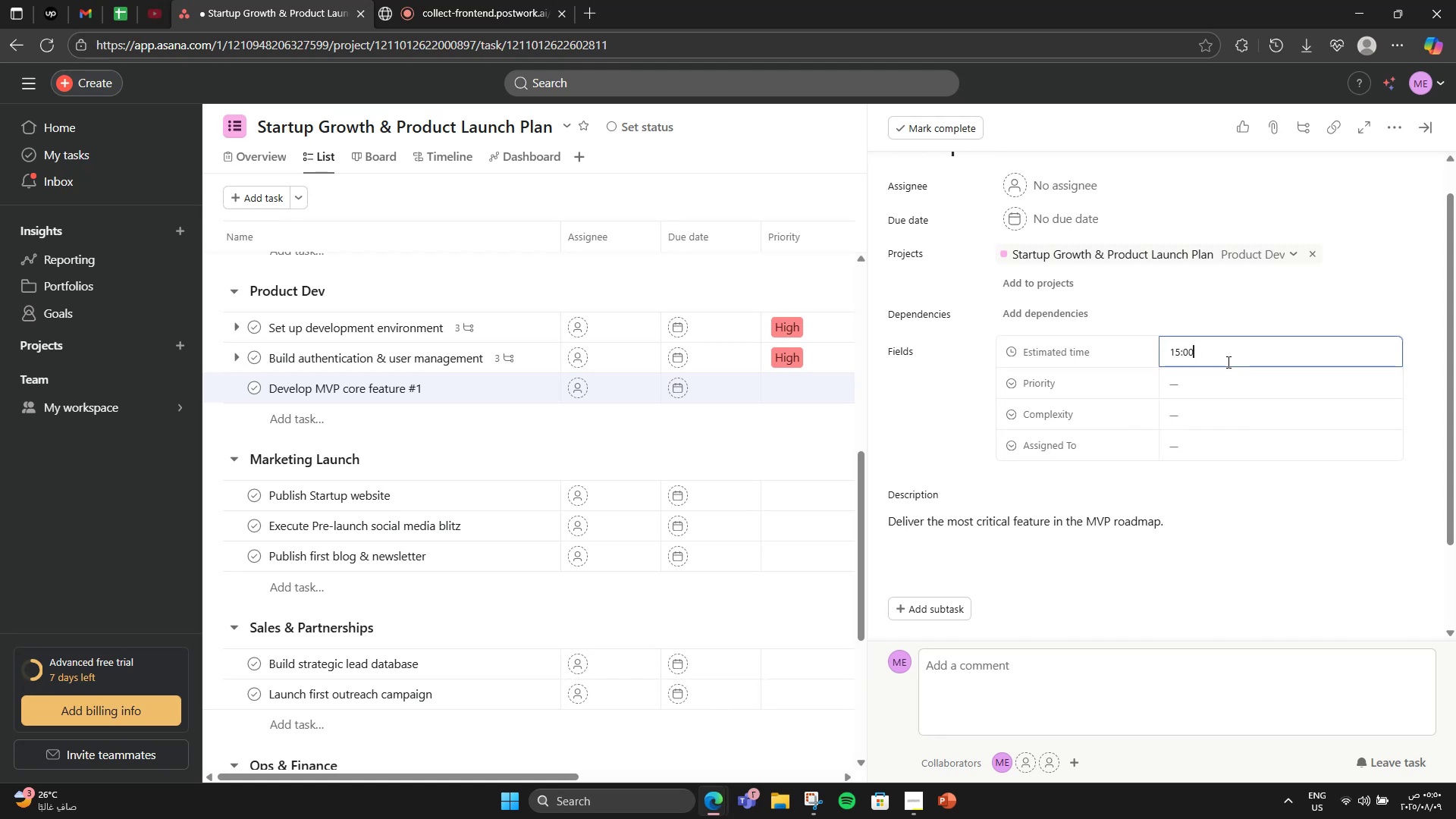 
left_click([1223, 369])
 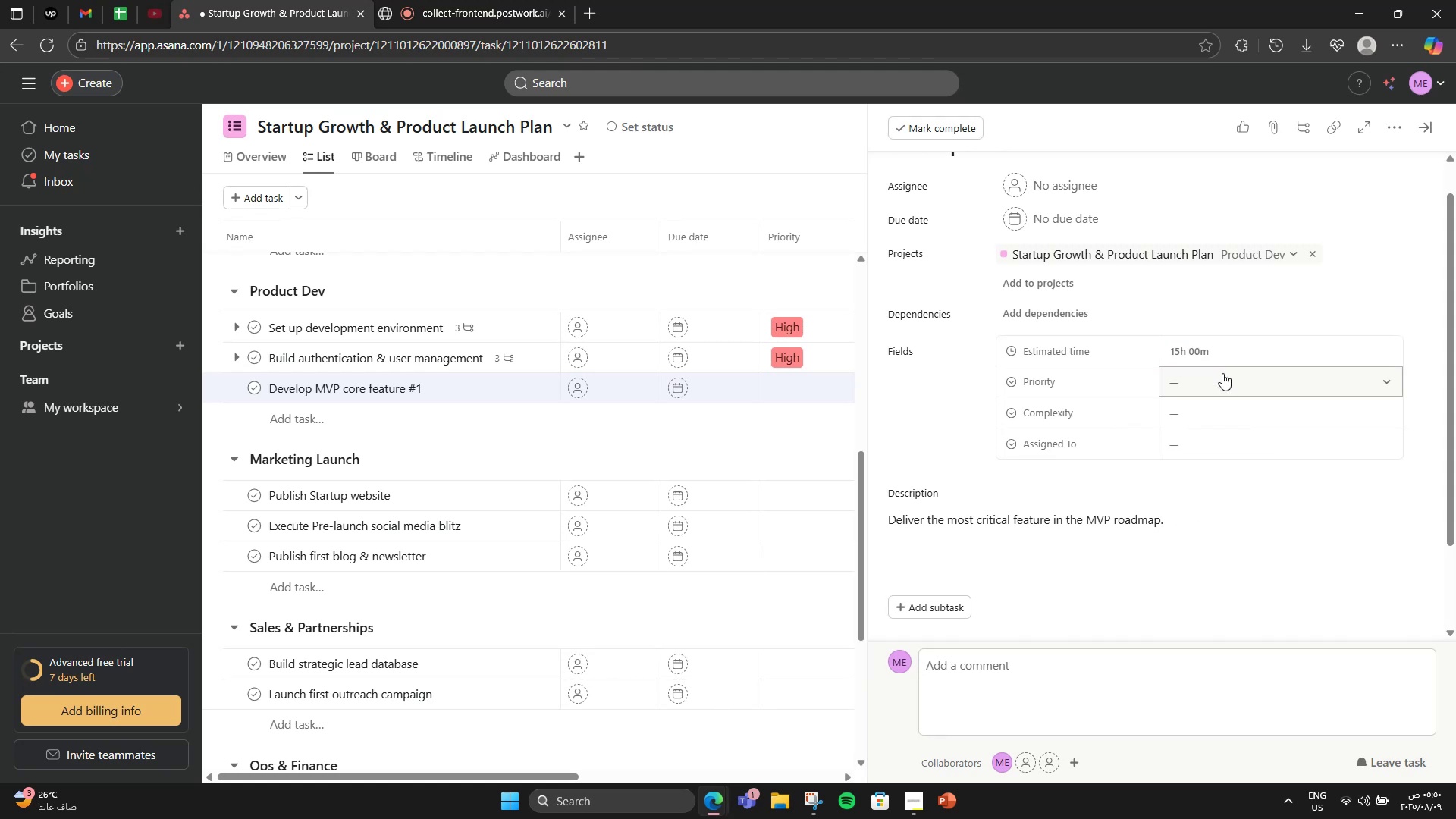 
left_click([1222, 373])
 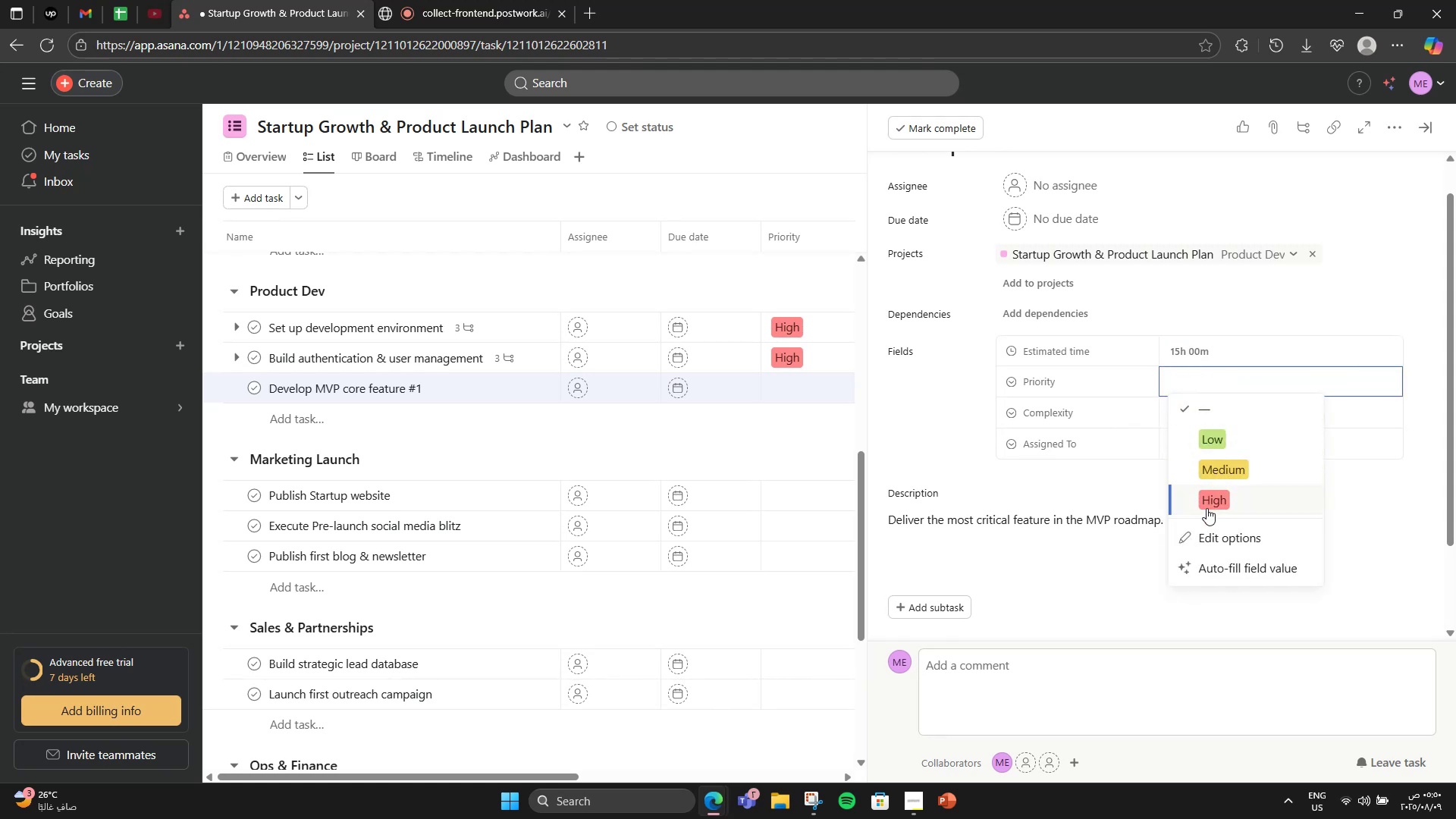 
left_click([1207, 508])
 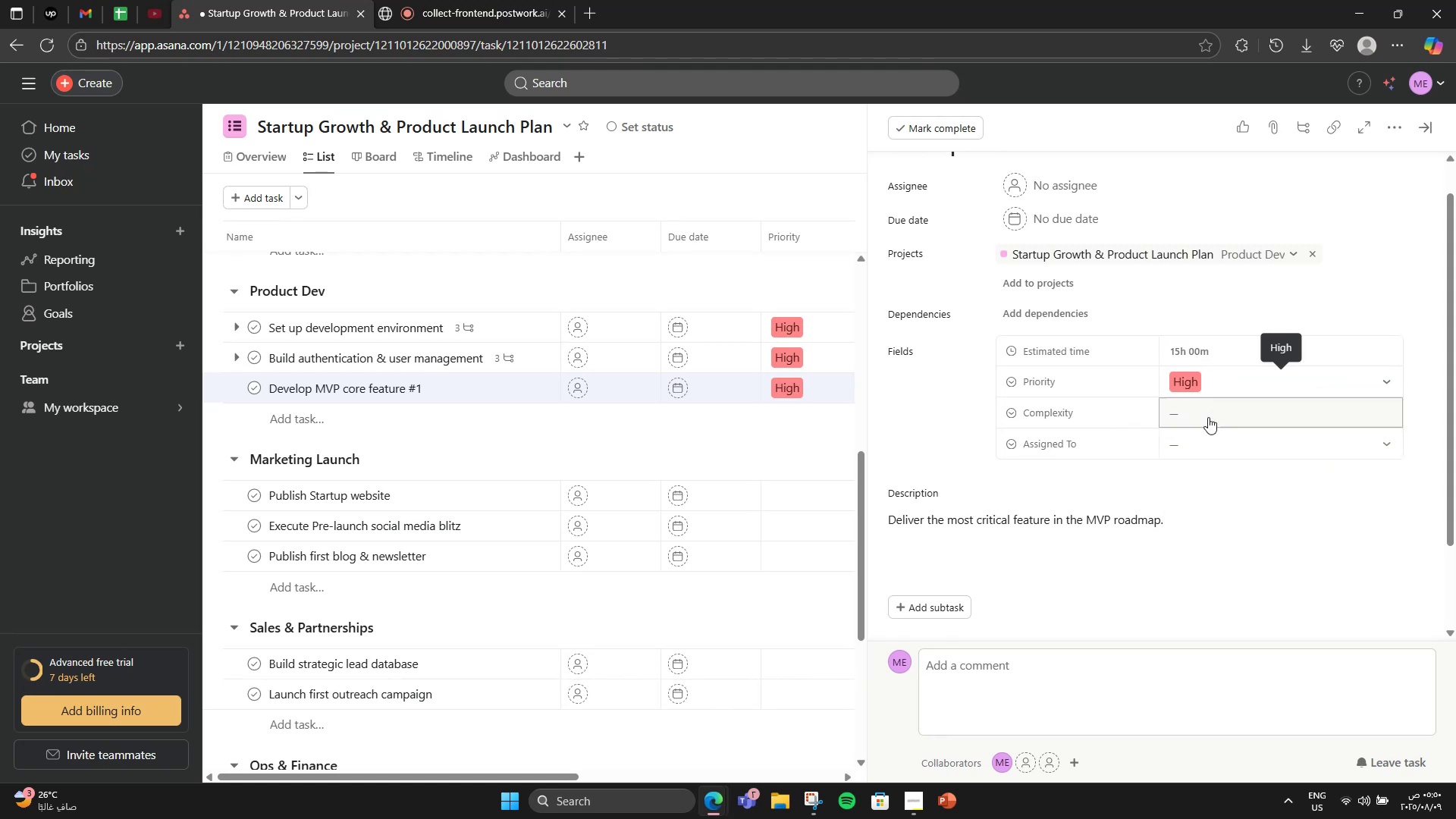 
left_click([1209, 412])
 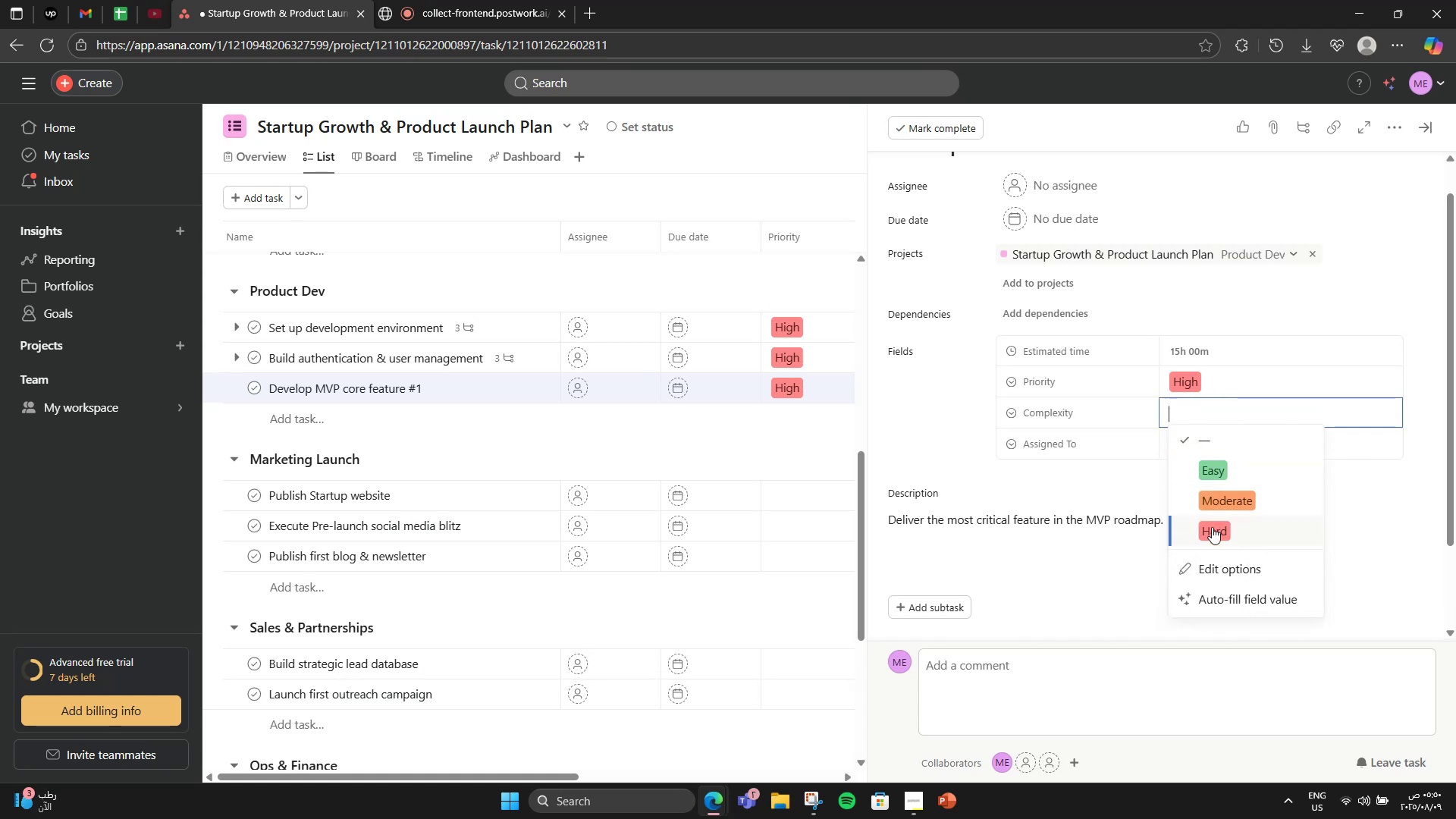 
left_click([1212, 529])
 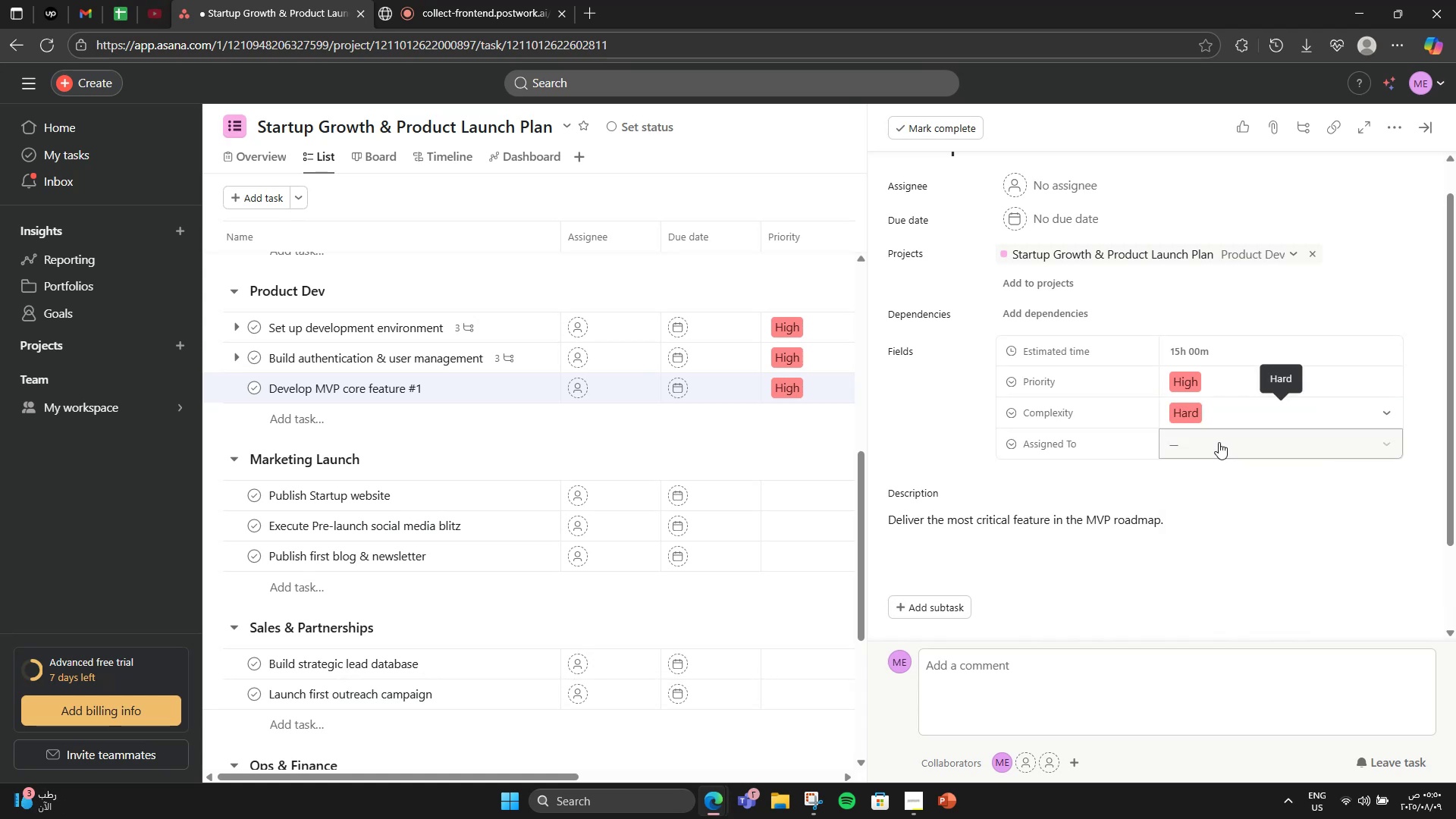 
left_click([1219, 435])
 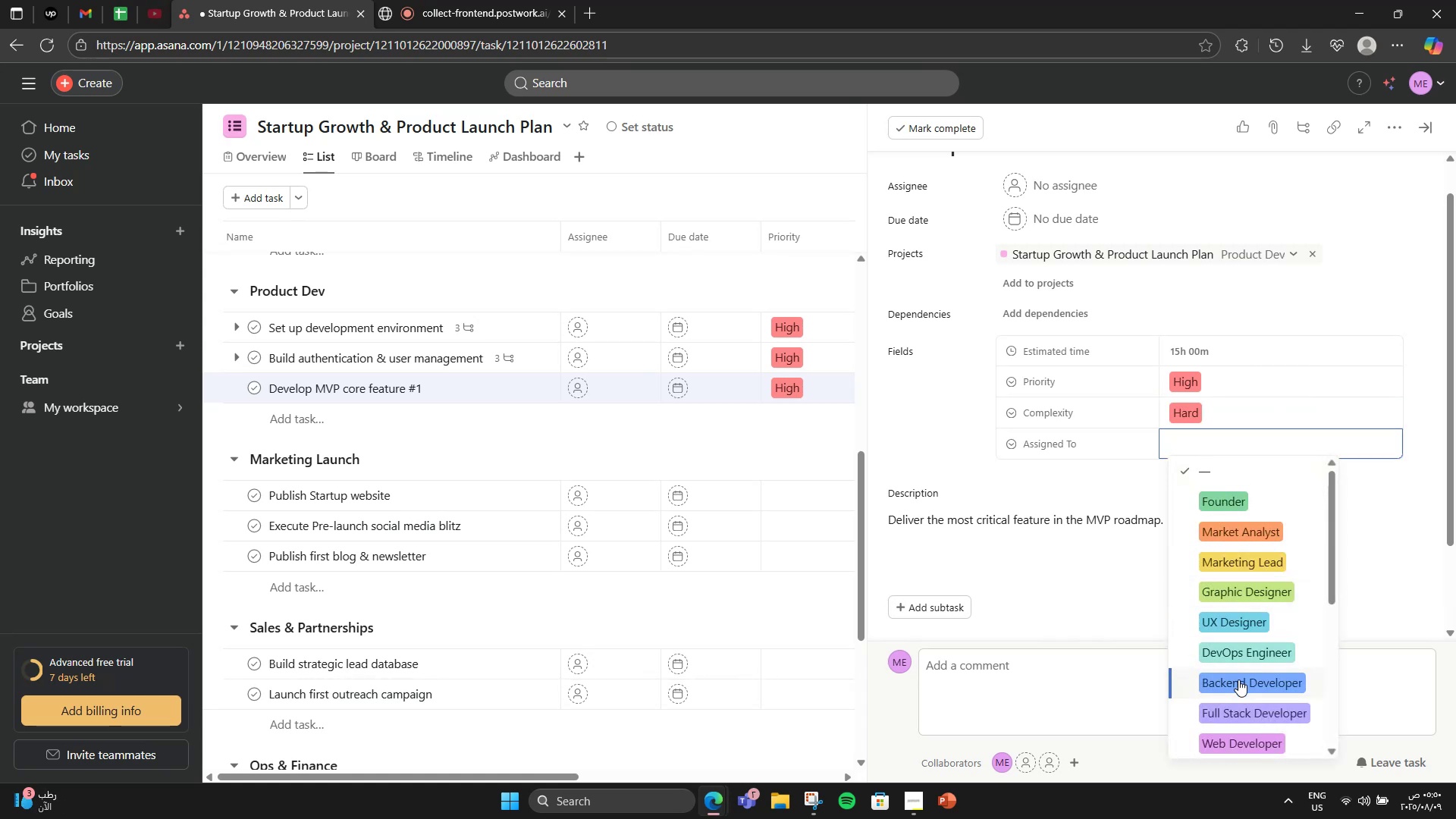 
left_click([1225, 706])
 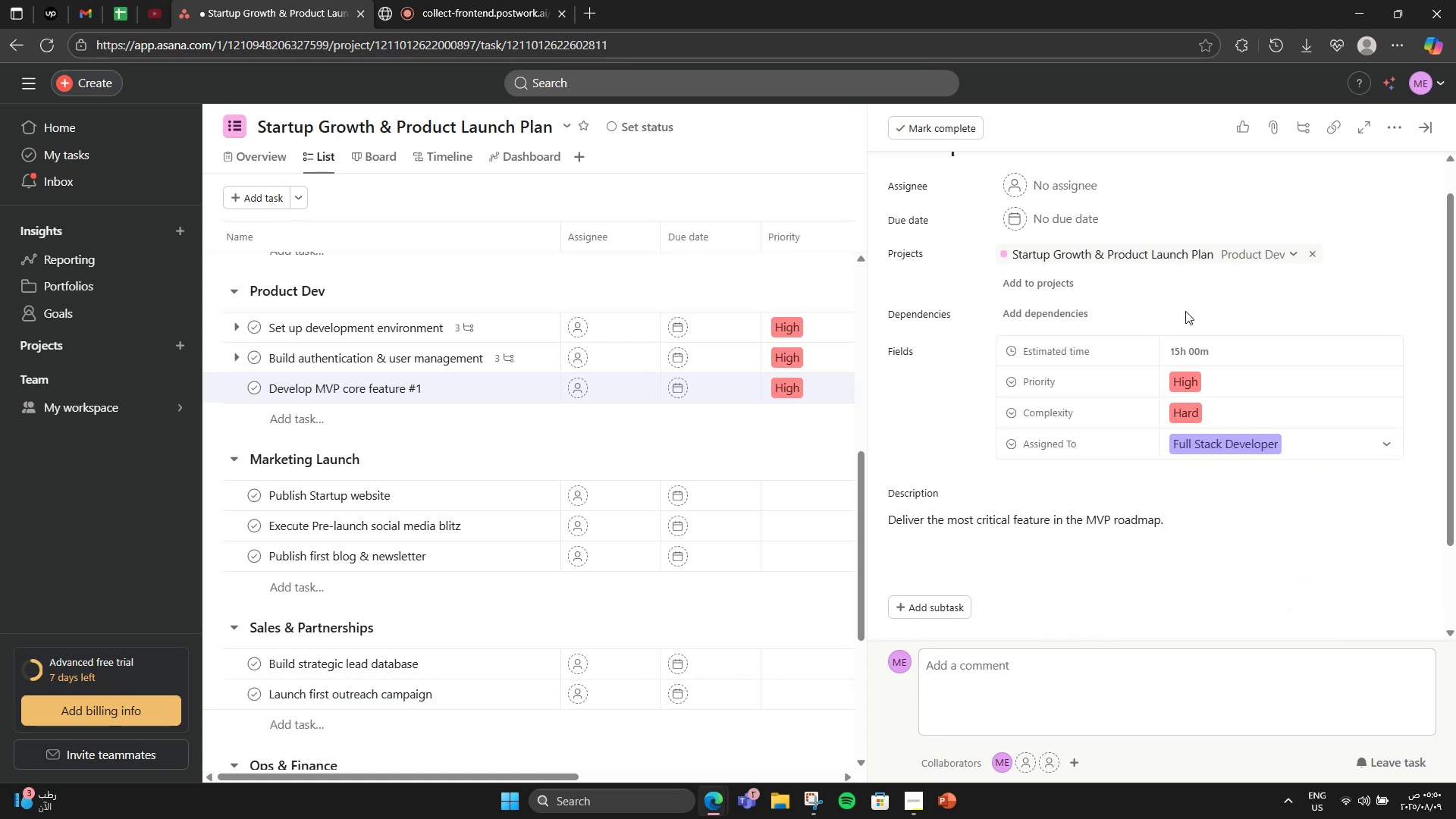 
scroll: coordinate [1020, 510], scroll_direction: down, amount: 4.0
 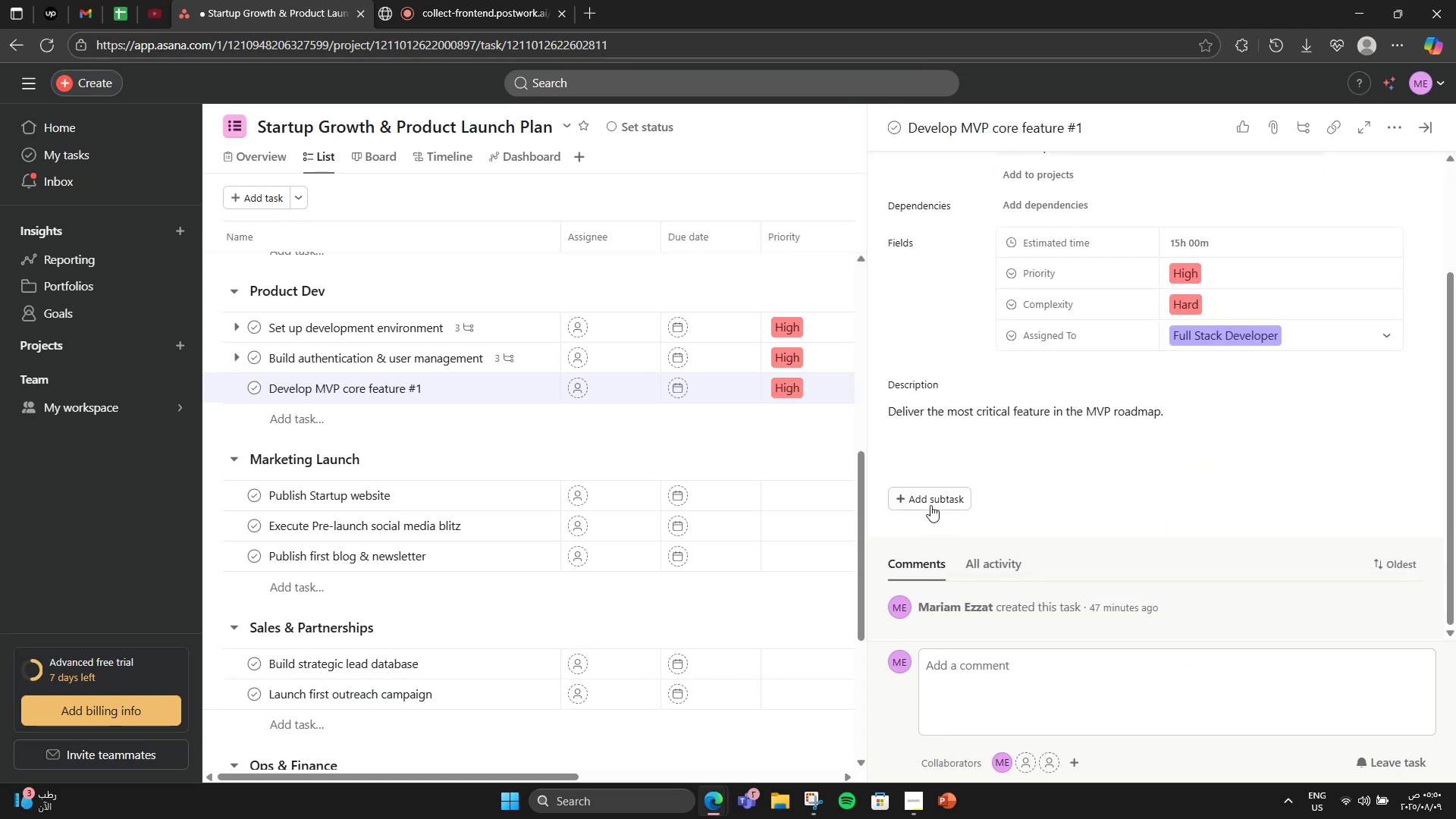 
left_click([930, 505])
 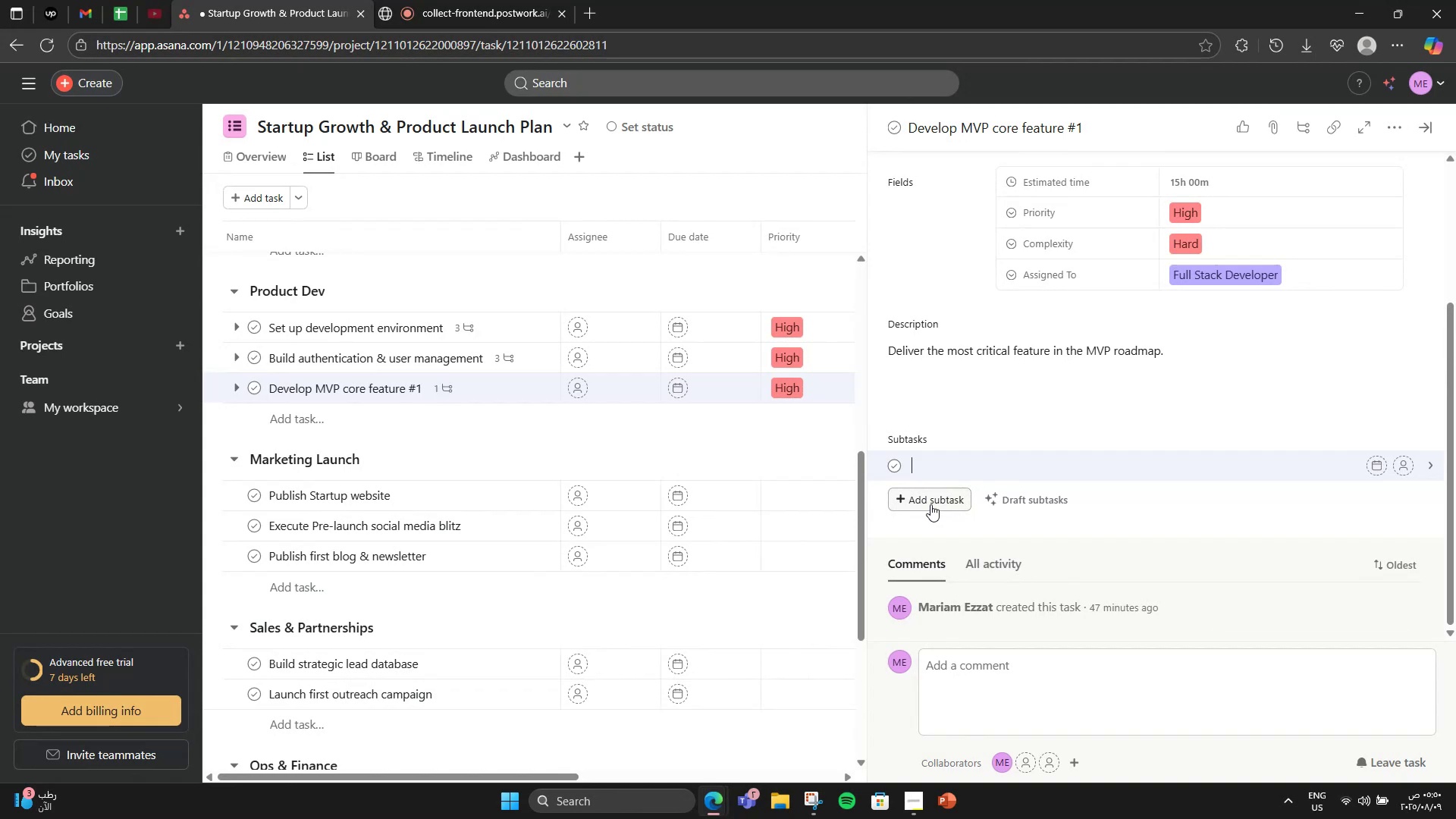 
type(Bc)
key(Backspace)
type(ackend logic)
 